 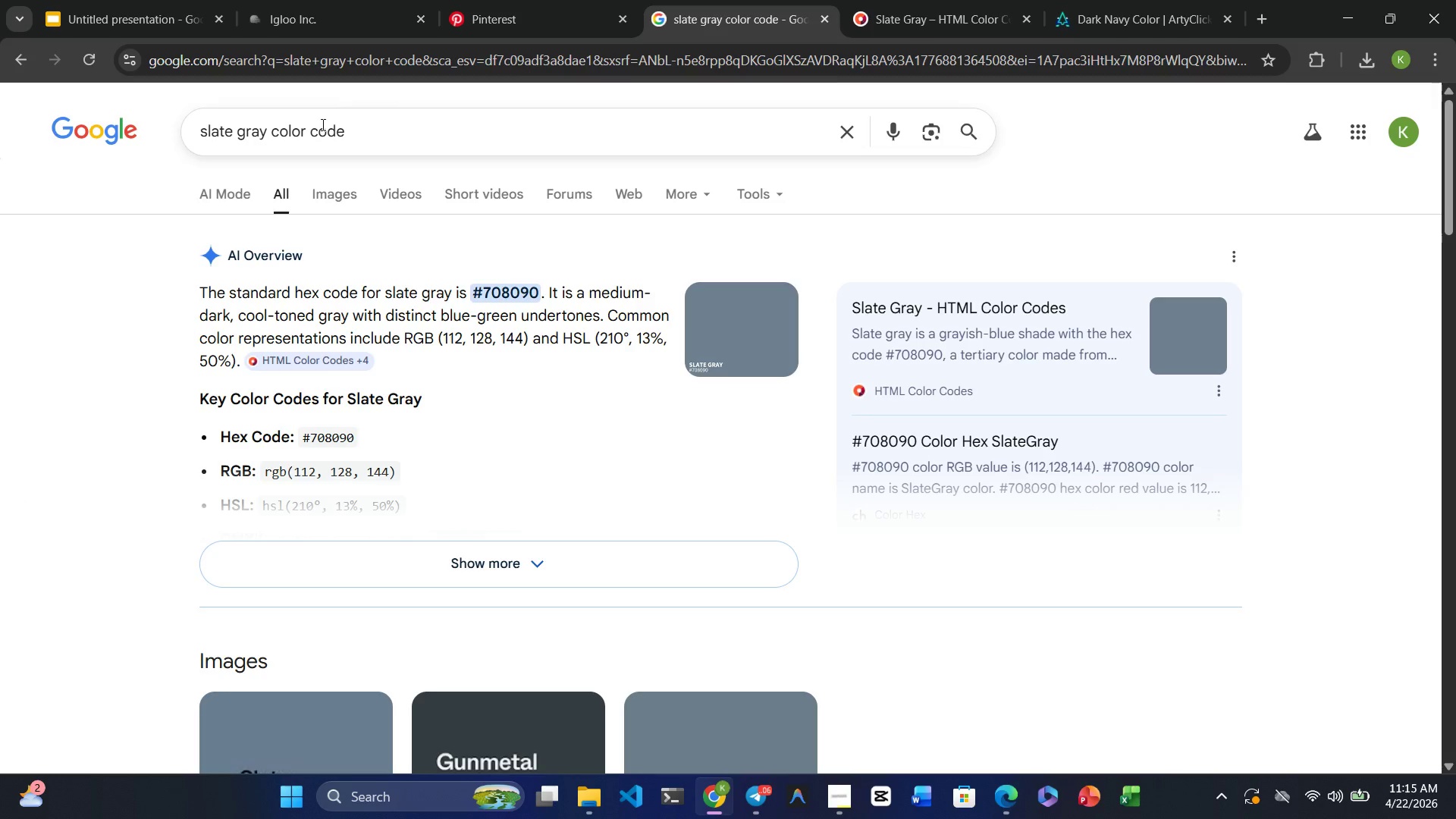 
left_click_drag(start_coordinate=[266, 131], to_coordinate=[194, 134])
 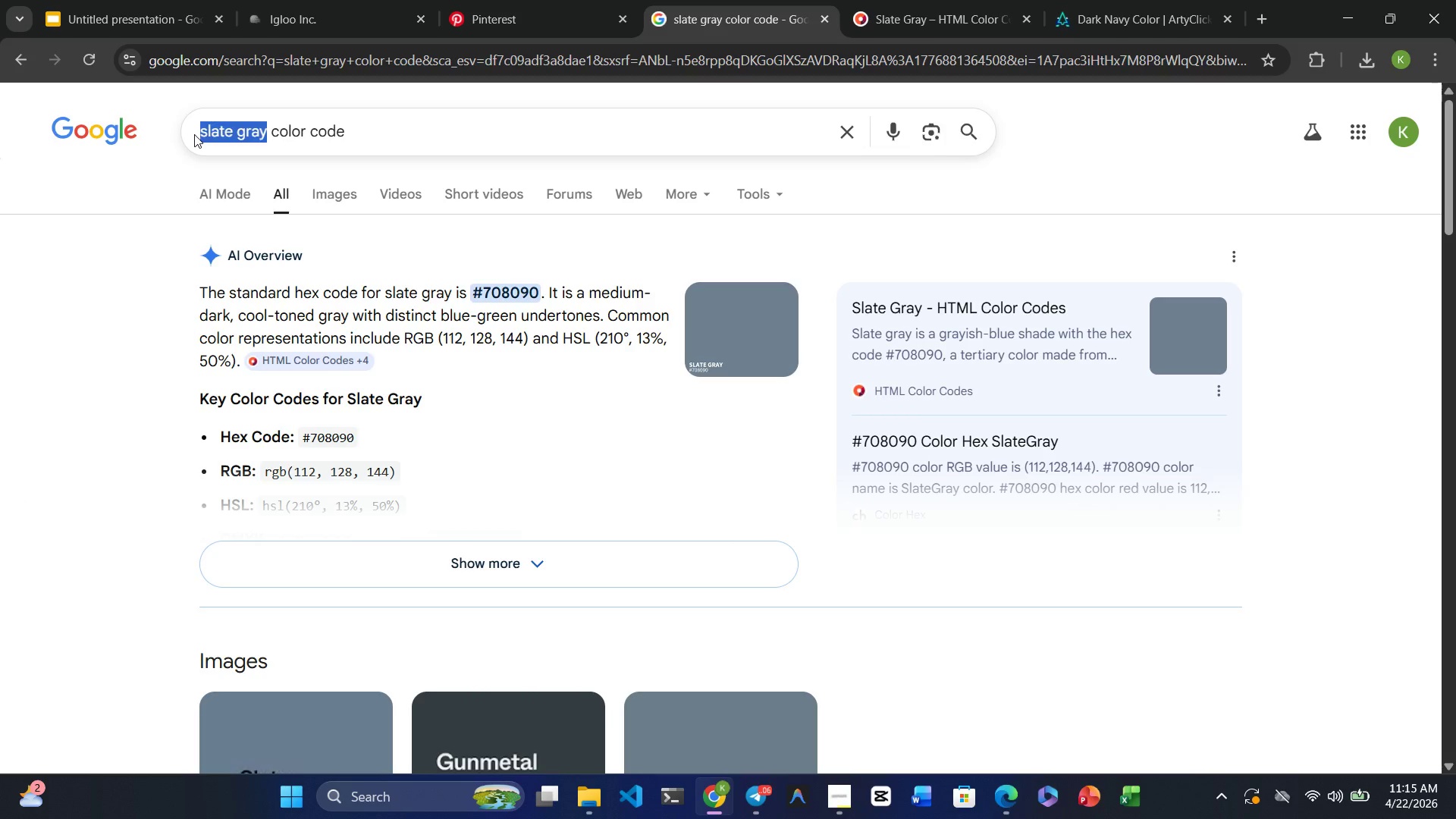 
type(safety orange)
 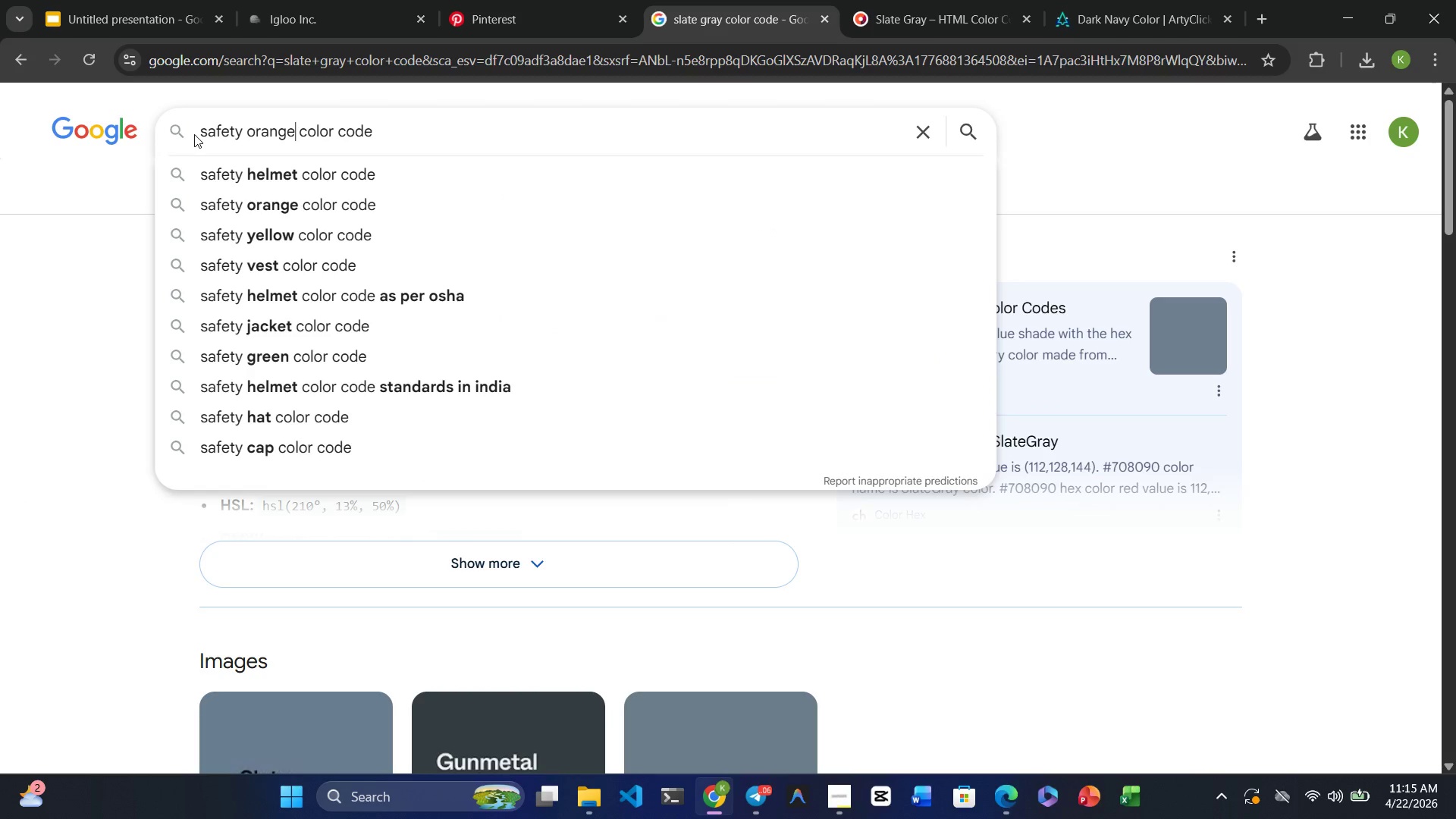 
key(Enter)
 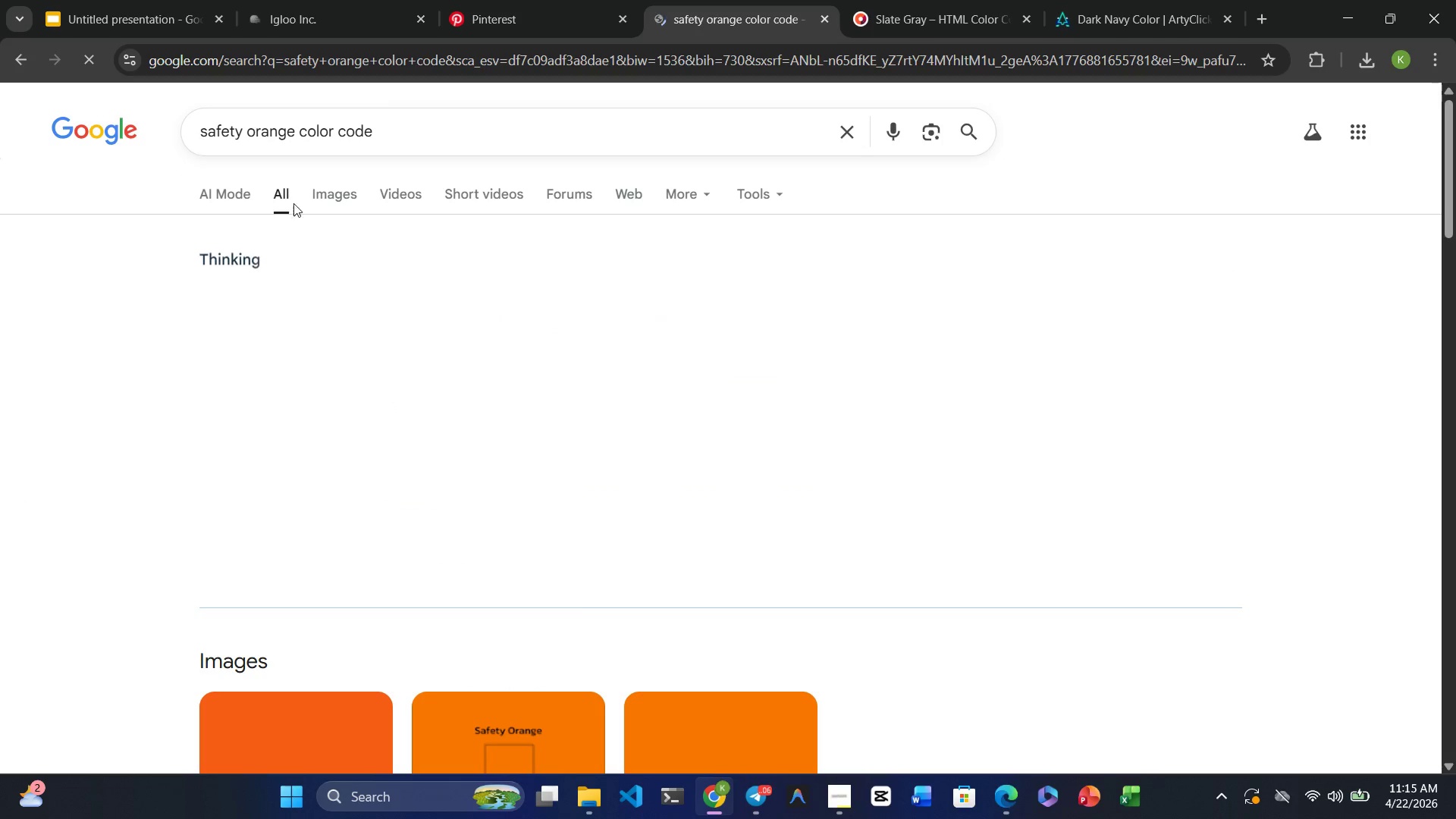 
mouse_move([459, 375])
 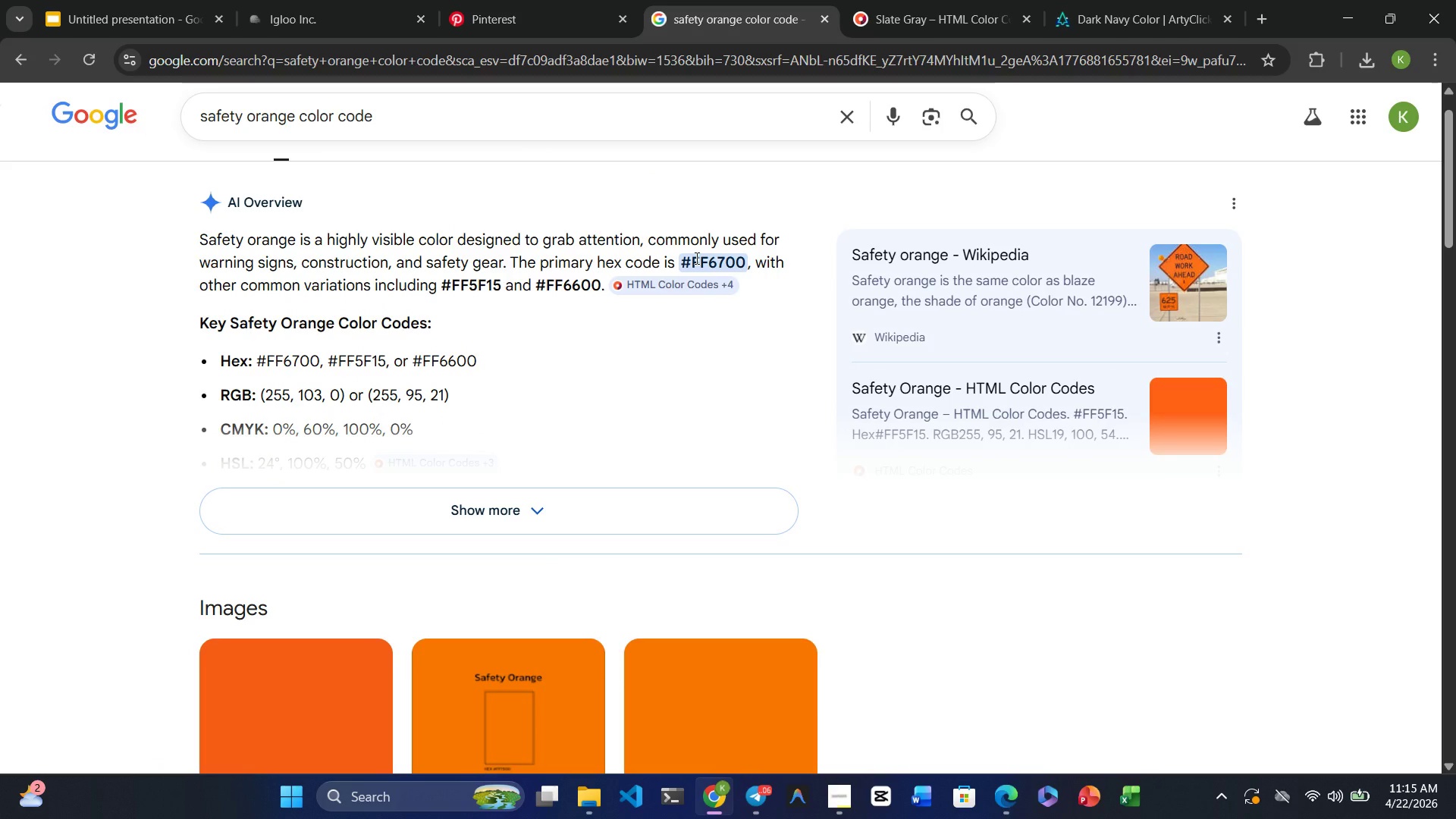 
wait(7.44)
 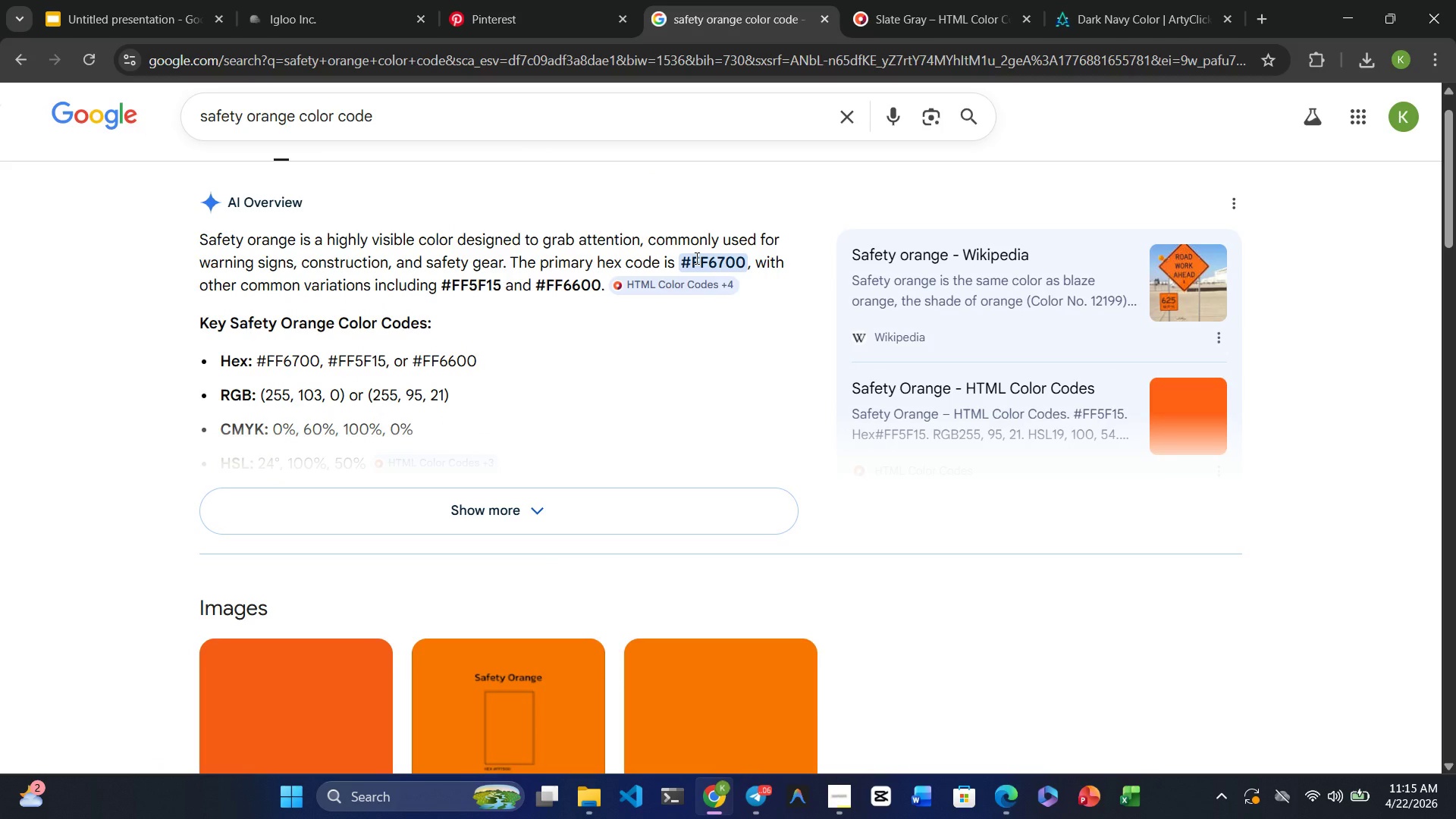 
left_click_drag(start_coordinate=[743, 265], to_coordinate=[680, 265])
 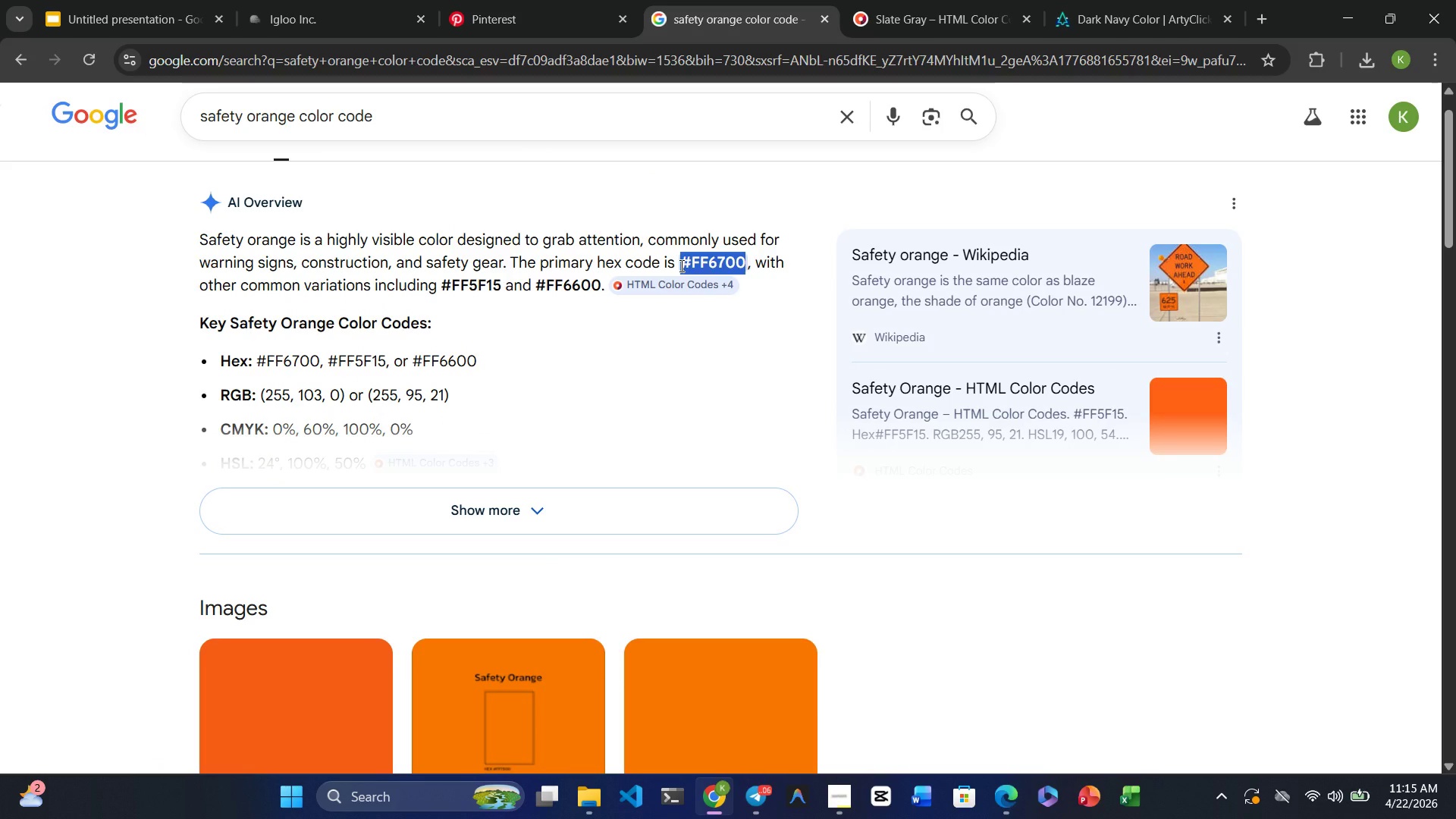 
key(Control+ControlRight)
 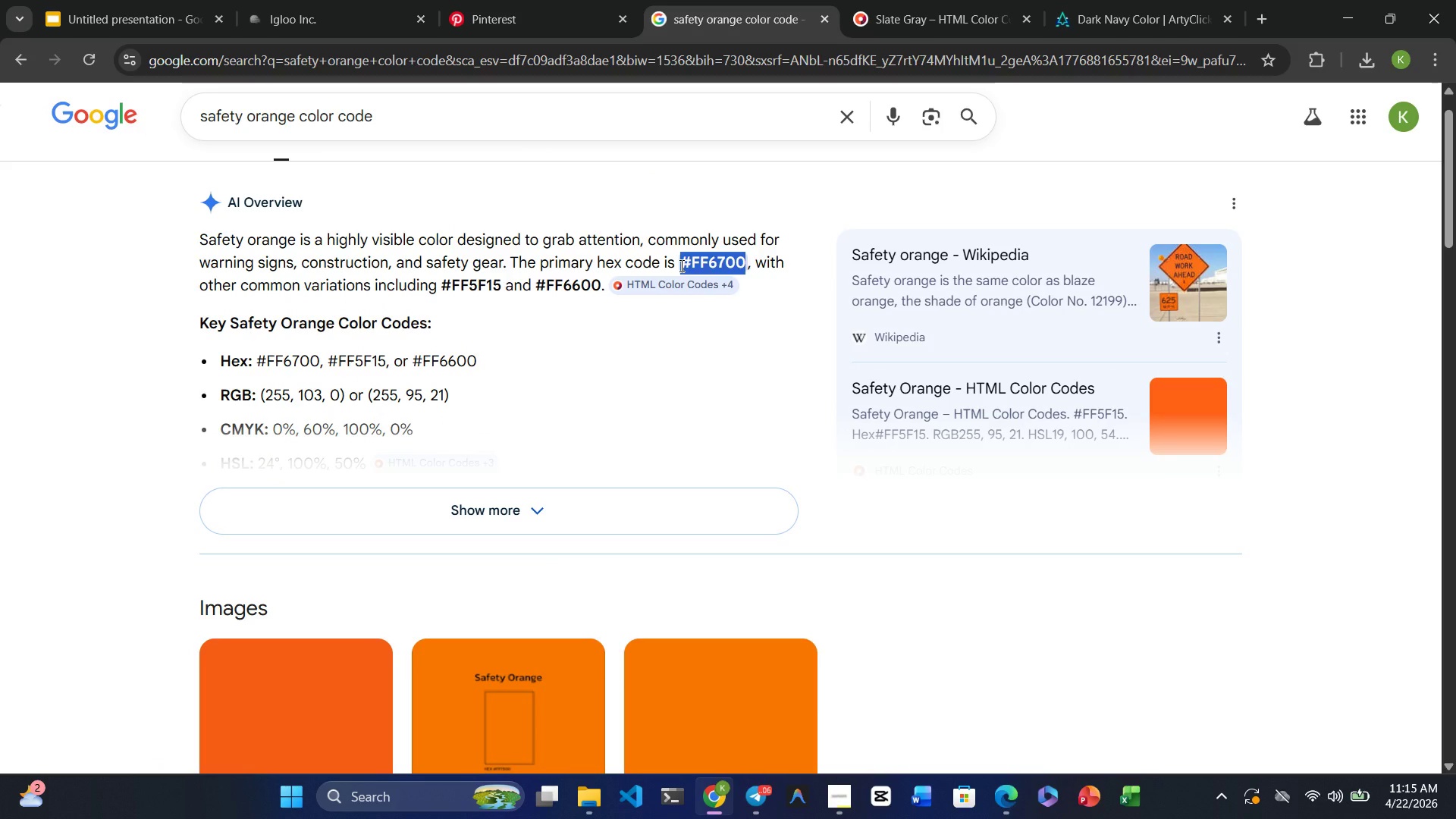 
key(Control+C)
 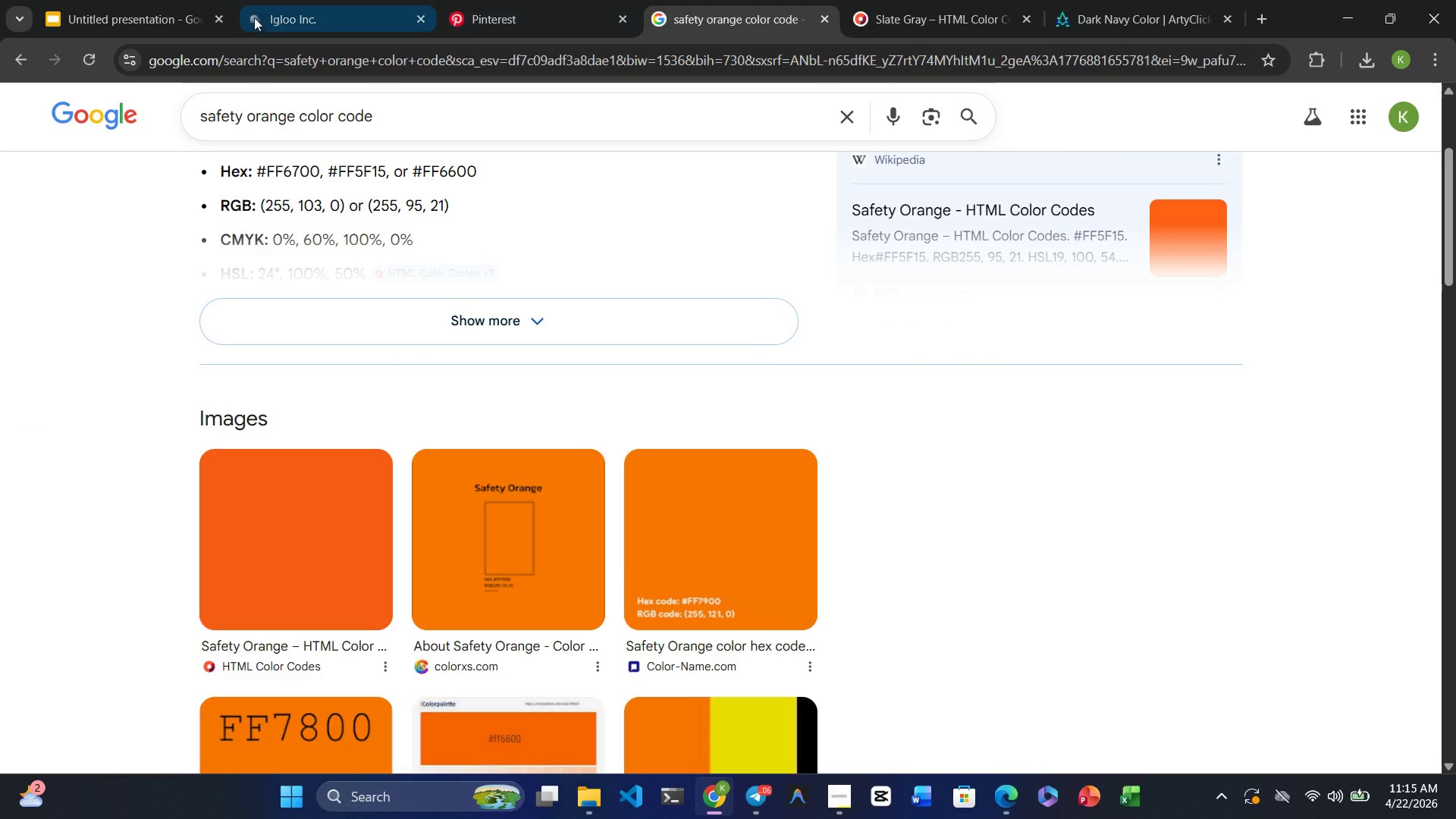 
left_click([148, 18])
 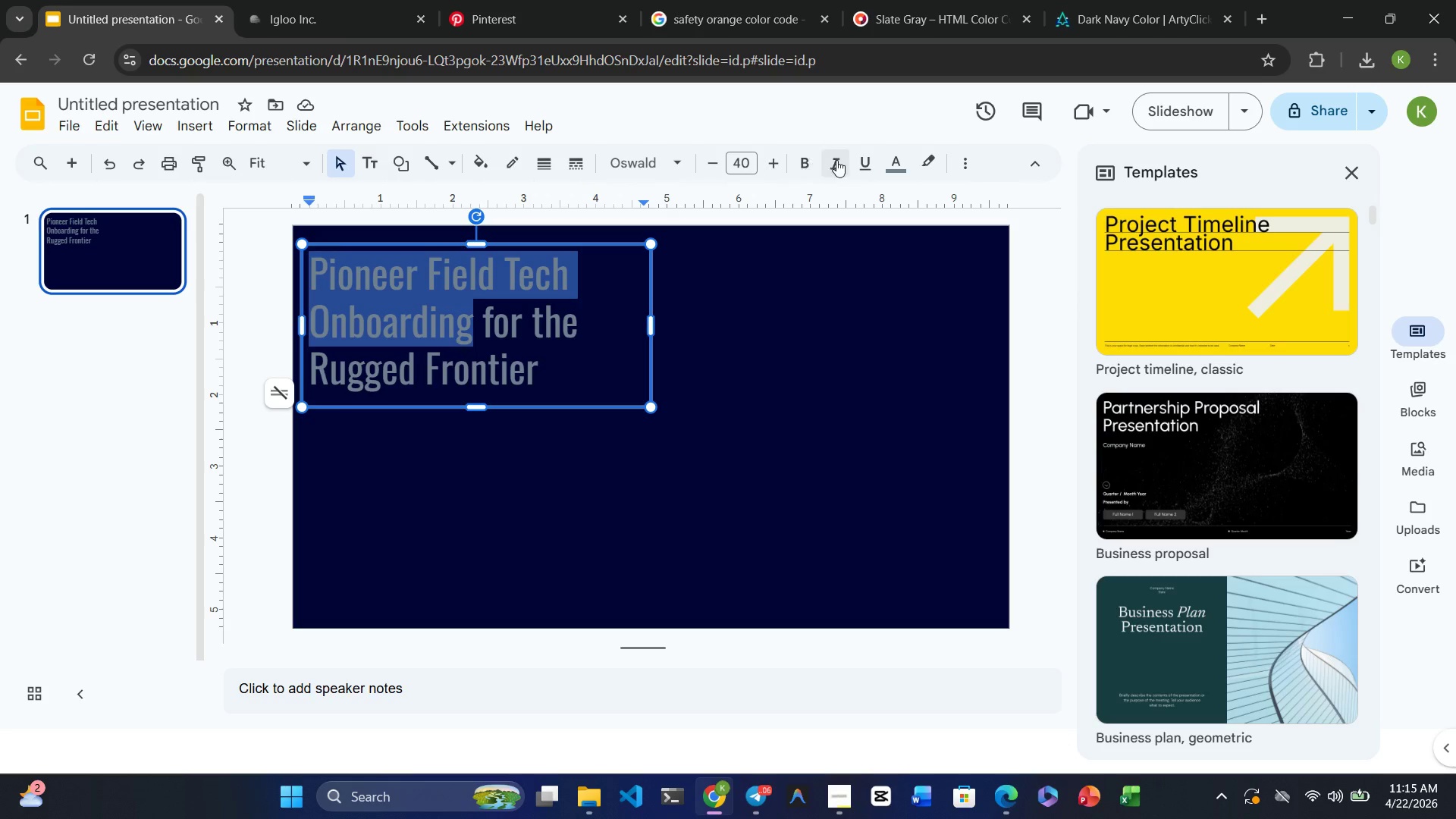 
left_click([893, 161])
 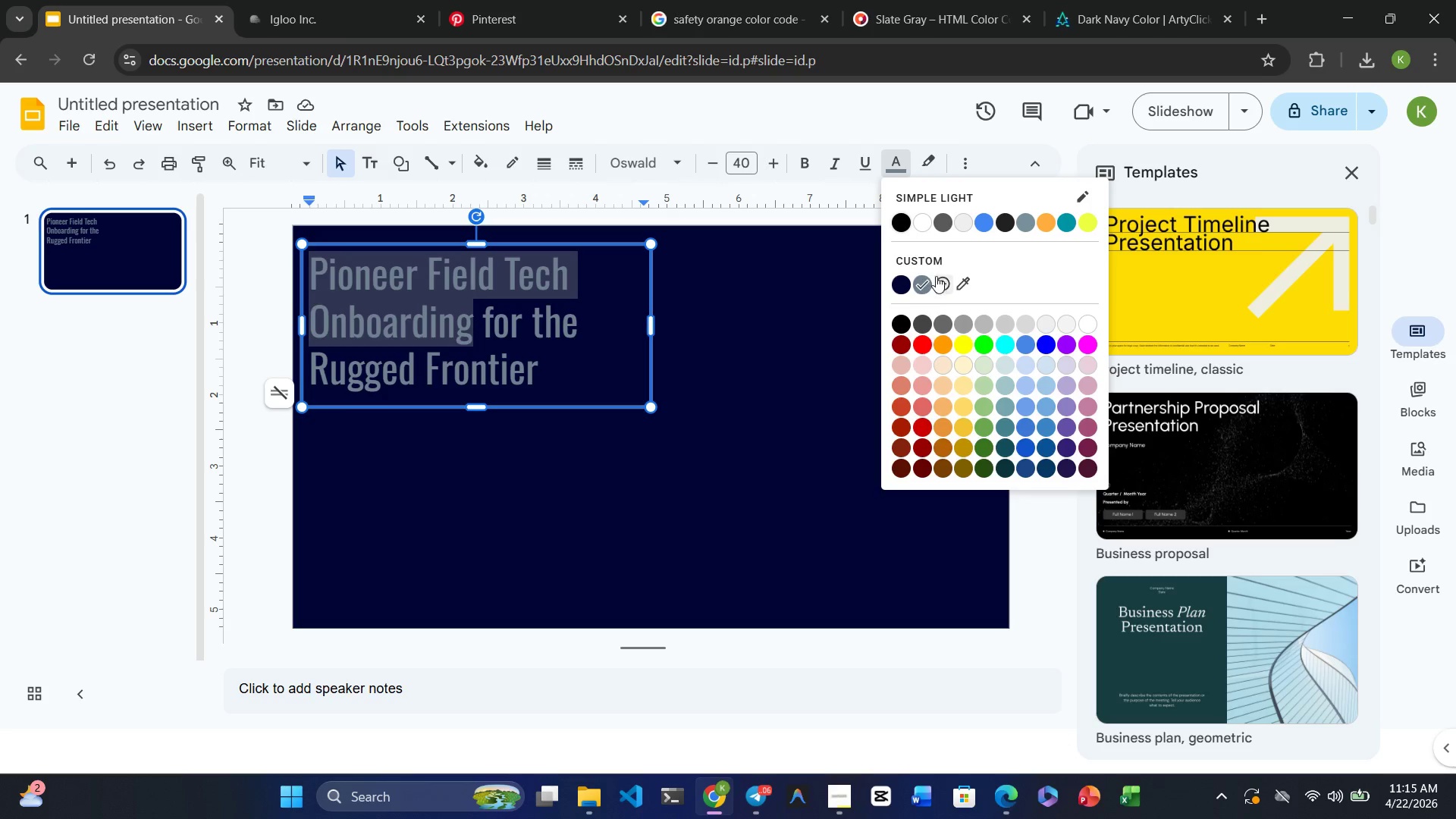 
left_click([943, 284])
 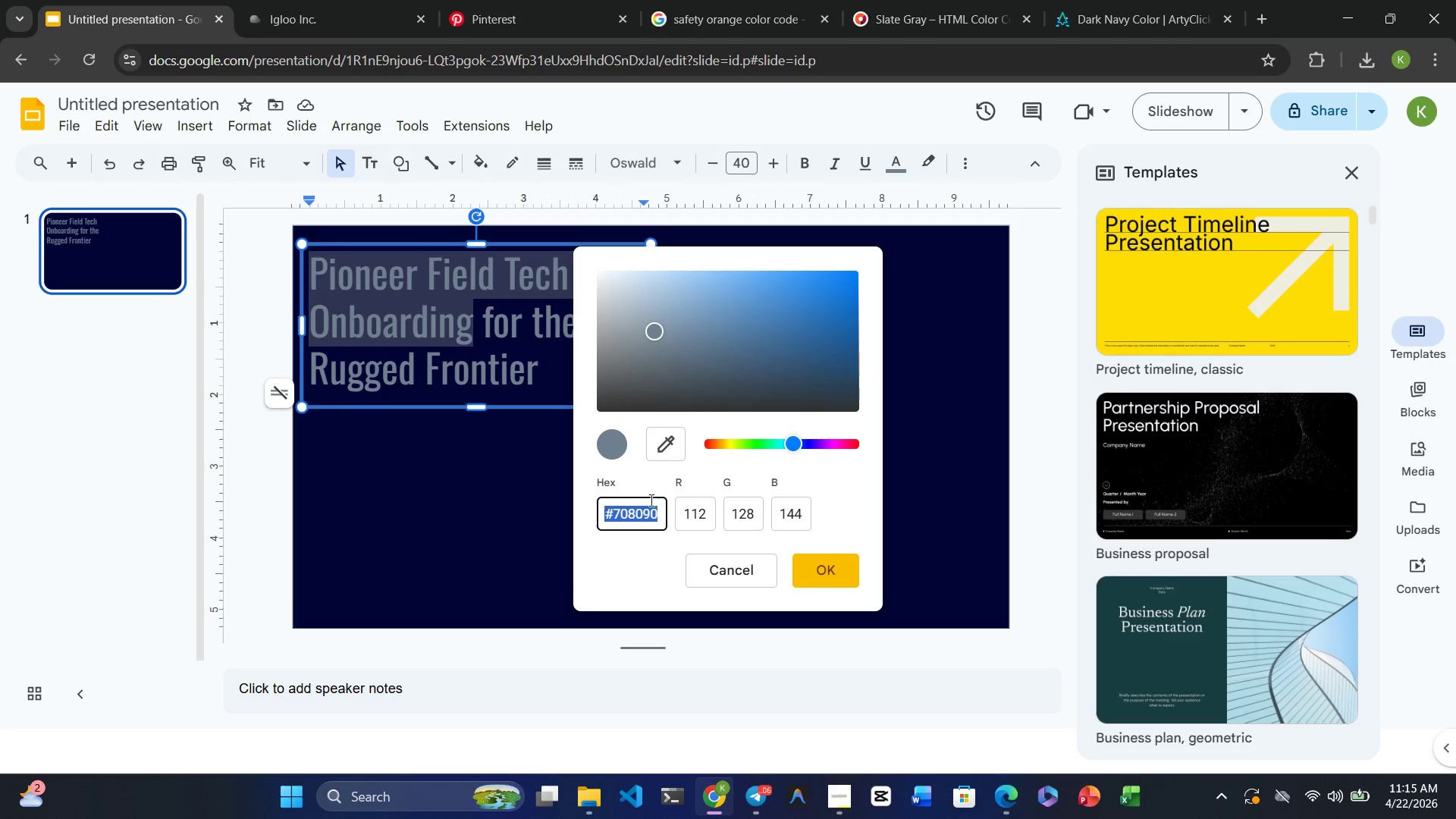 
key(Backspace)
 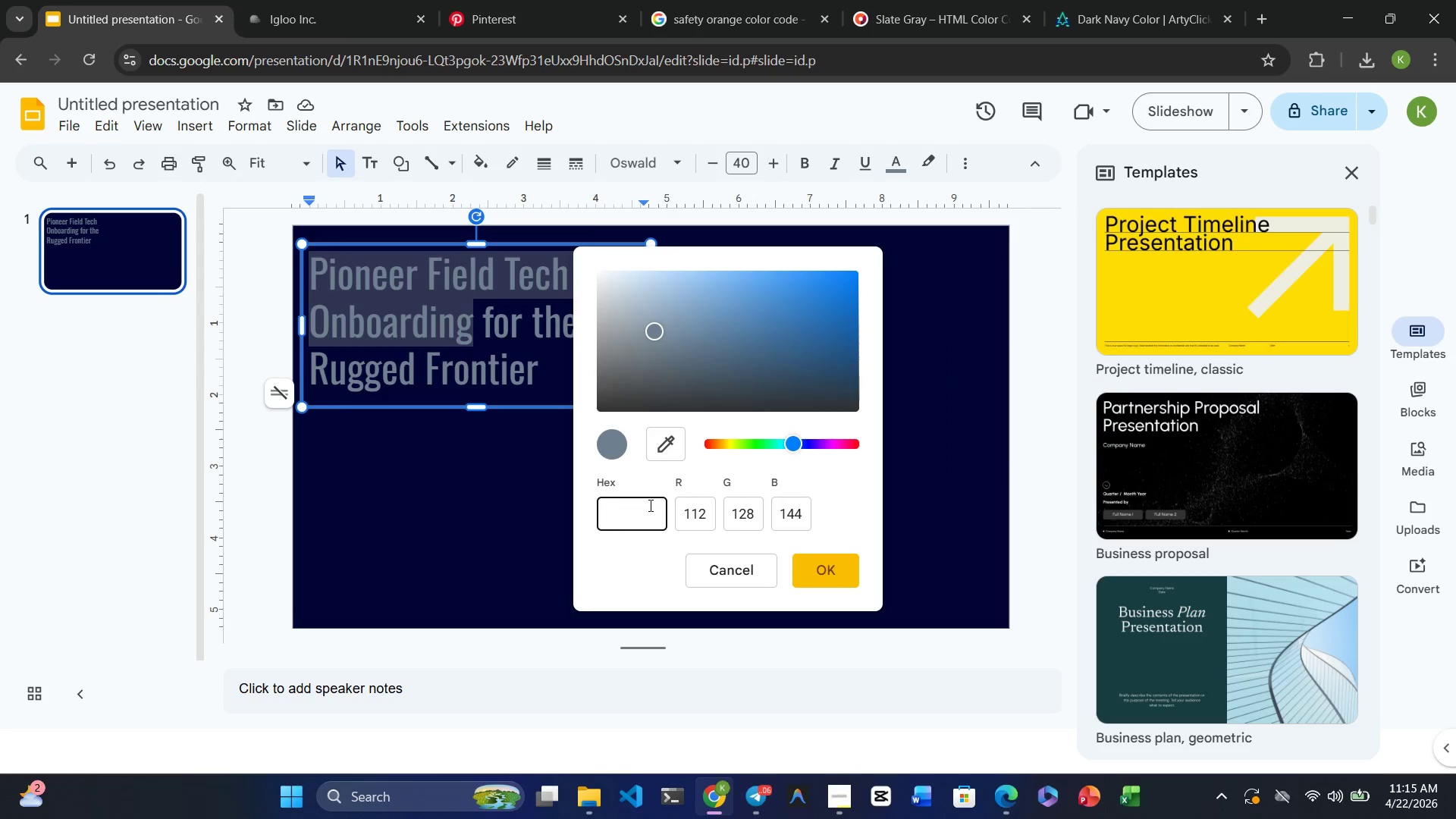 
key(Control+ControlRight)
 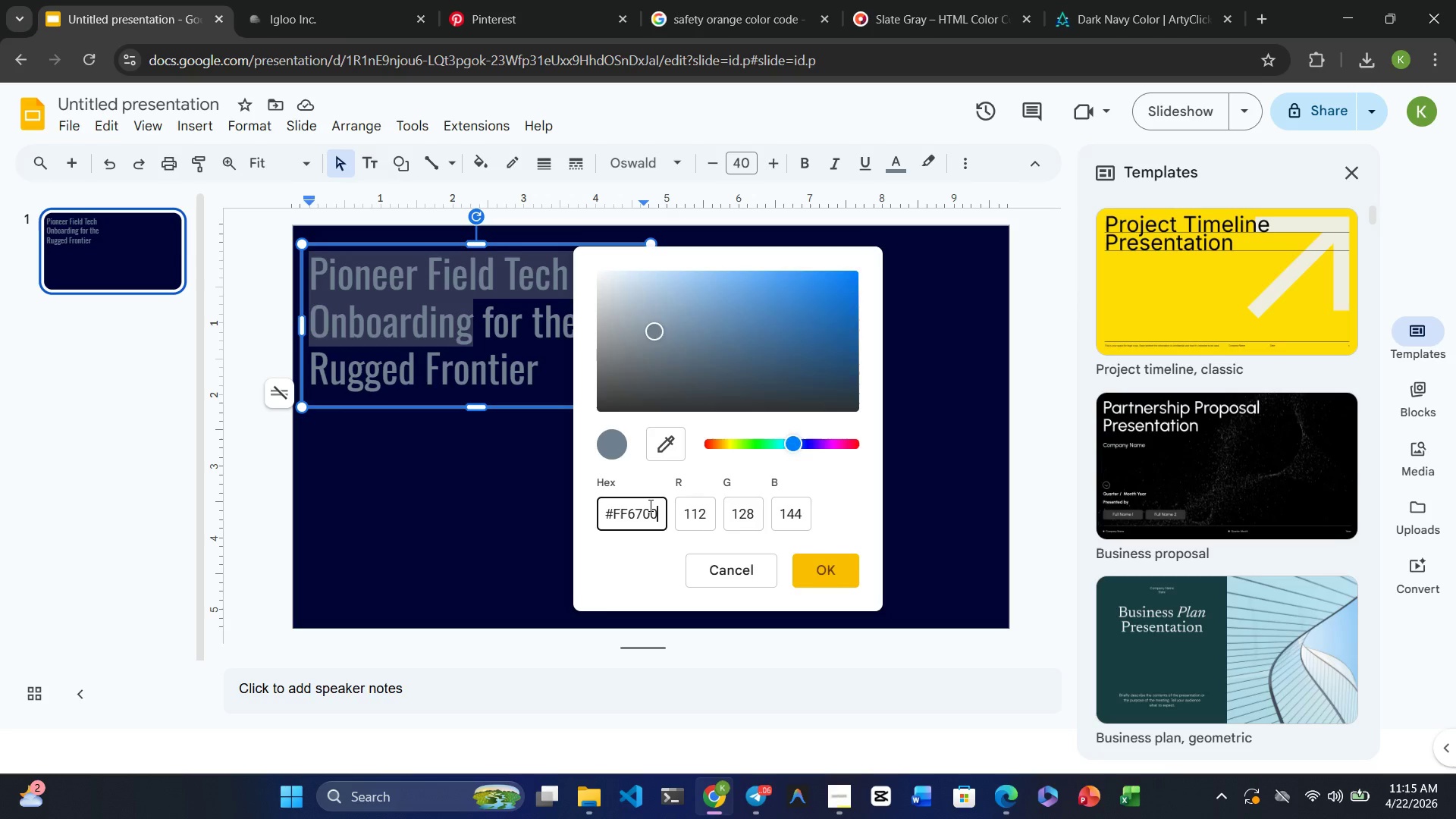 
key(Control+V)
 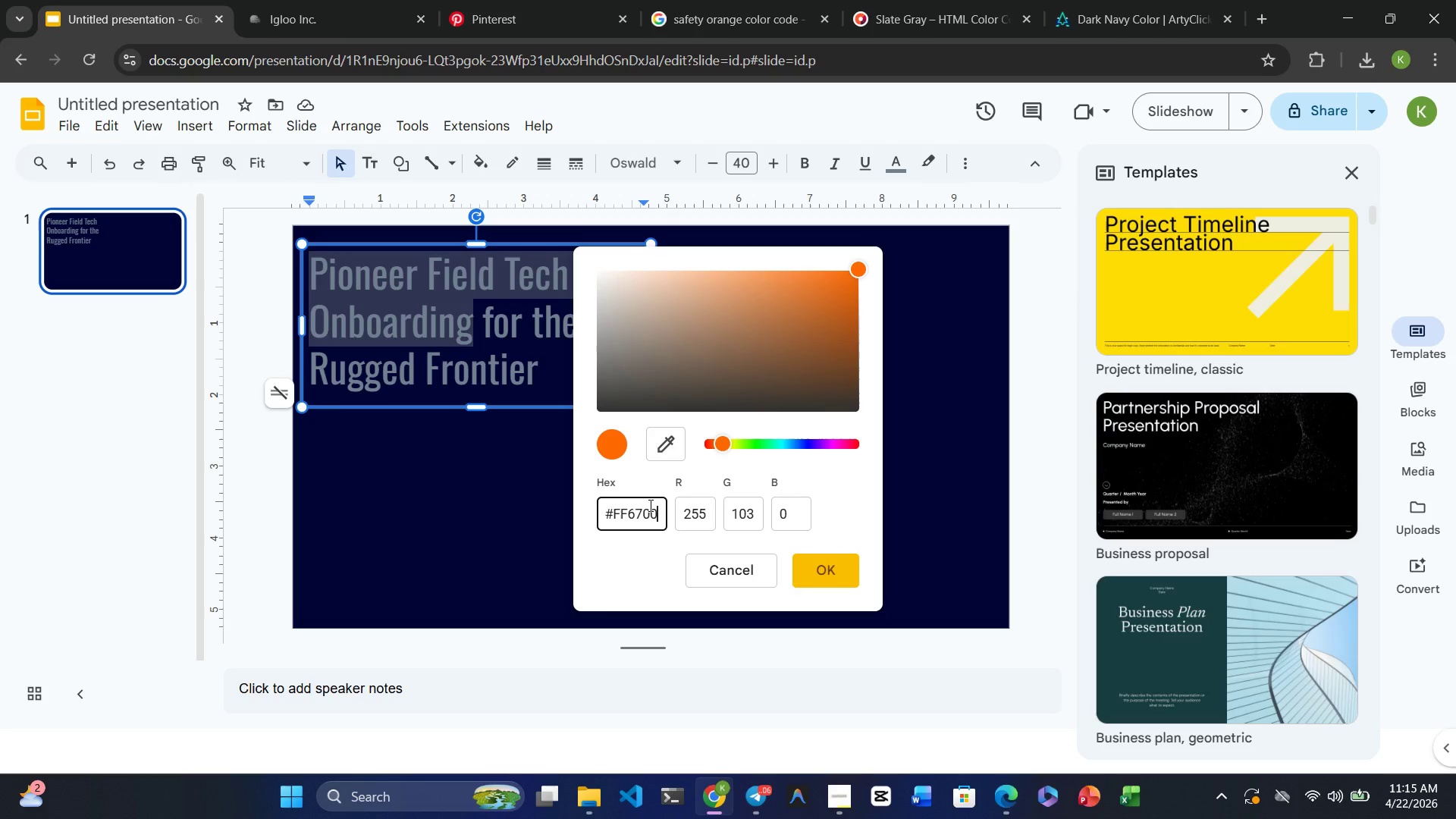 
key(Enter)
 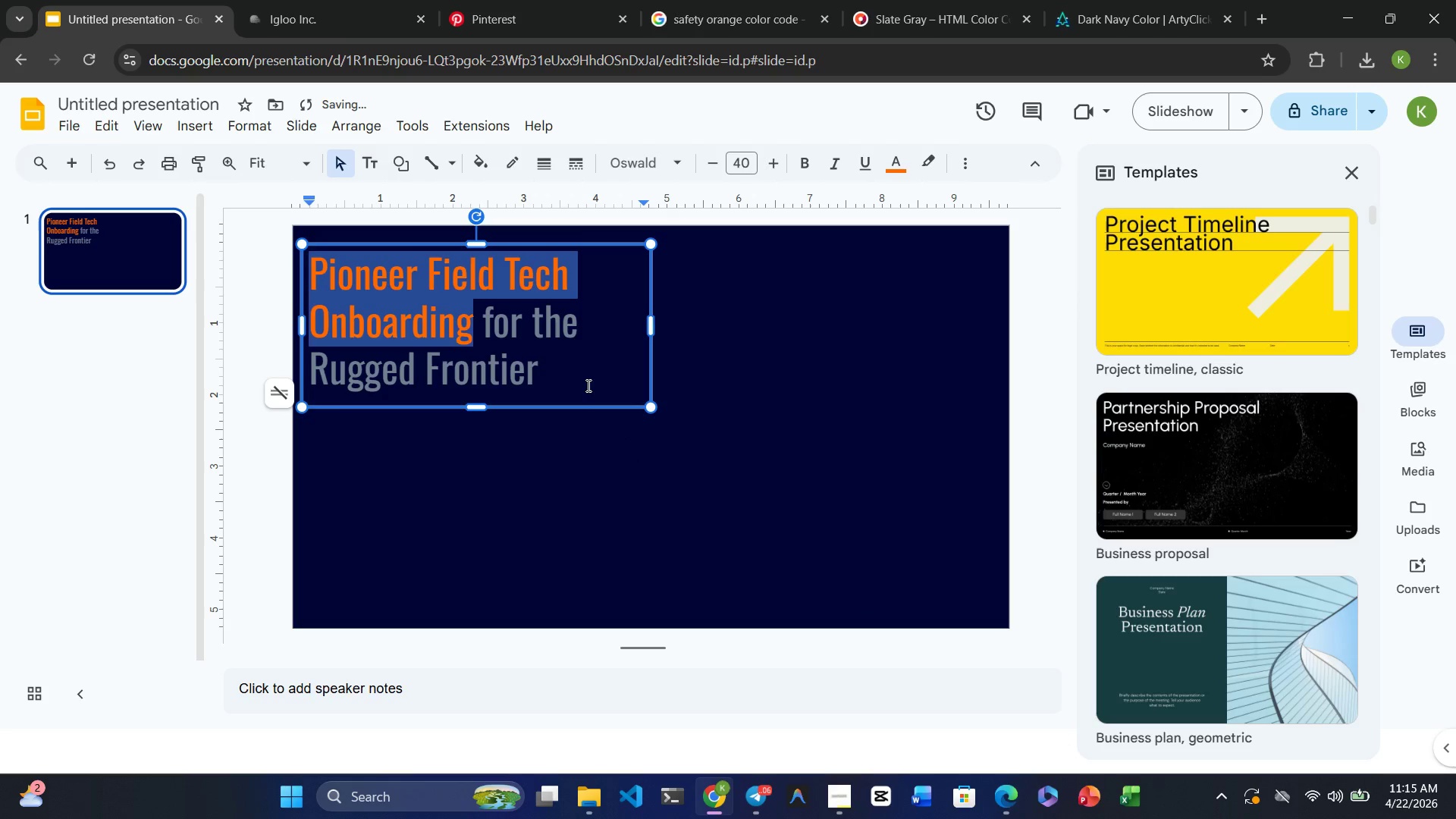 
left_click([542, 370])
 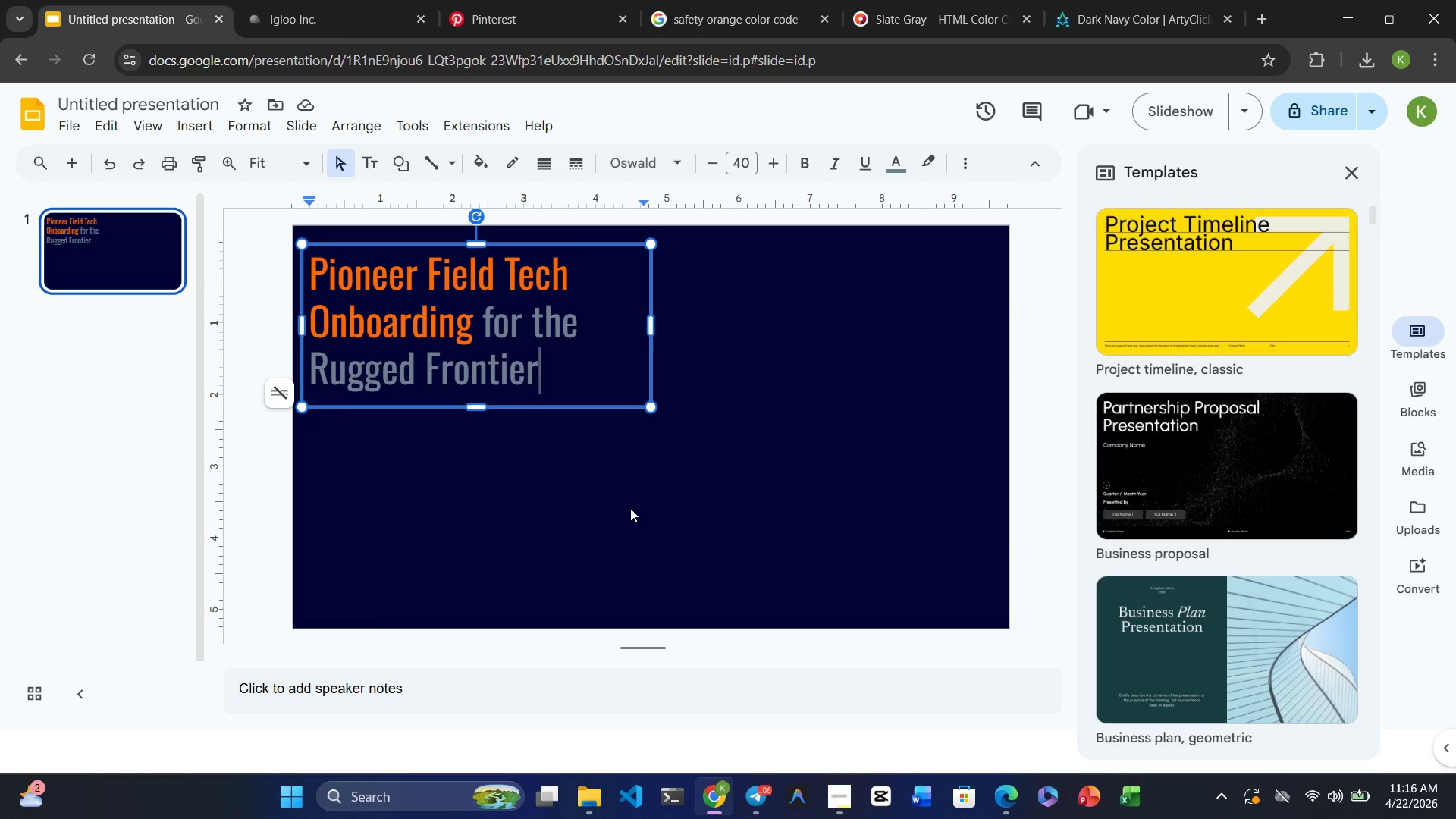 
wait(42.45)
 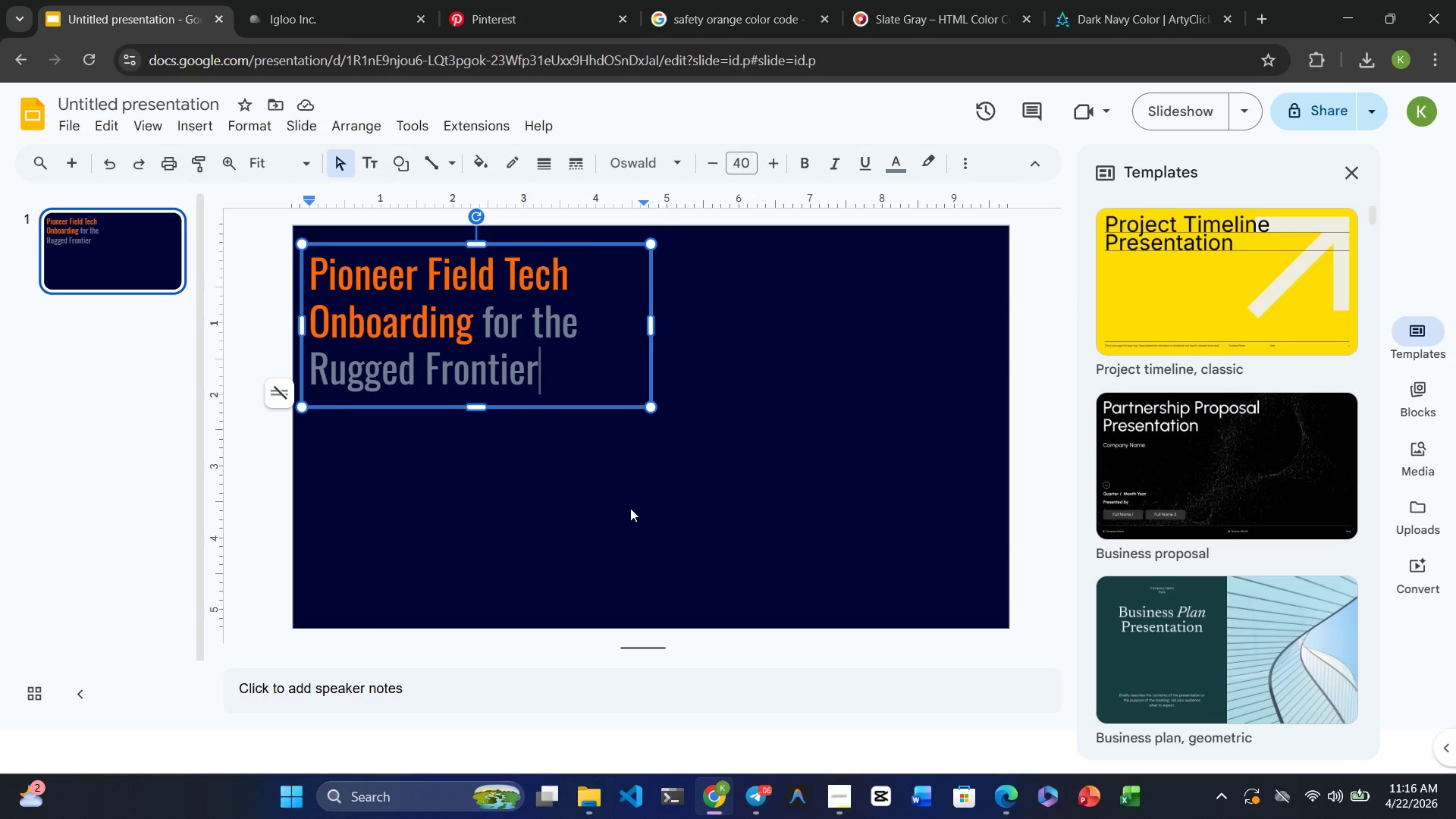 
left_click_drag(start_coordinate=[539, 367], to_coordinate=[309, 275])
 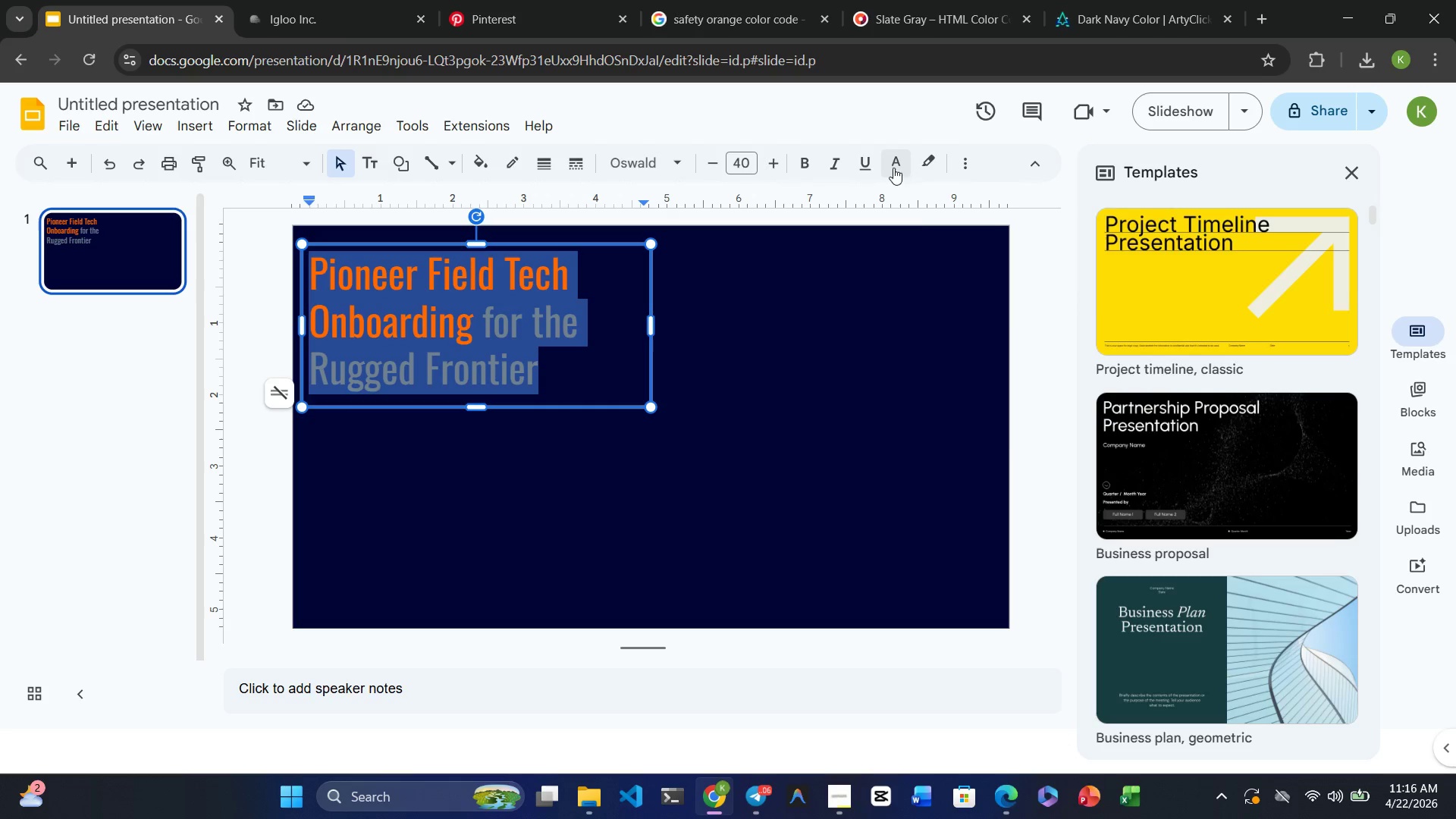 
left_click([899, 169])
 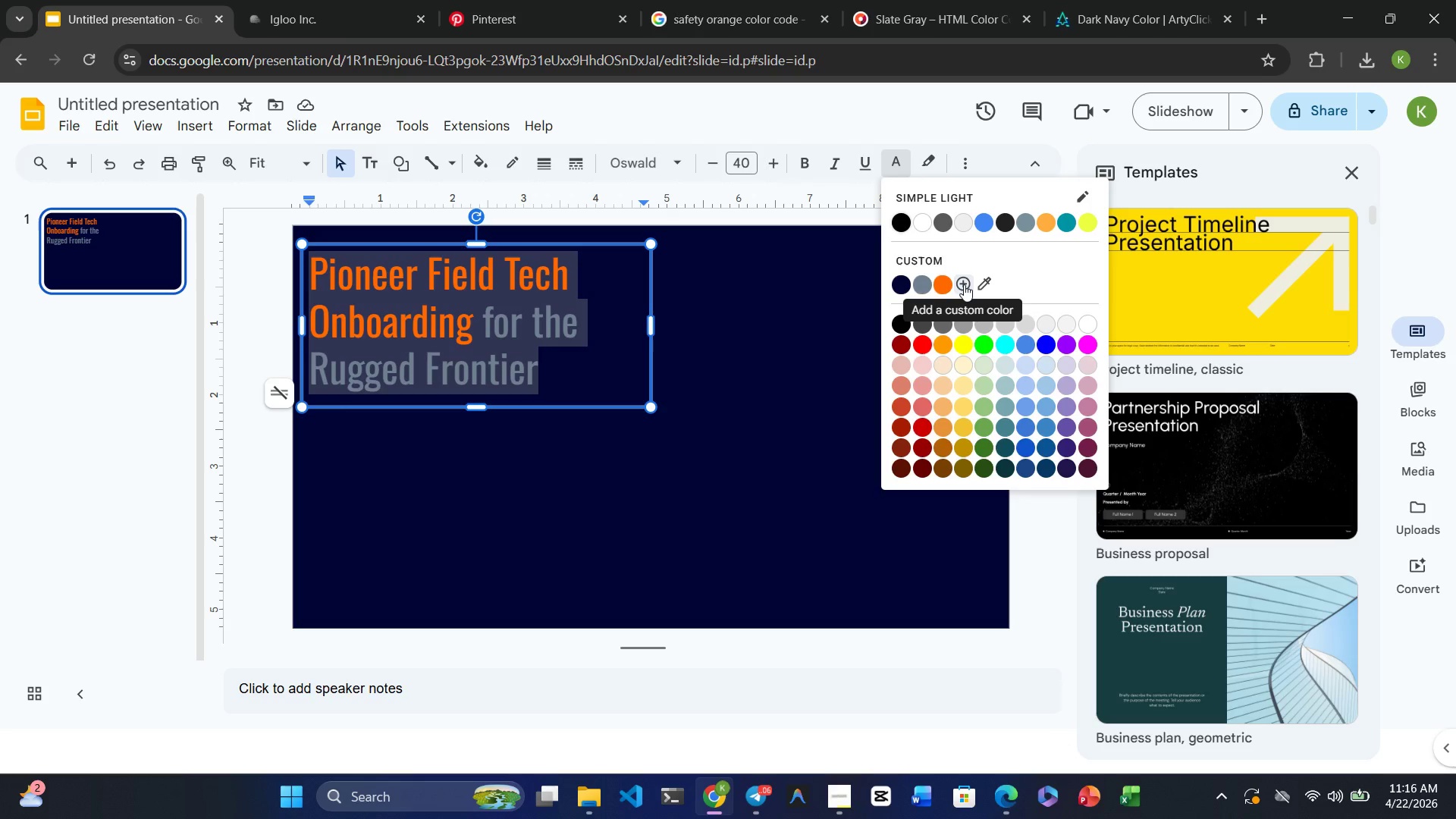 
left_click([964, 284])
 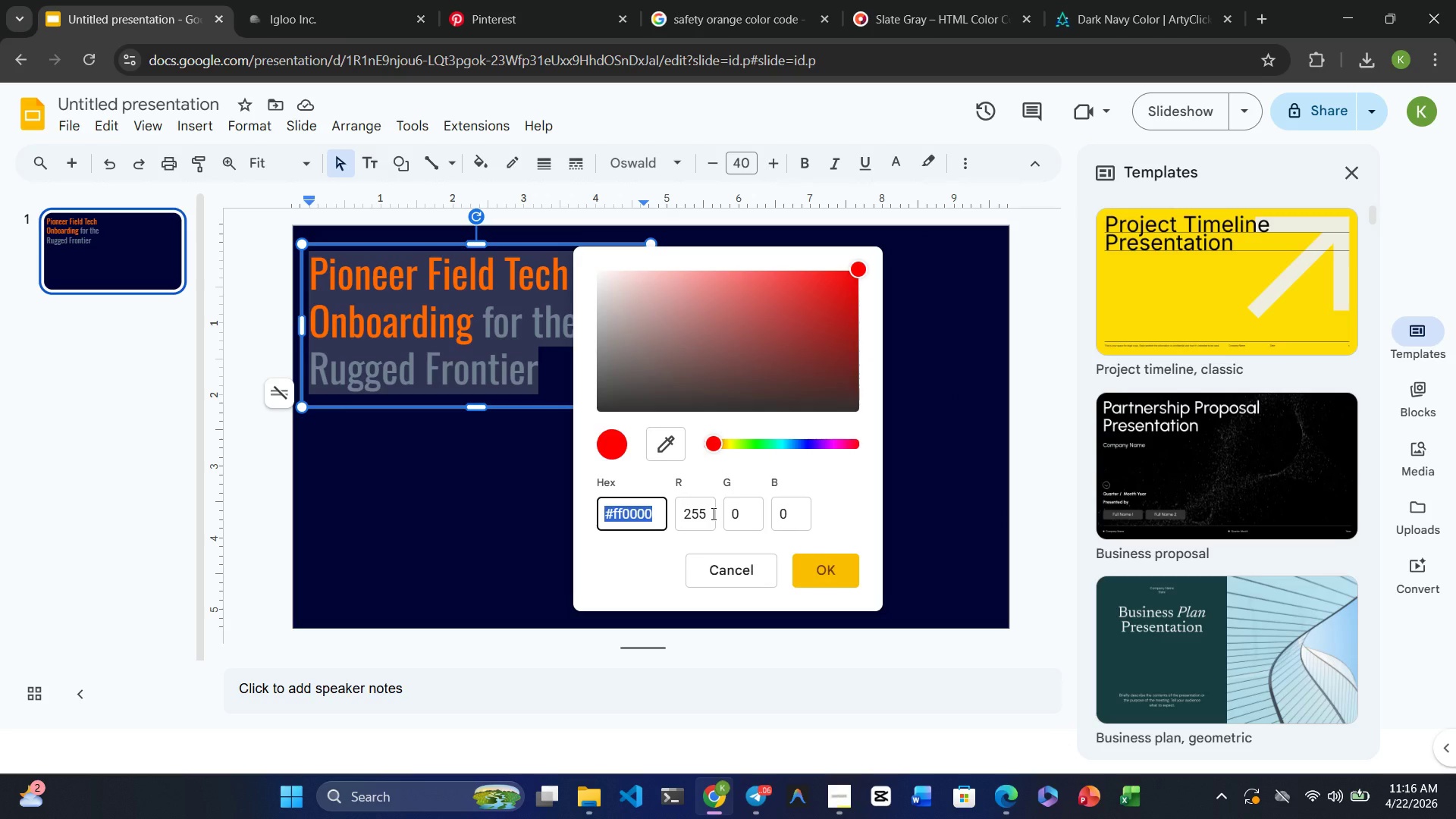 
wait(5.16)
 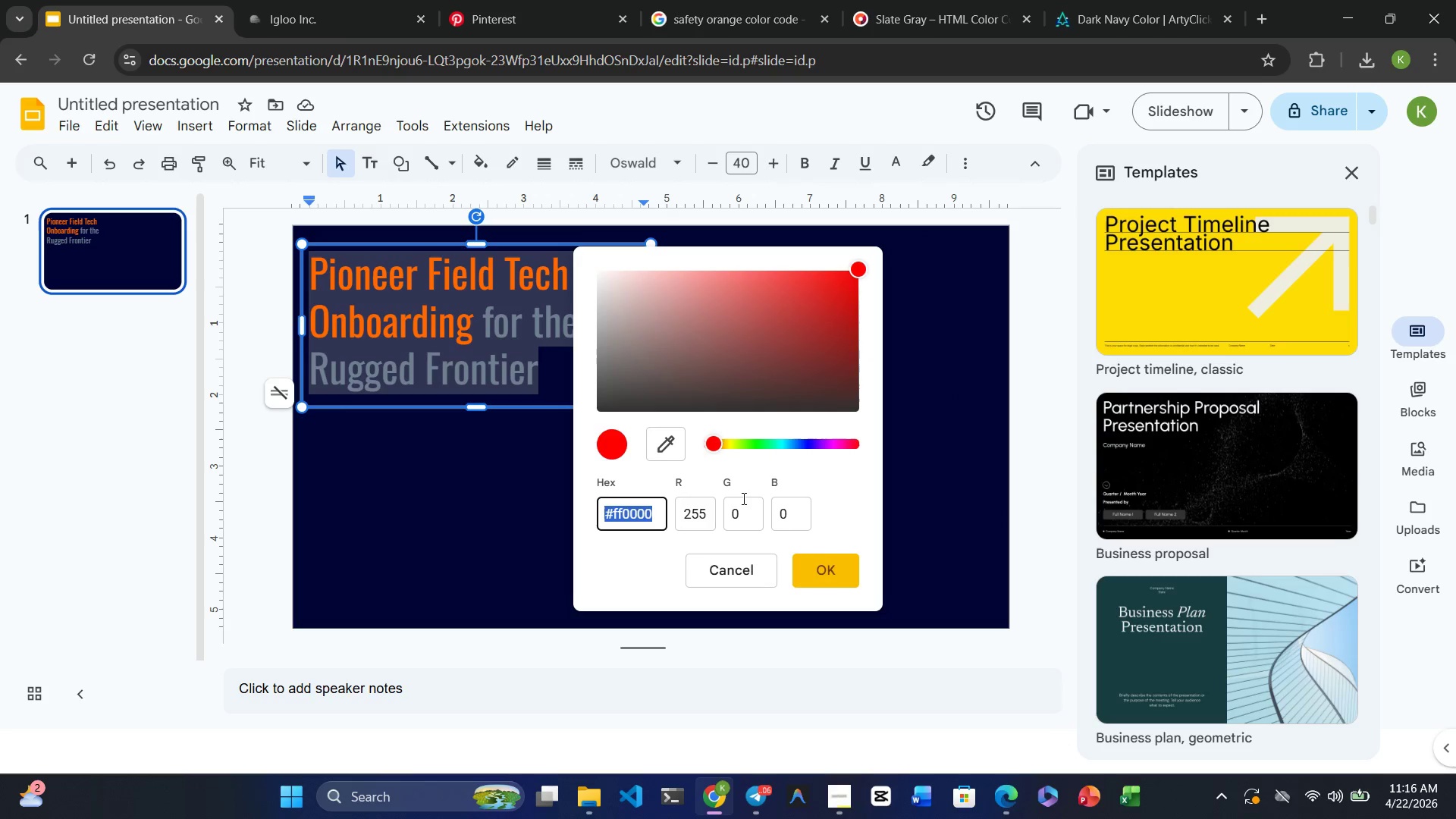 
mouse_move([703, 419])
 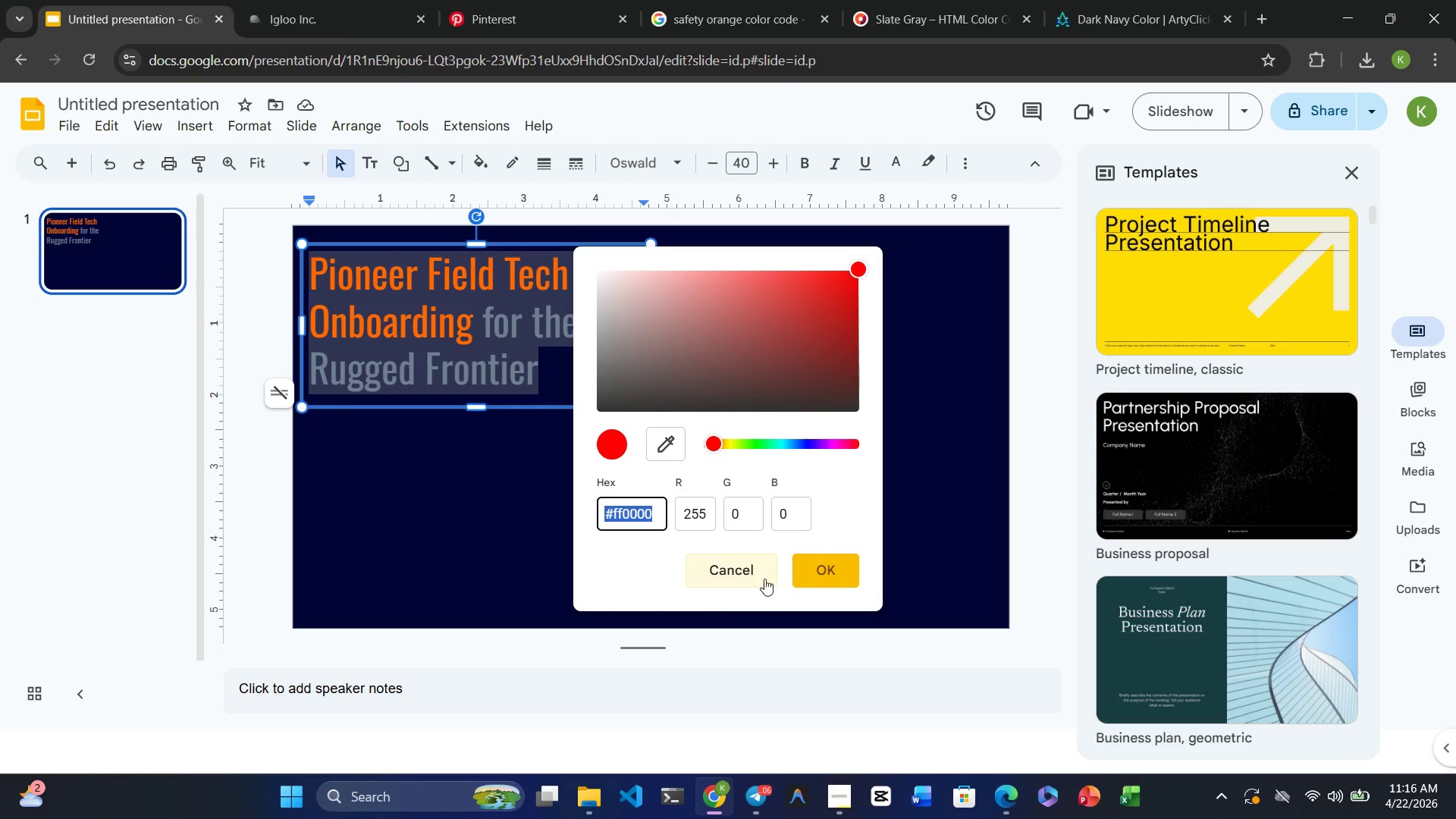 
left_click([743, 576])
 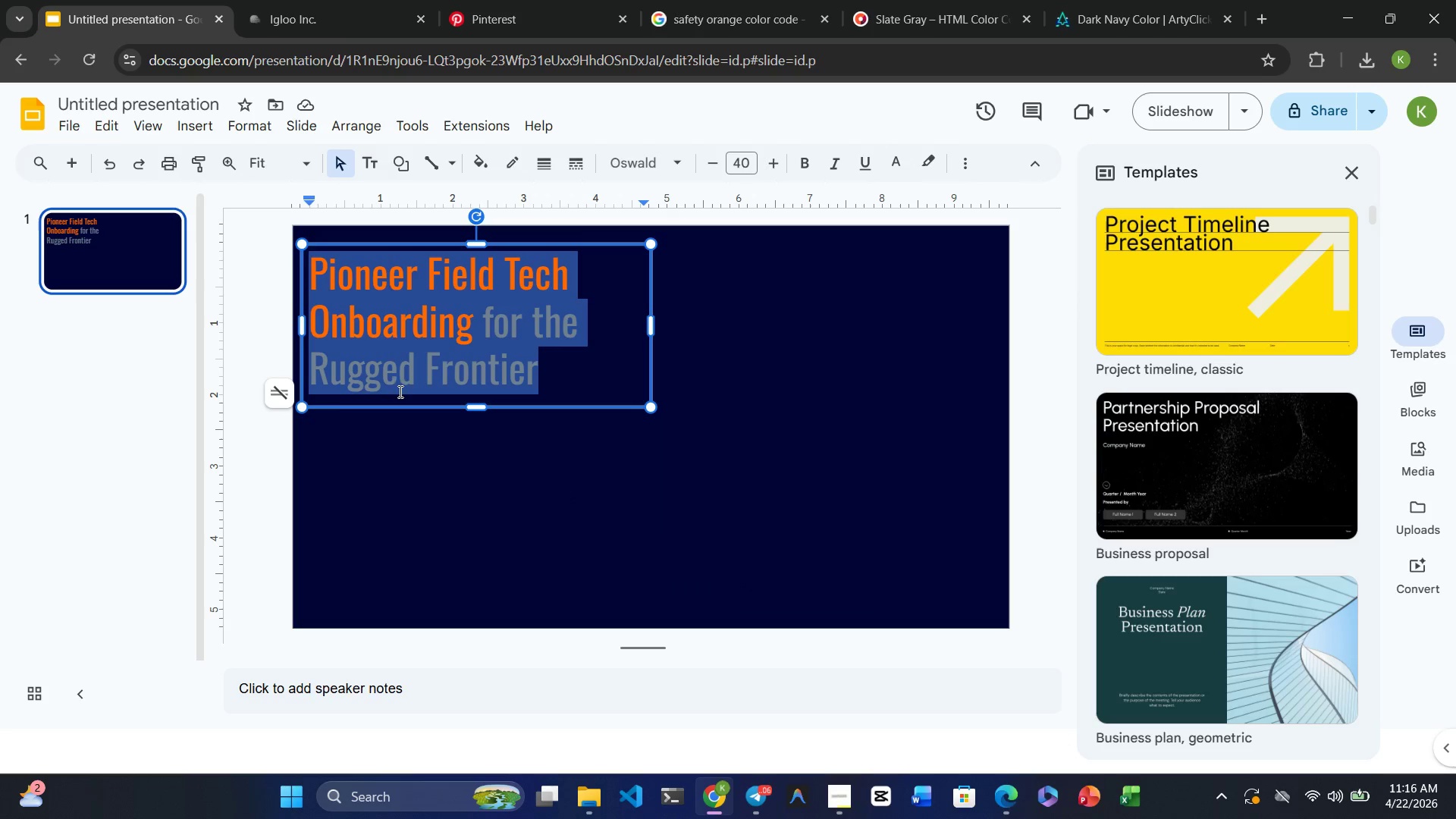 
left_click([491, 339])
 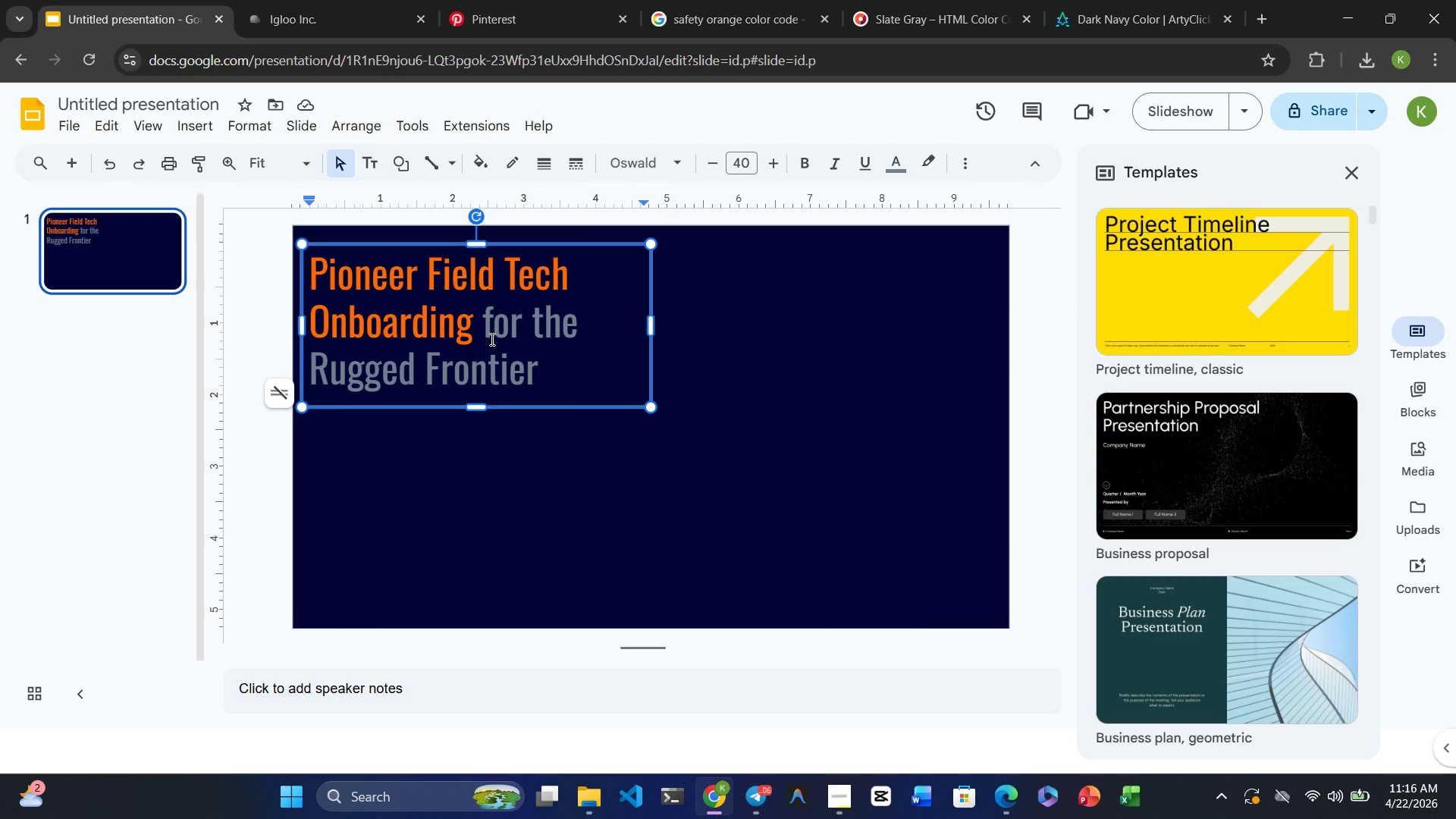 
key(Control+A)
 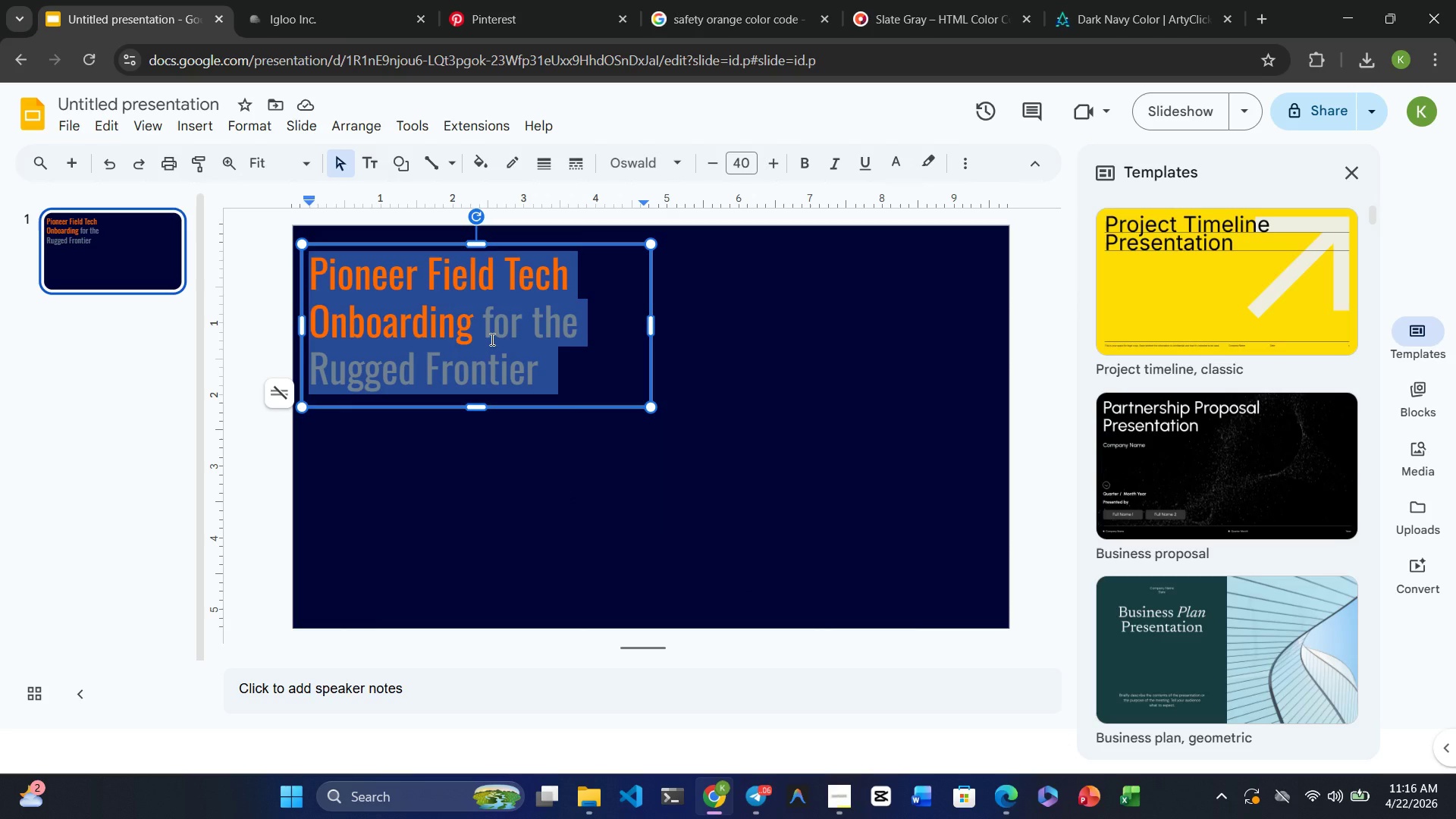 
key(Control+A)
 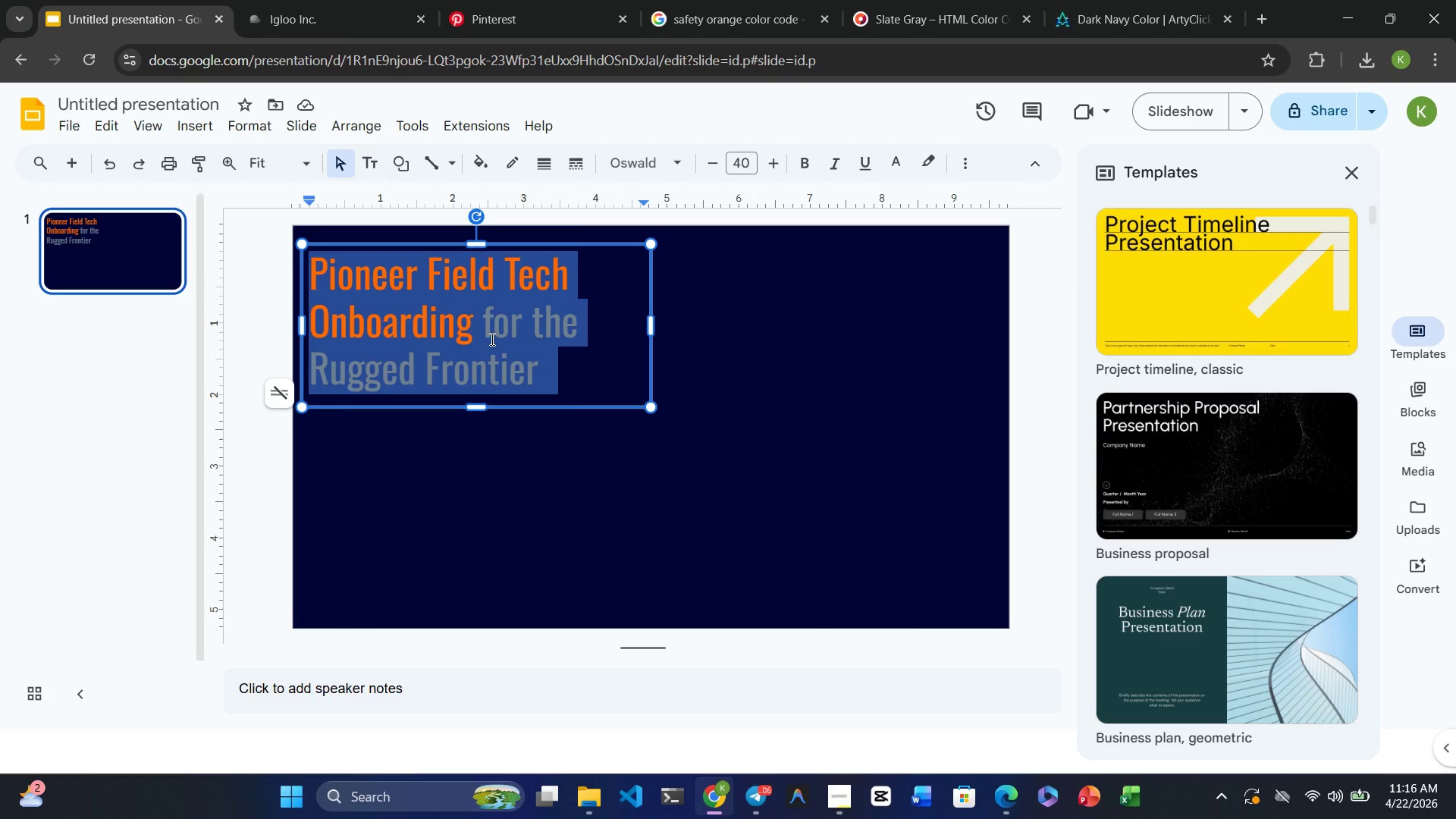 
left_click([491, 339])
 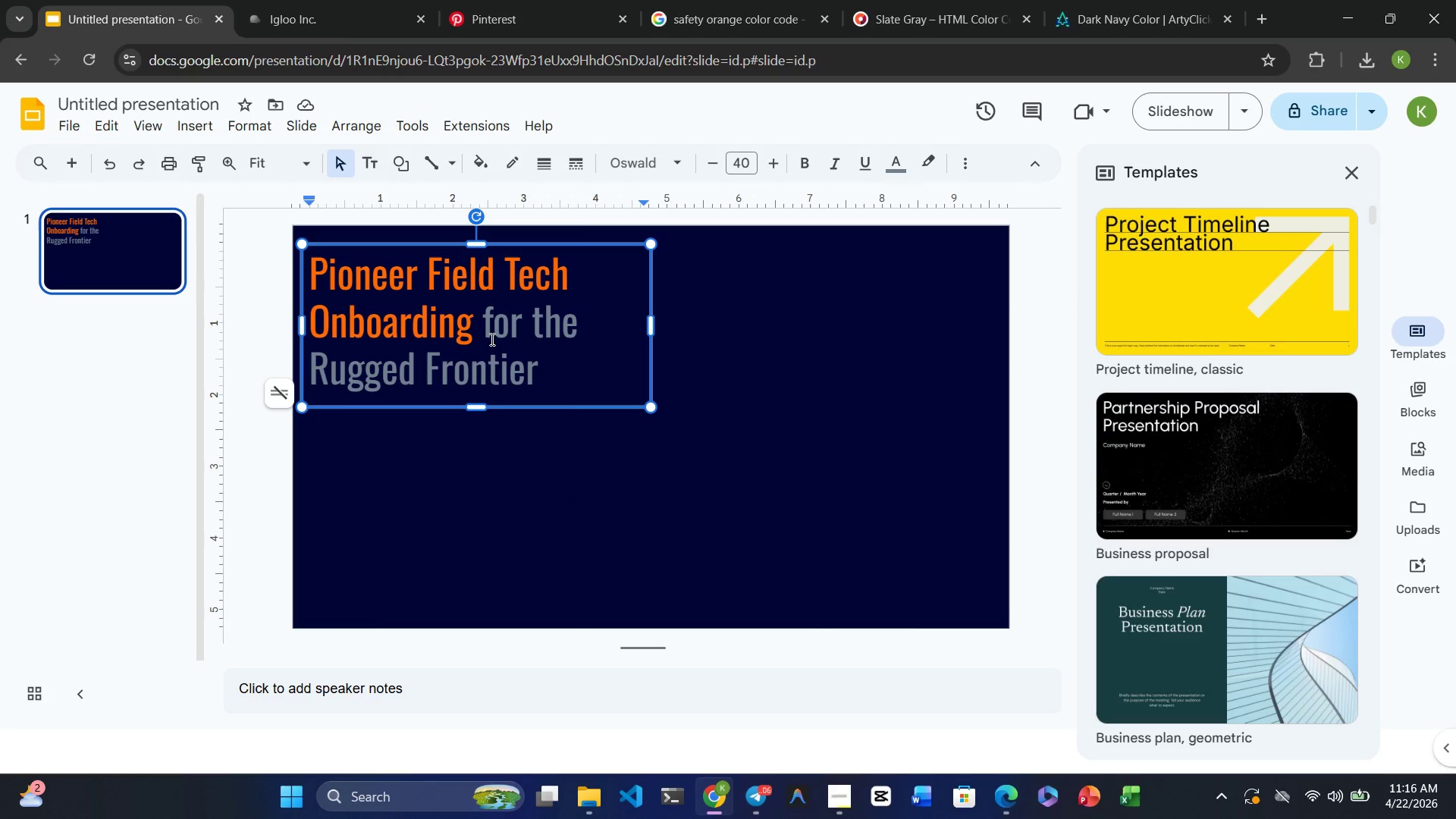 
key(Control+Z)
 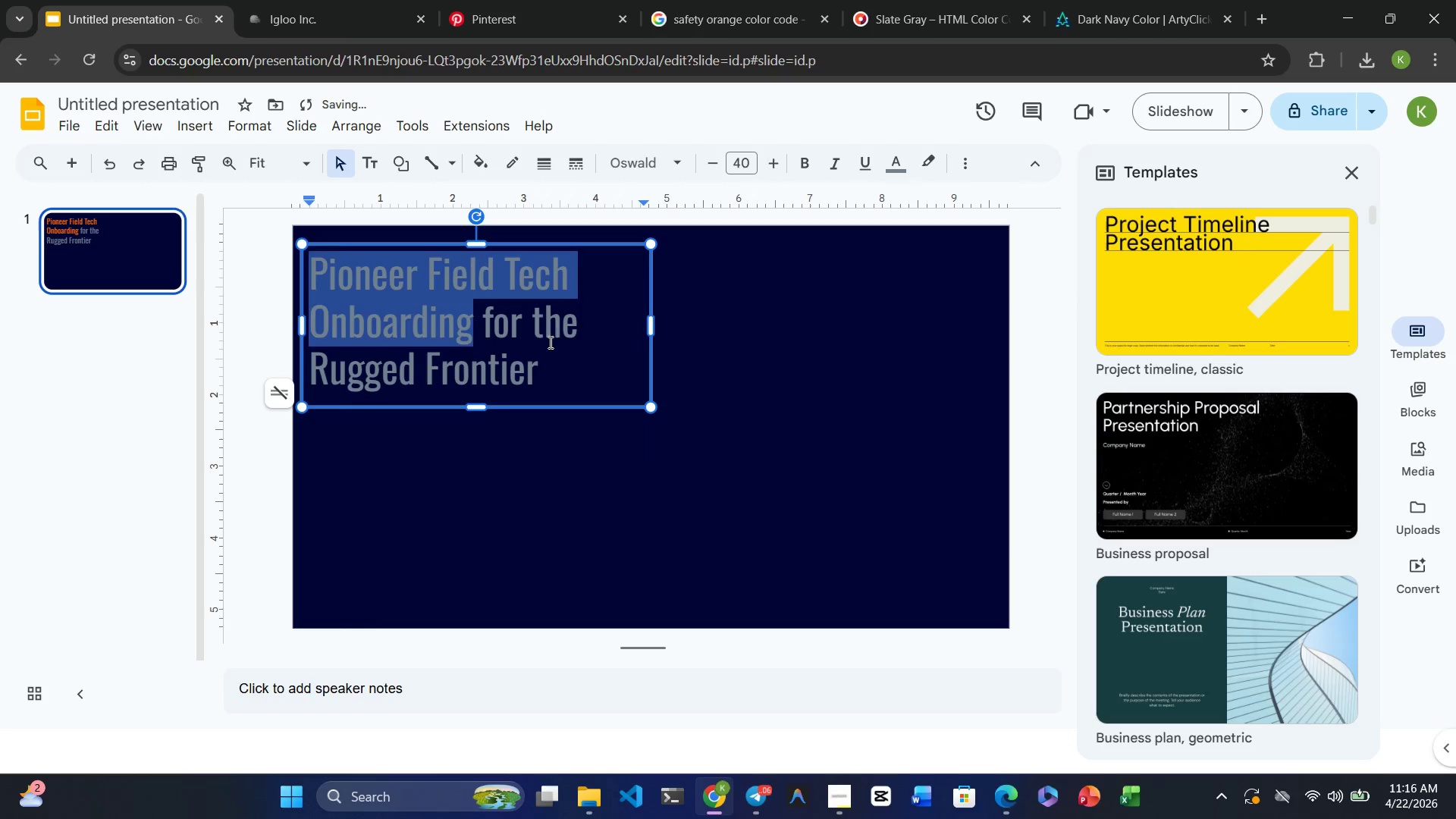 
left_click([562, 343])
 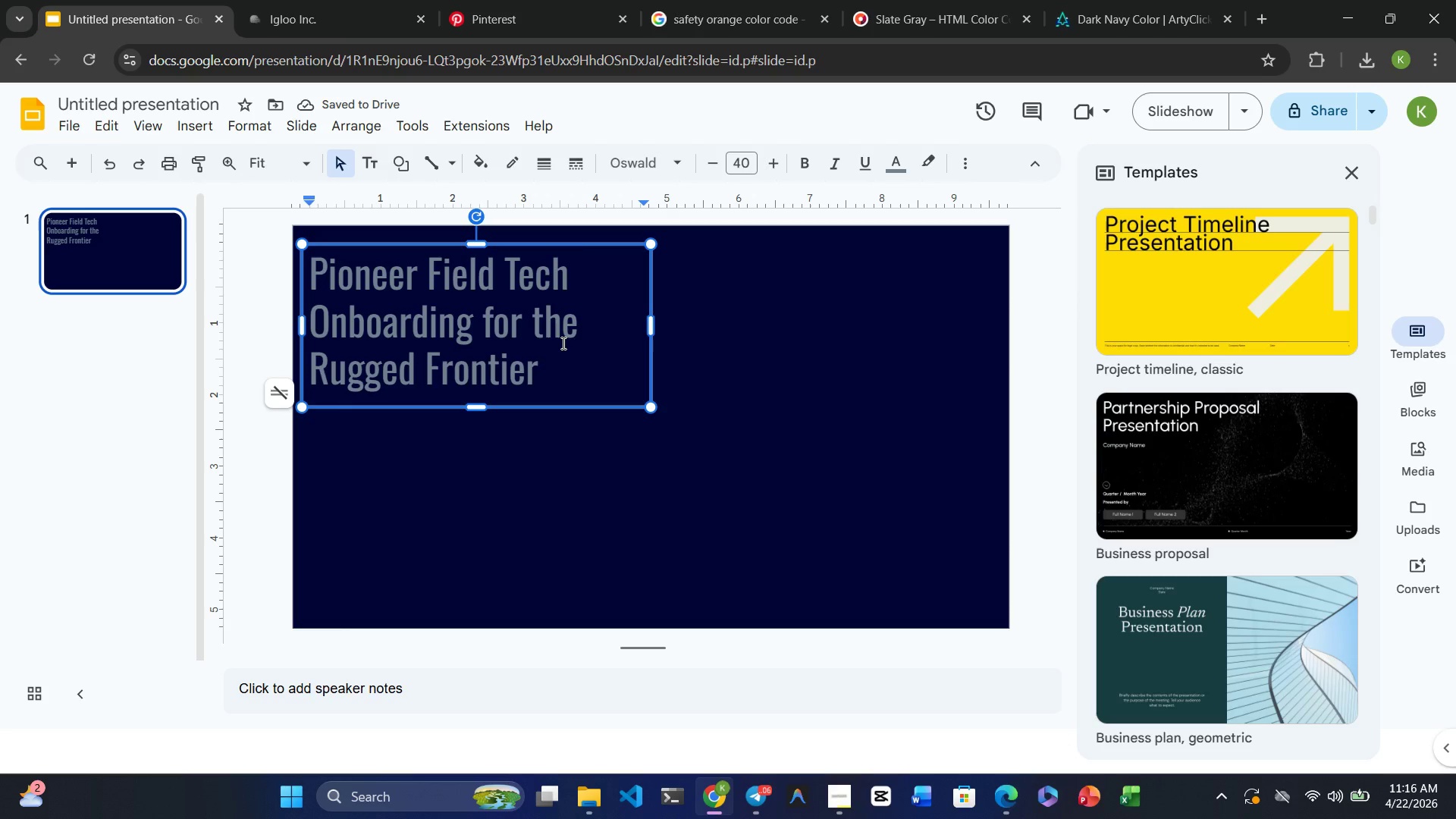 
left_click_drag(start_coordinate=[562, 366], to_coordinate=[281, 286])
 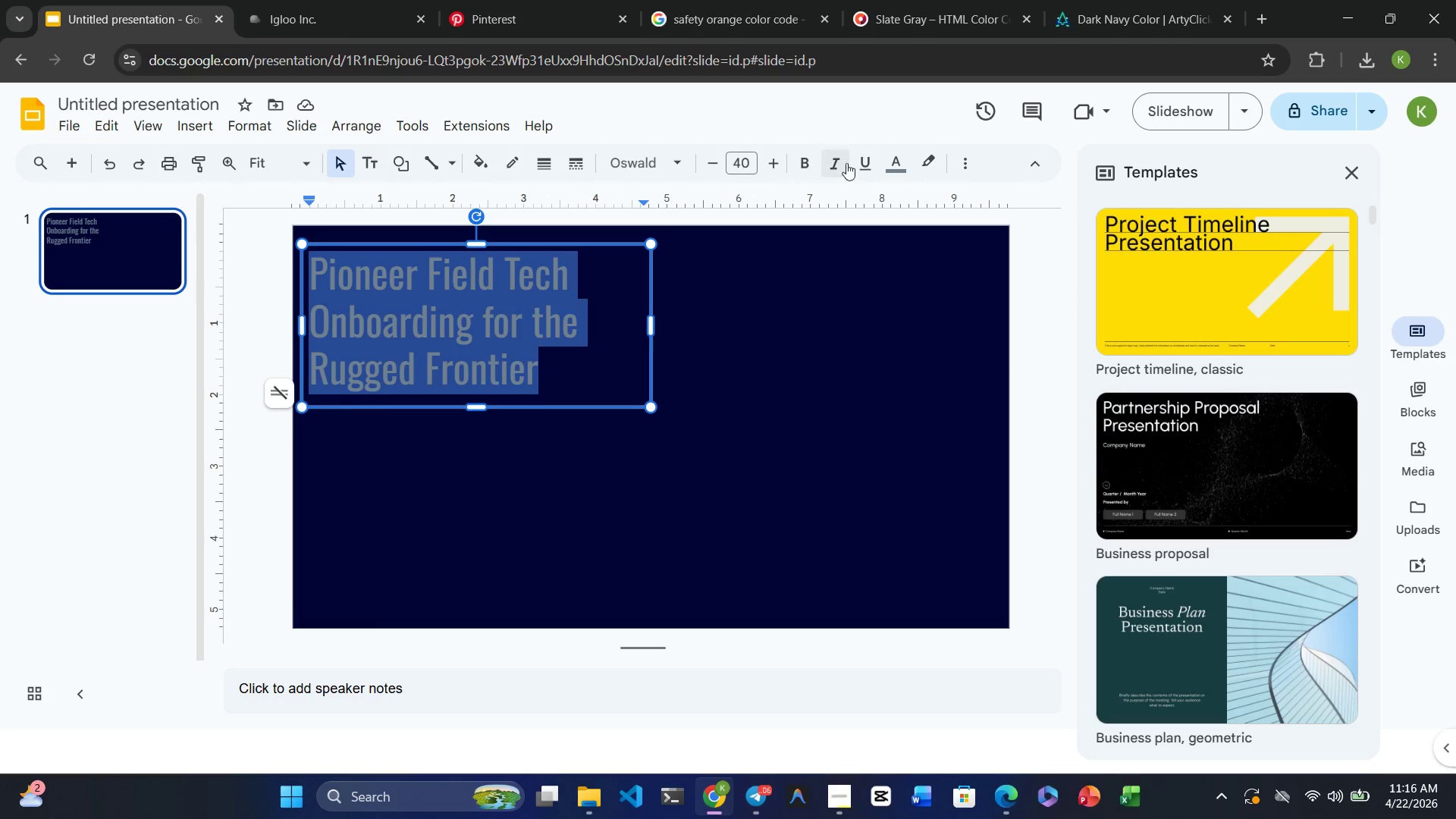 
left_click([893, 166])
 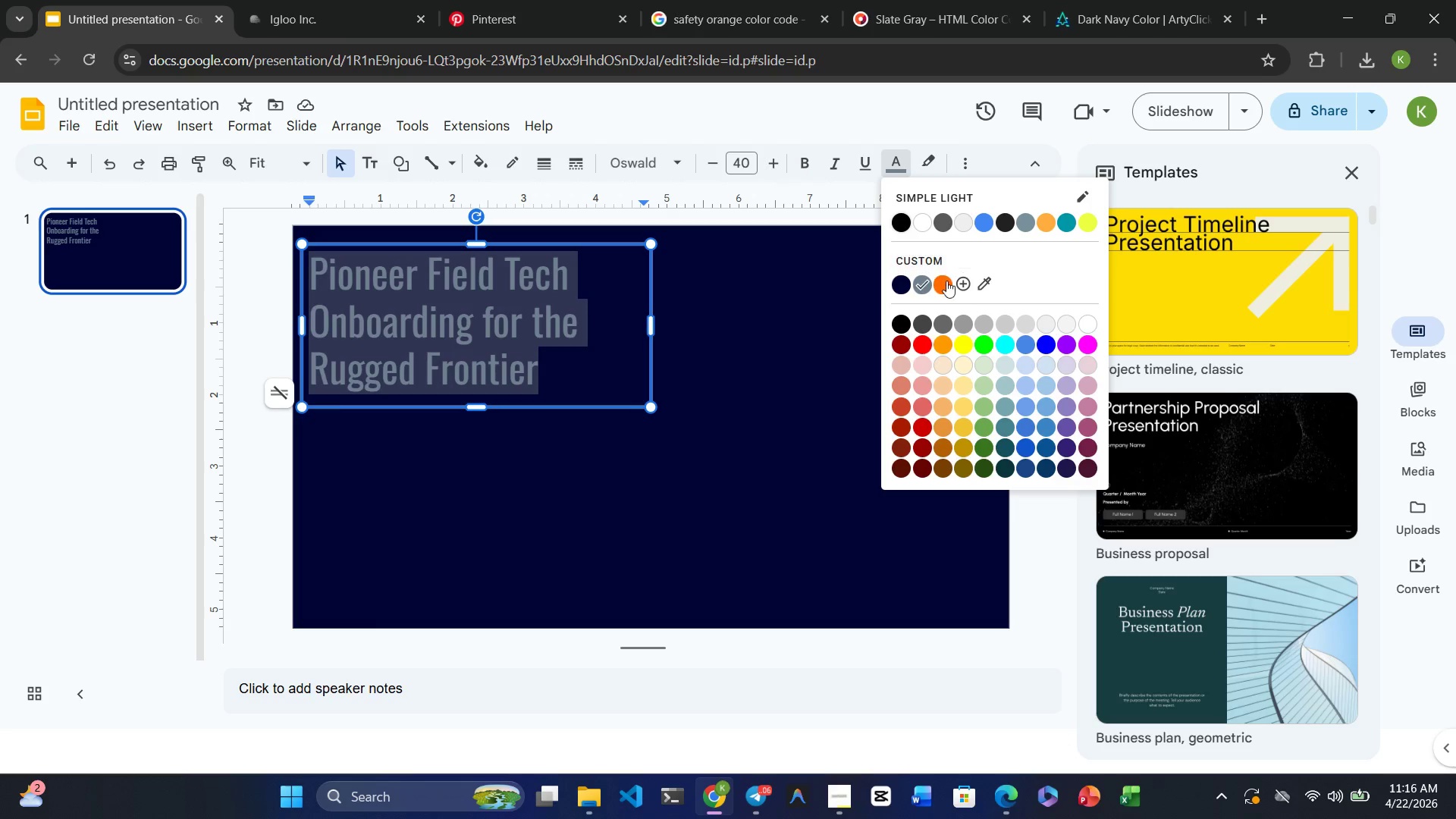 
left_click([946, 284])
 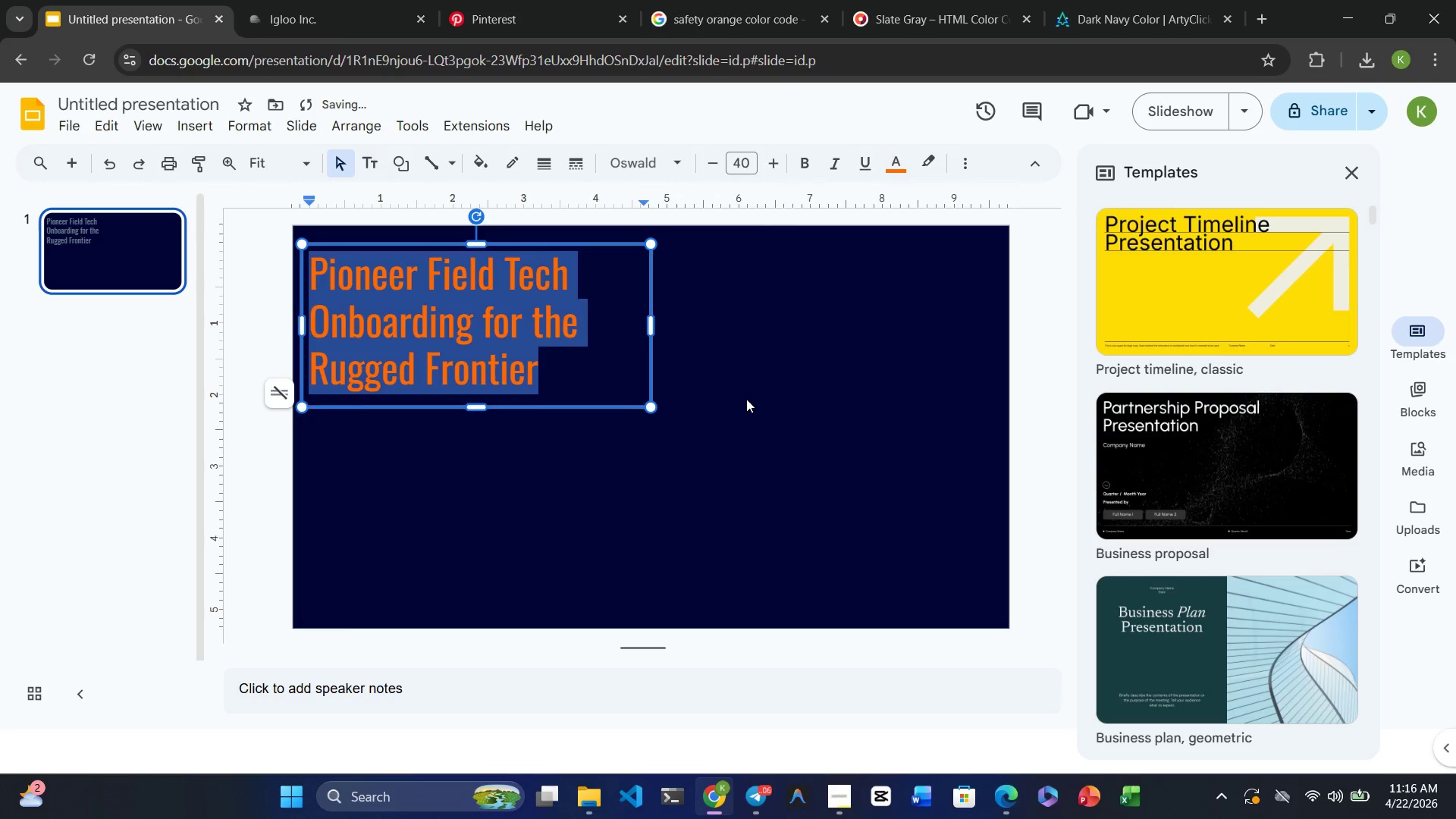 
left_click([744, 401])
 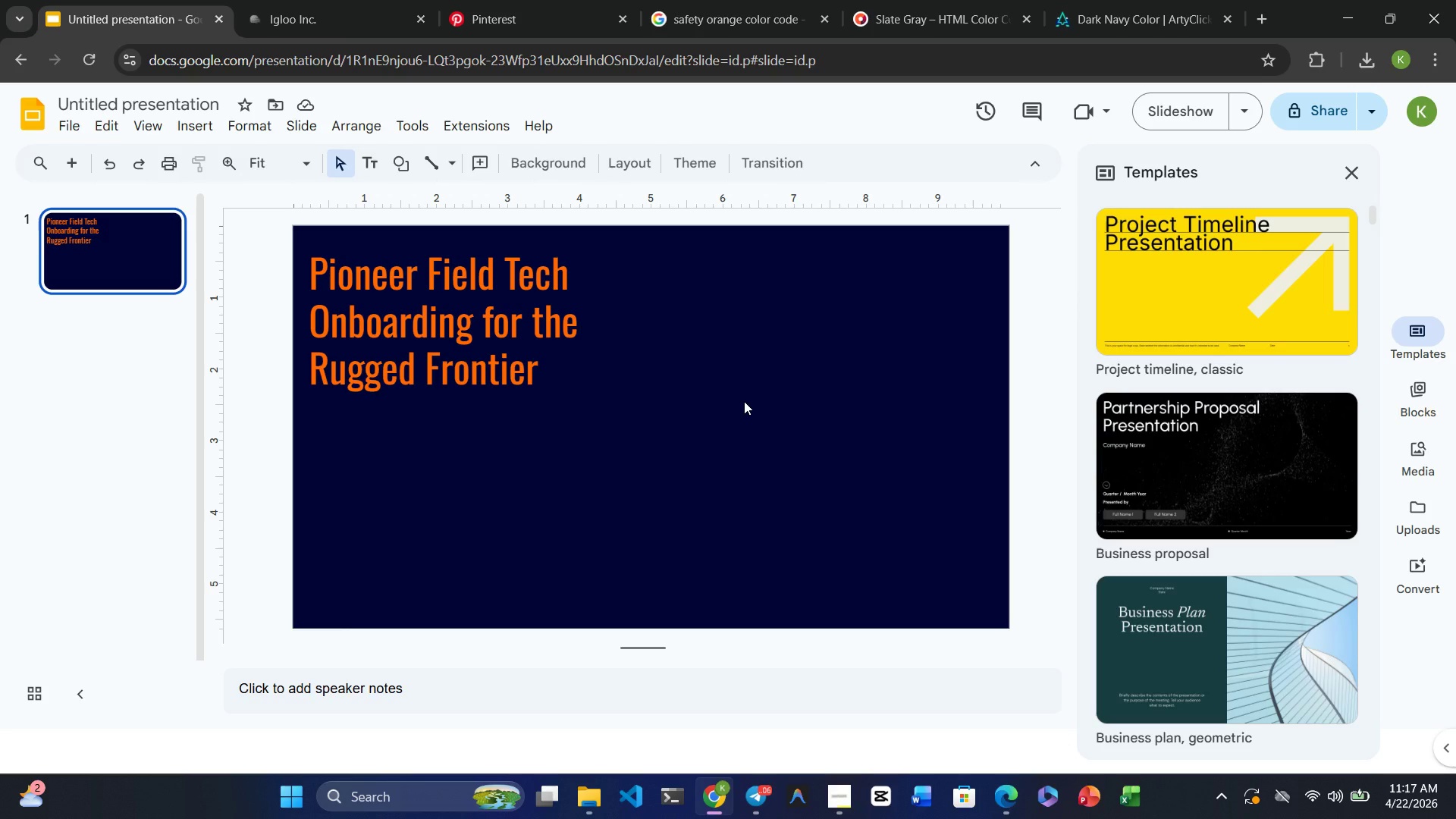 
wait(19.38)
 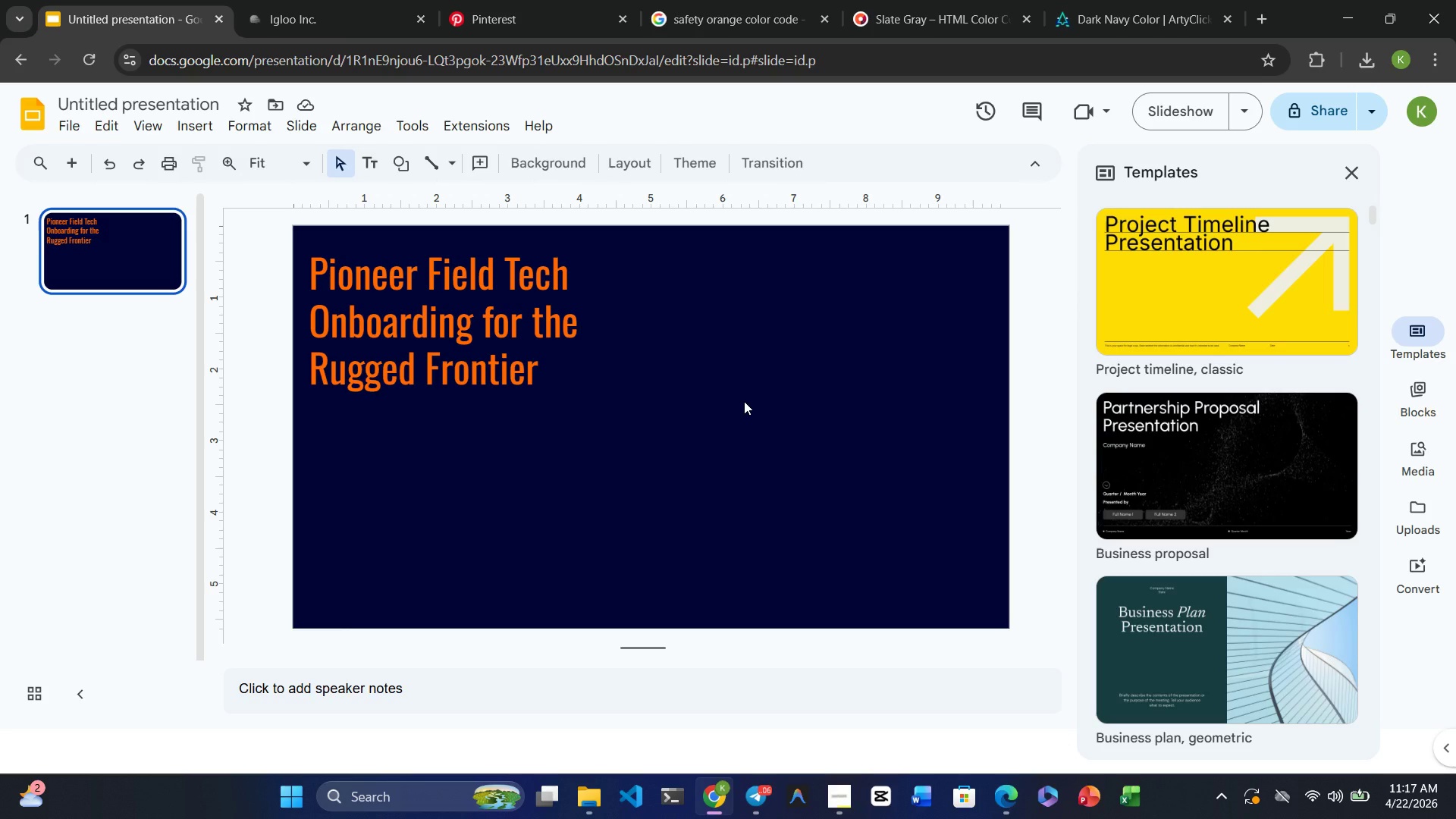 
left_click([401, 471])
 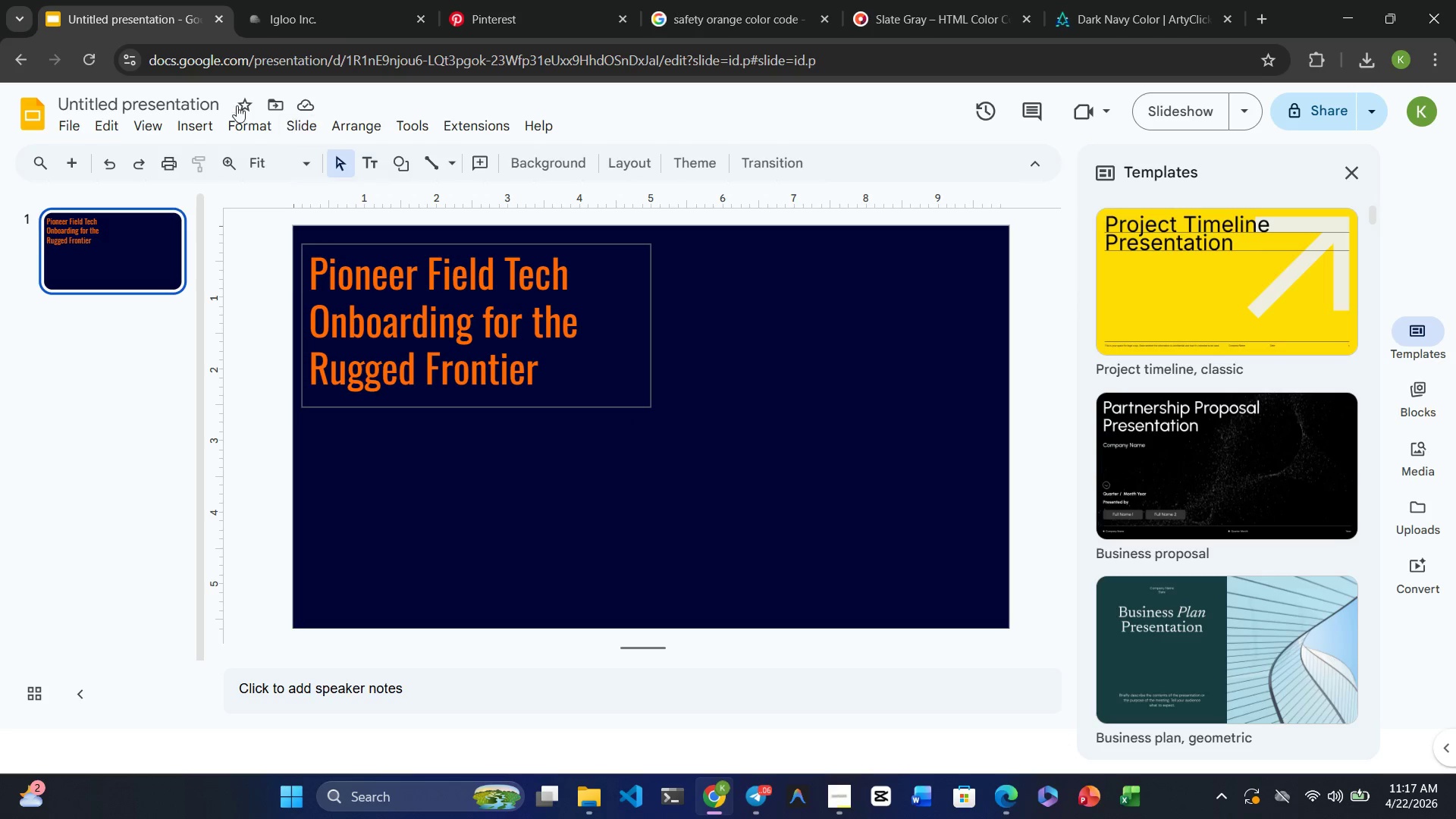 
left_click([198, 128])
 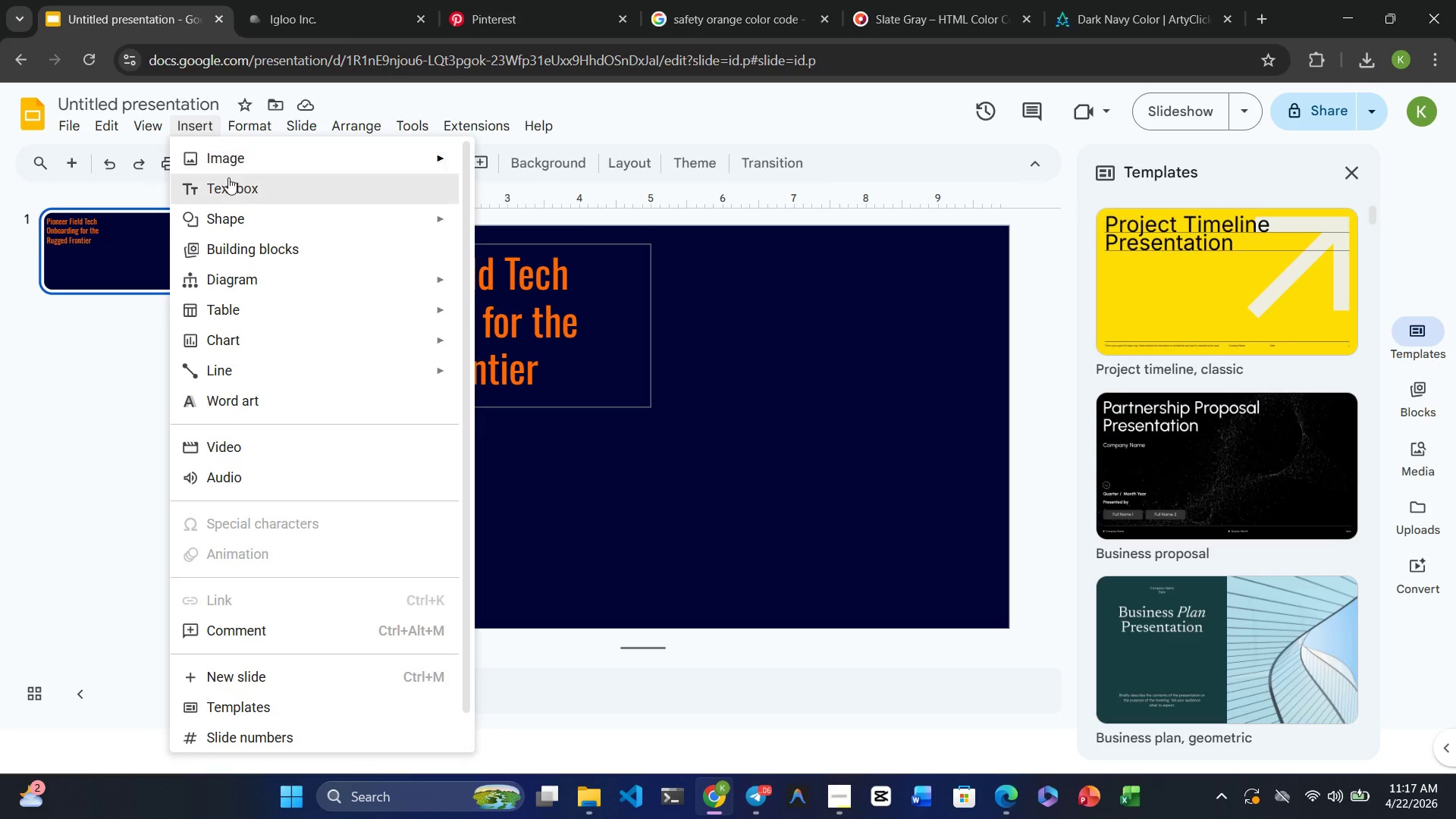 
left_click([229, 183])
 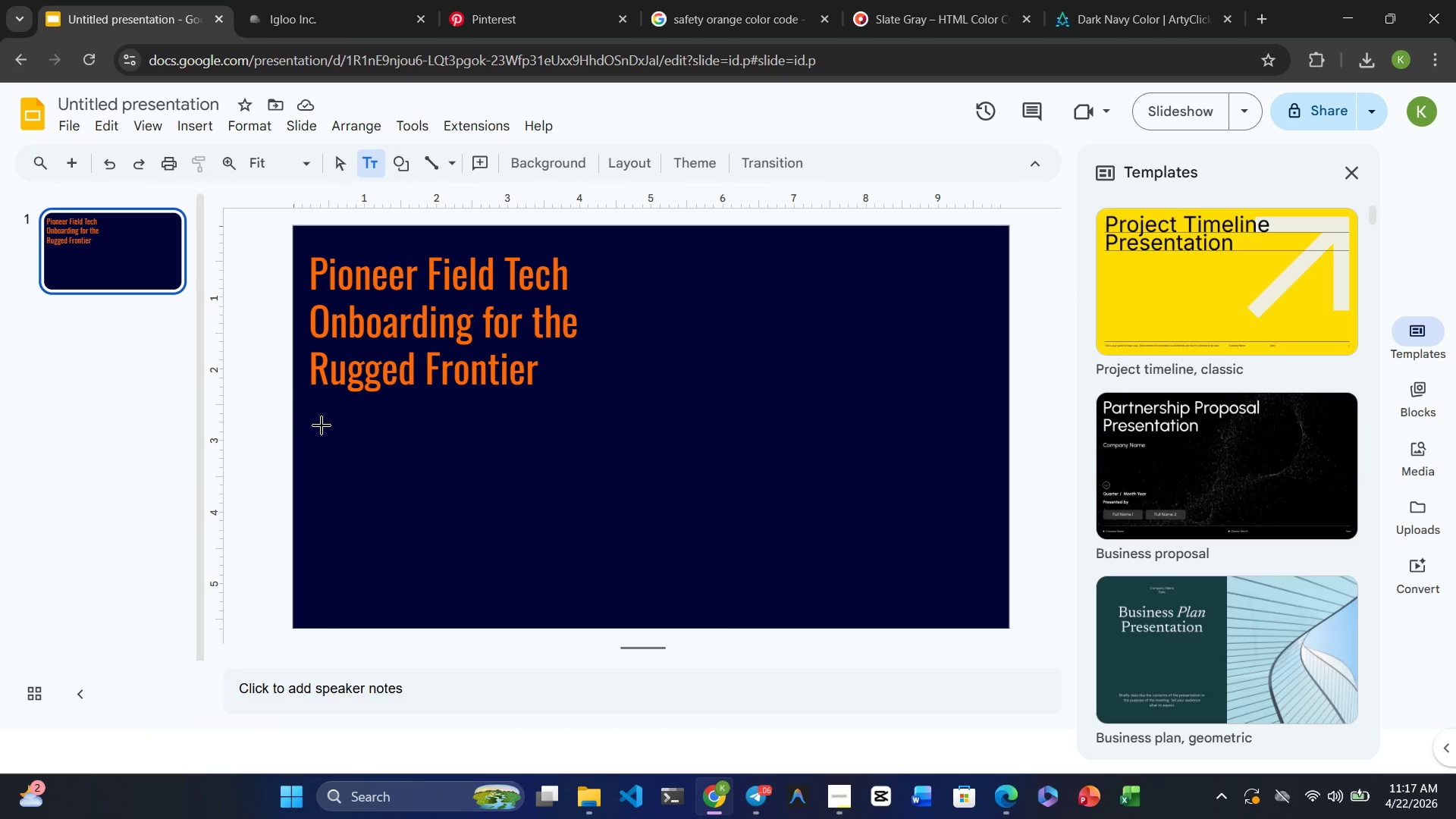 
left_click_drag(start_coordinate=[322, 427], to_coordinate=[533, 519])
 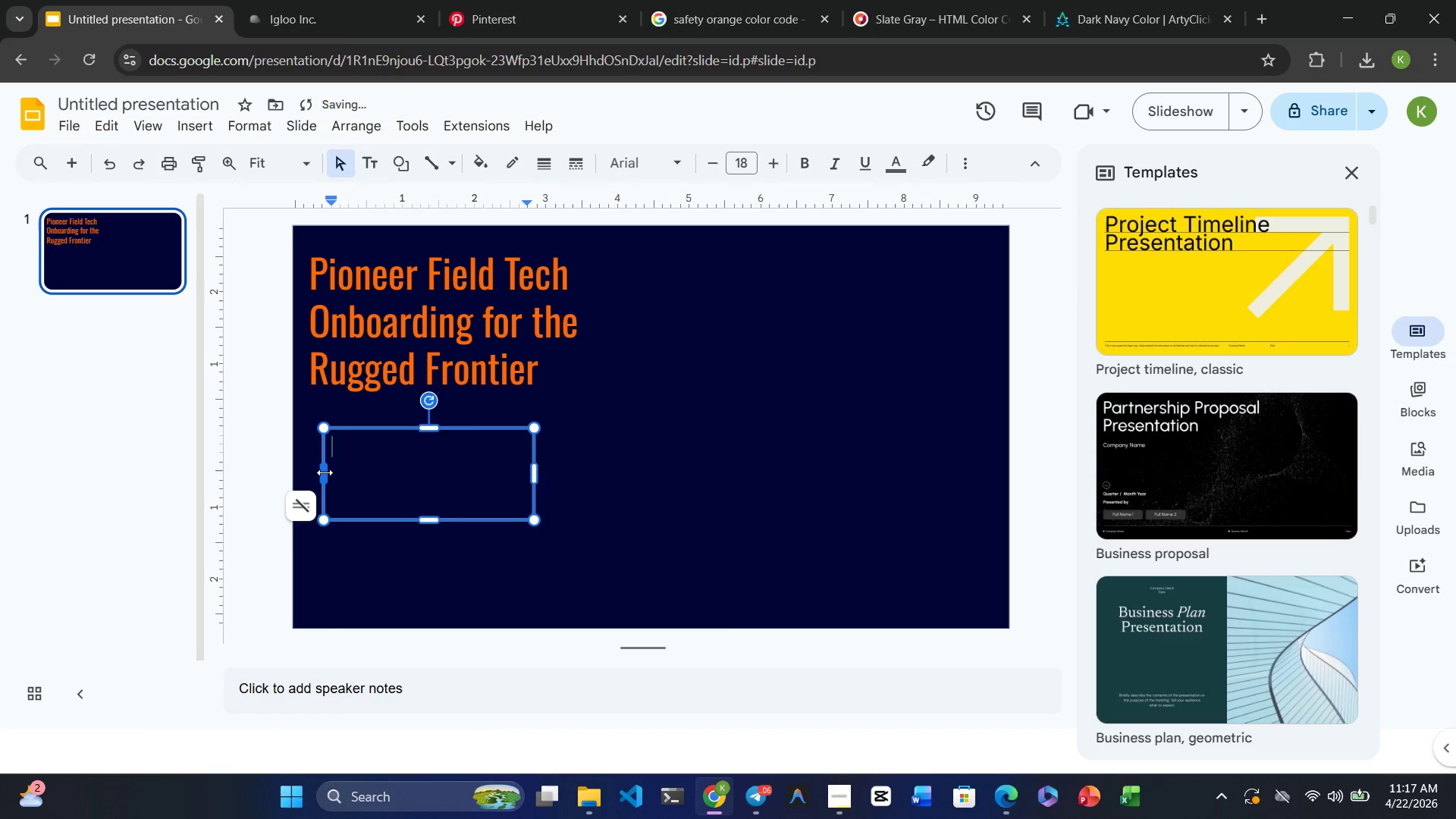 
left_click_drag(start_coordinate=[324, 472], to_coordinate=[303, 472])
 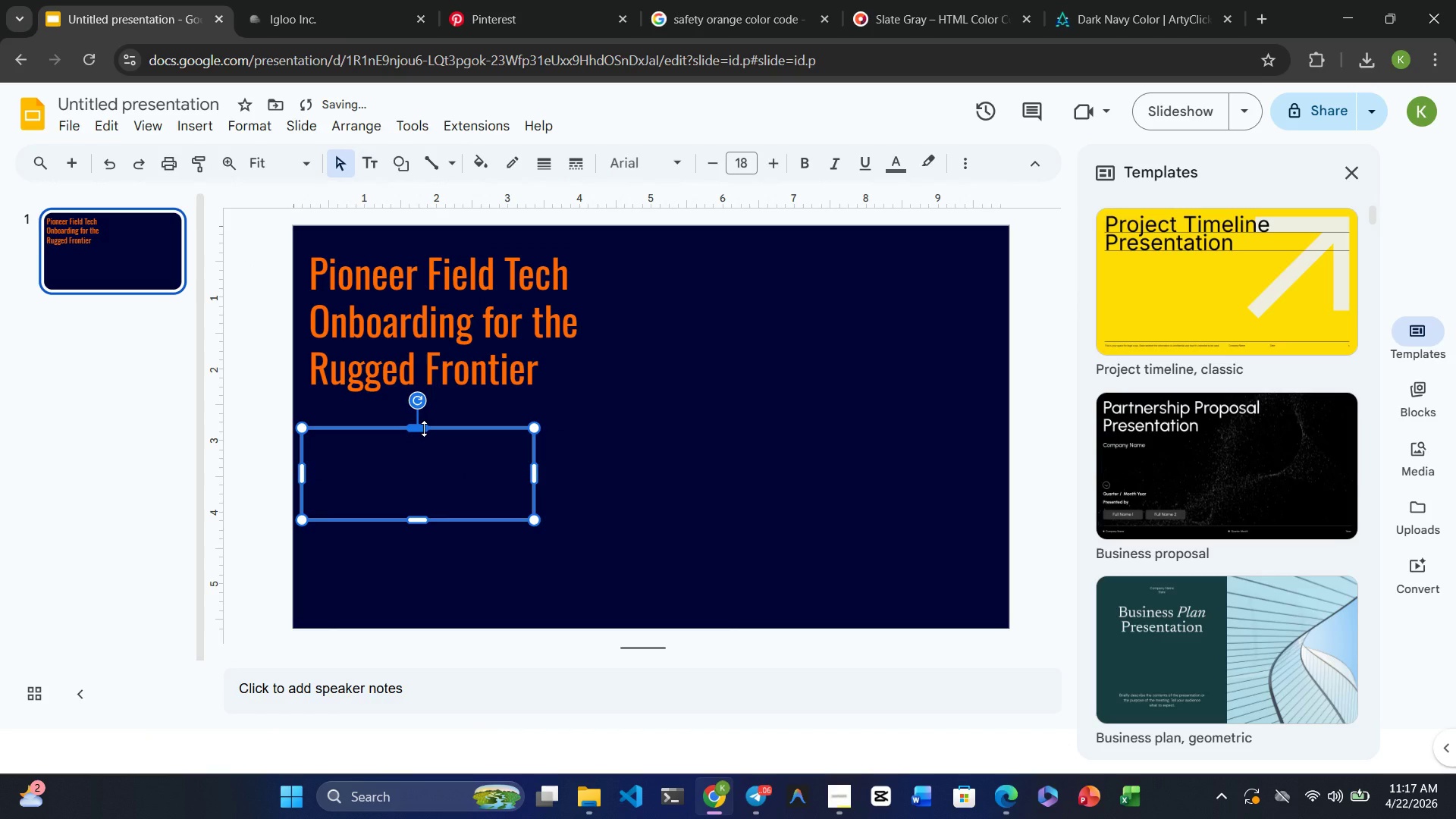 
left_click_drag(start_coordinate=[424, 428], to_coordinate=[427, 412])
 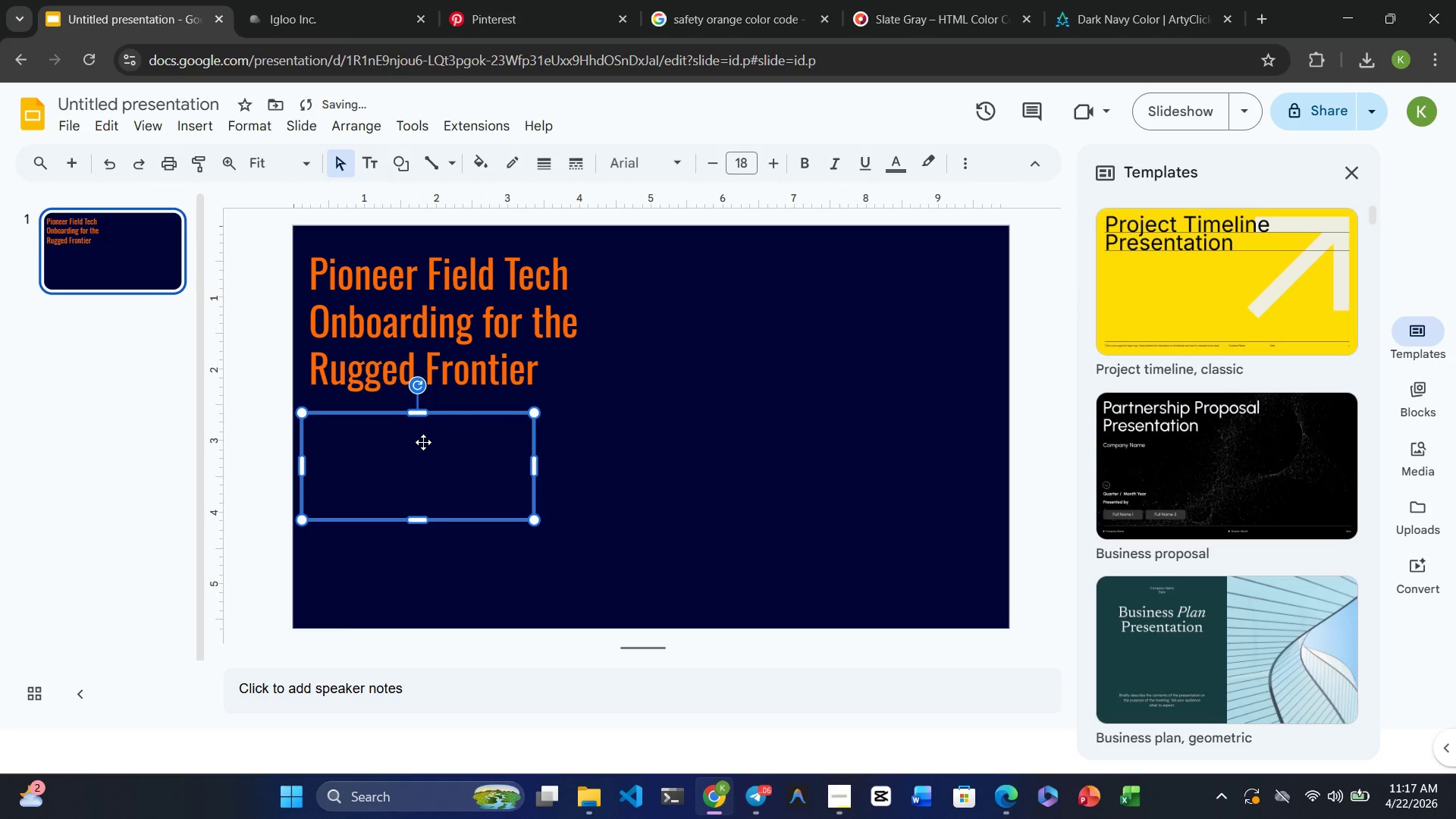 
left_click([423, 442])
 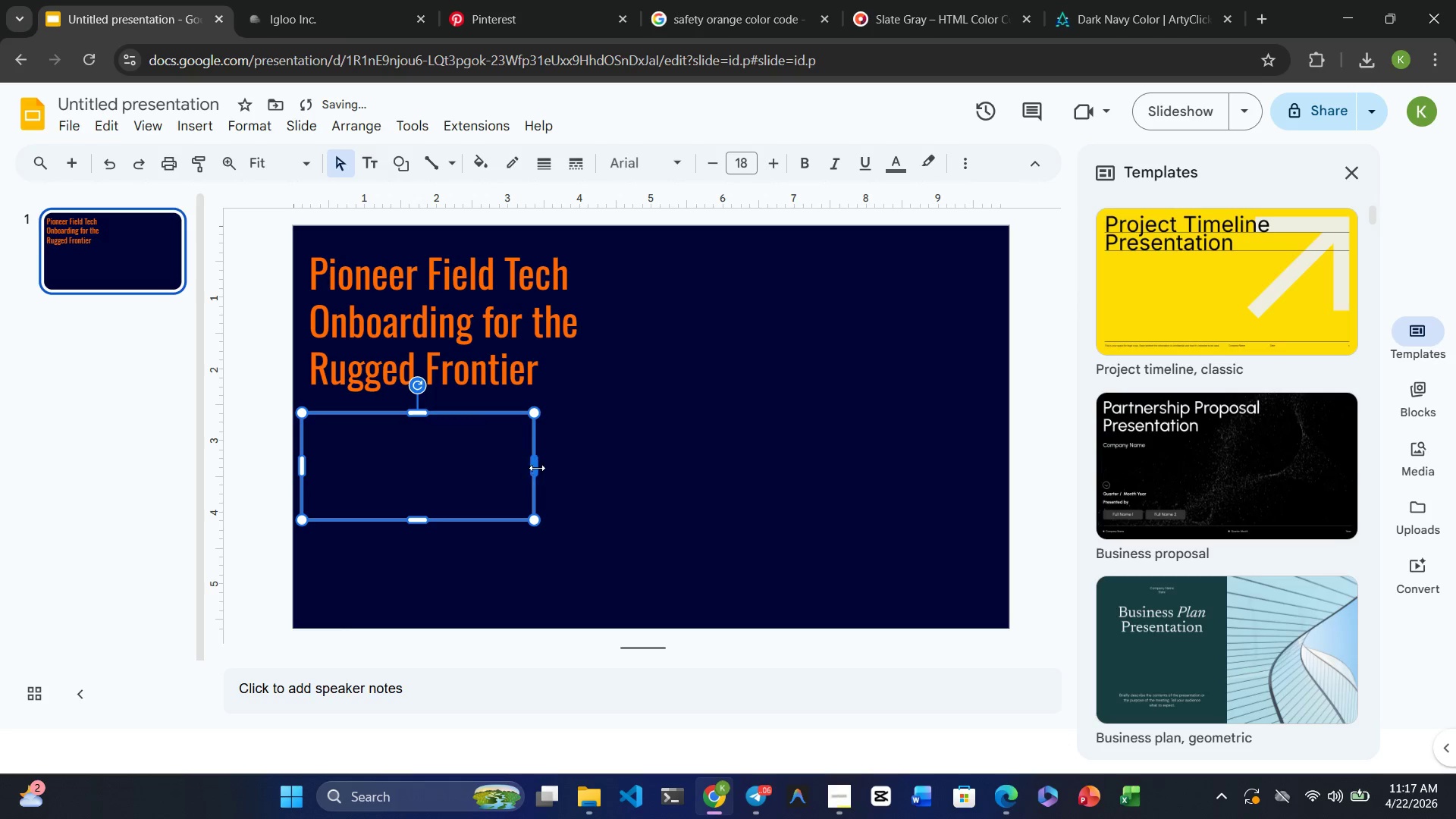 
left_click_drag(start_coordinate=[535, 468], to_coordinate=[649, 474])
 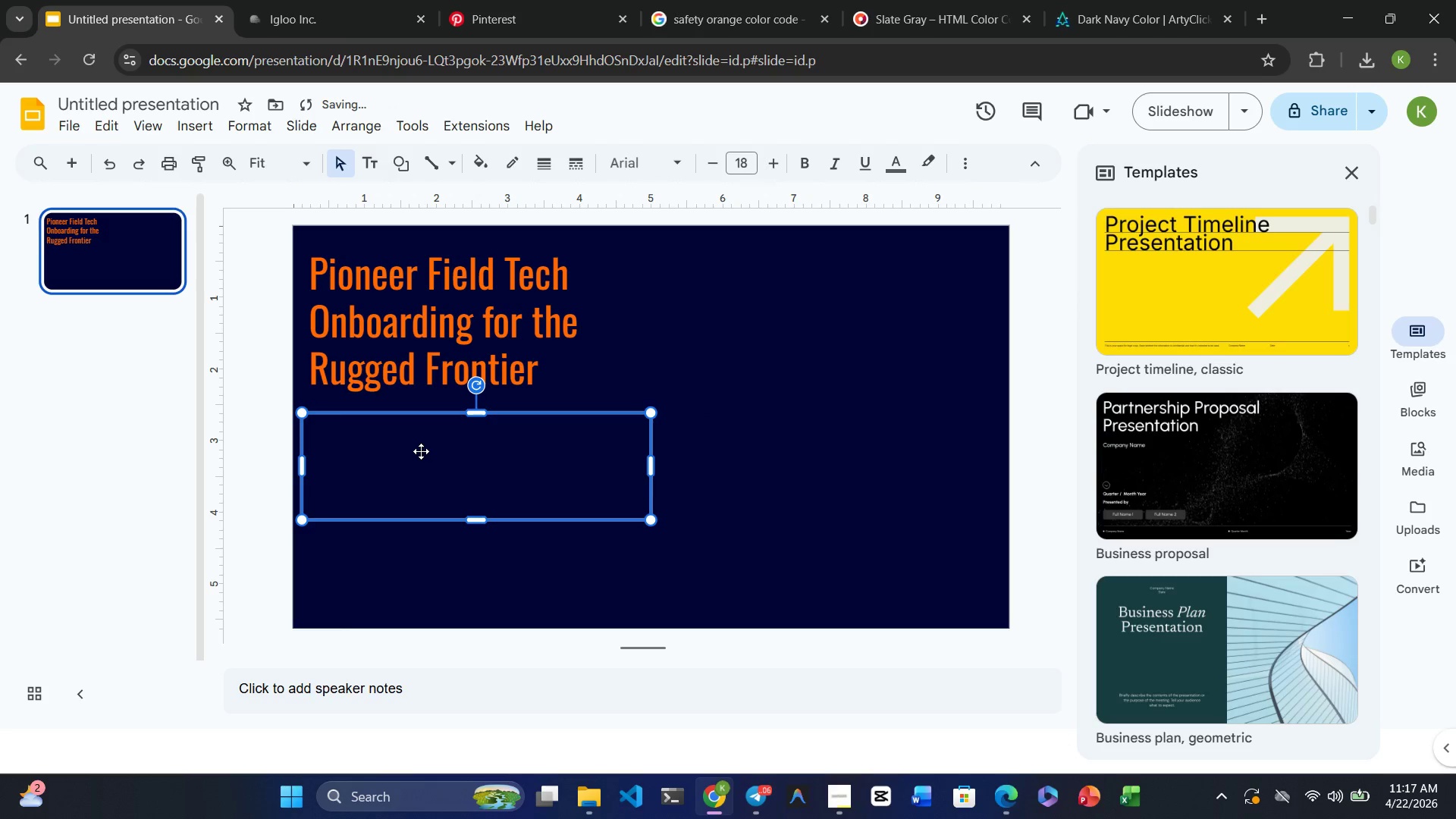 
left_click([416, 450])
 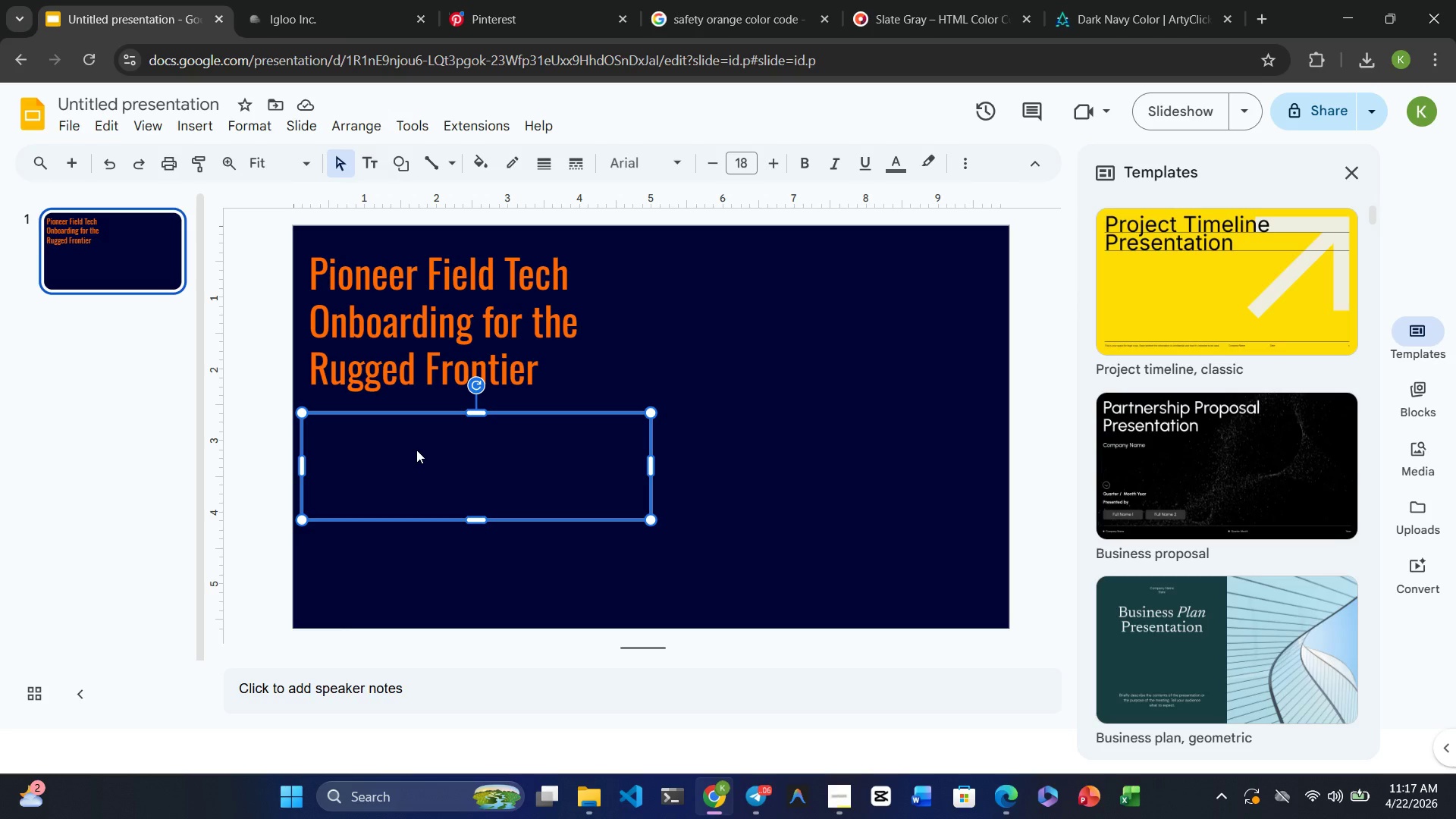 
wait(6.09)
 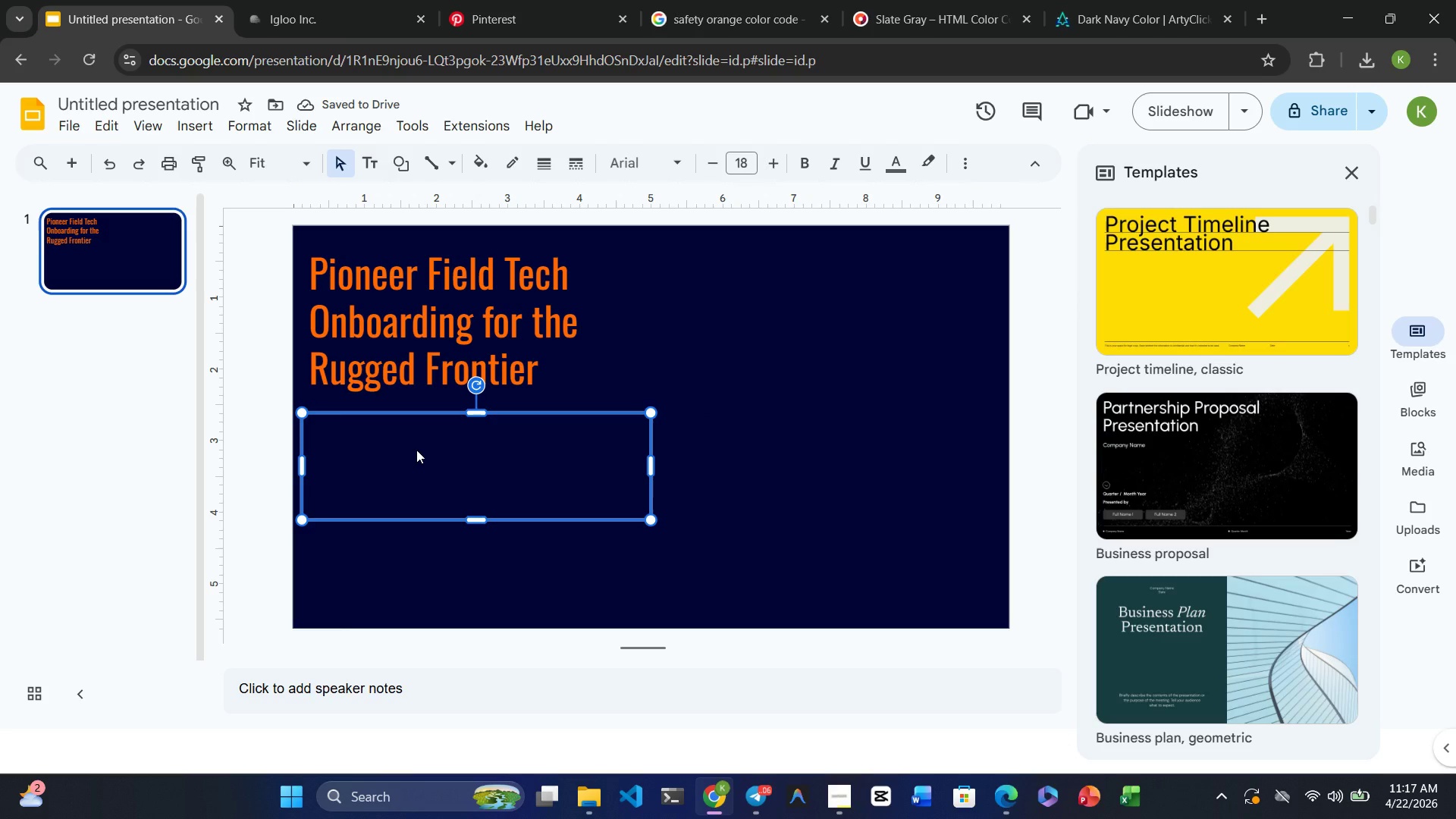 
type(Buily tough. Buit)
key(Backspace)
type(lt to lad)
key(Backspace)
type(st)
 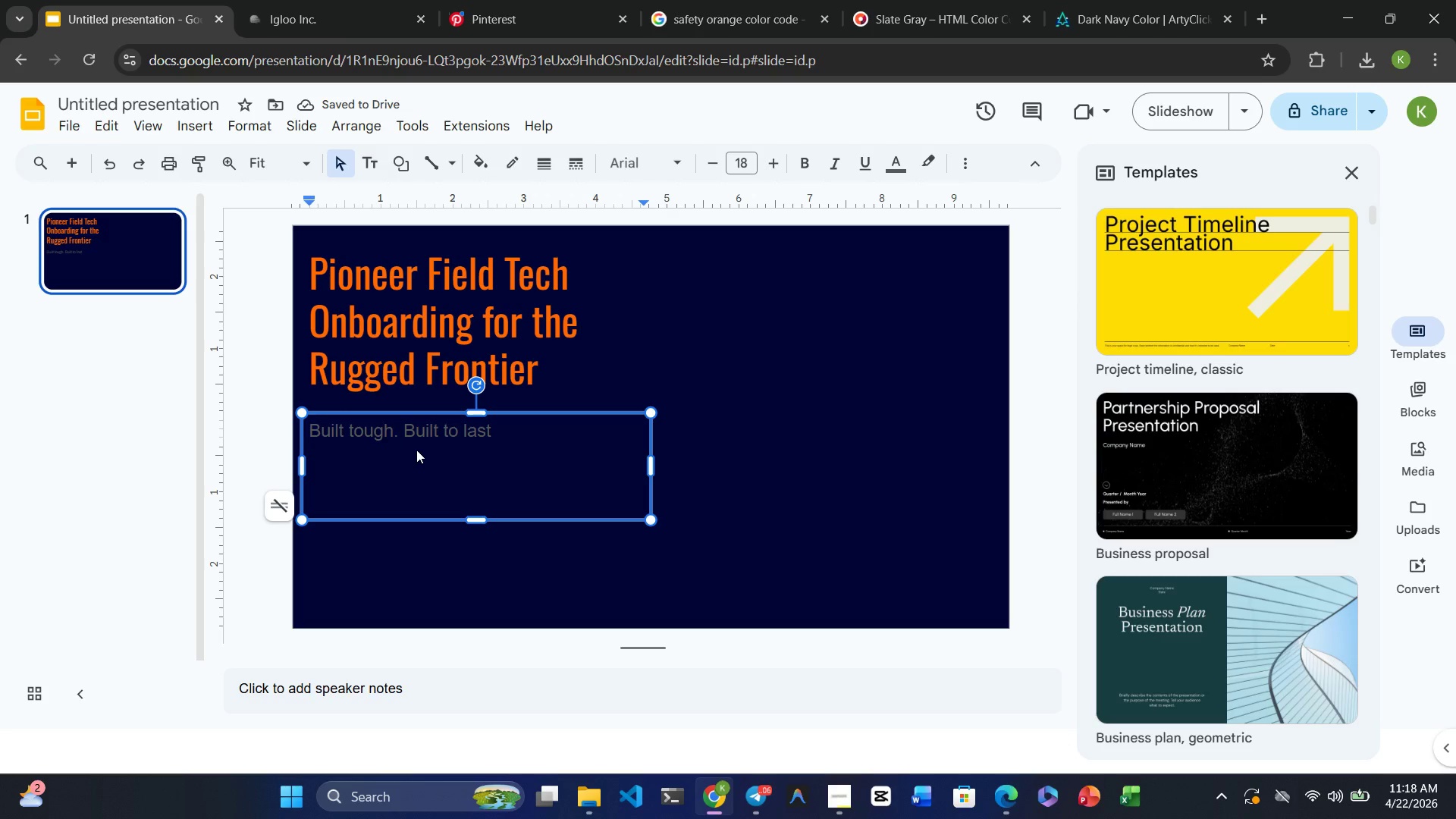 
type(. Bilt )
key(Backspace)
key(Backspace)
key(Backspace)
key(Backspace)
type(uilt for the field.)
 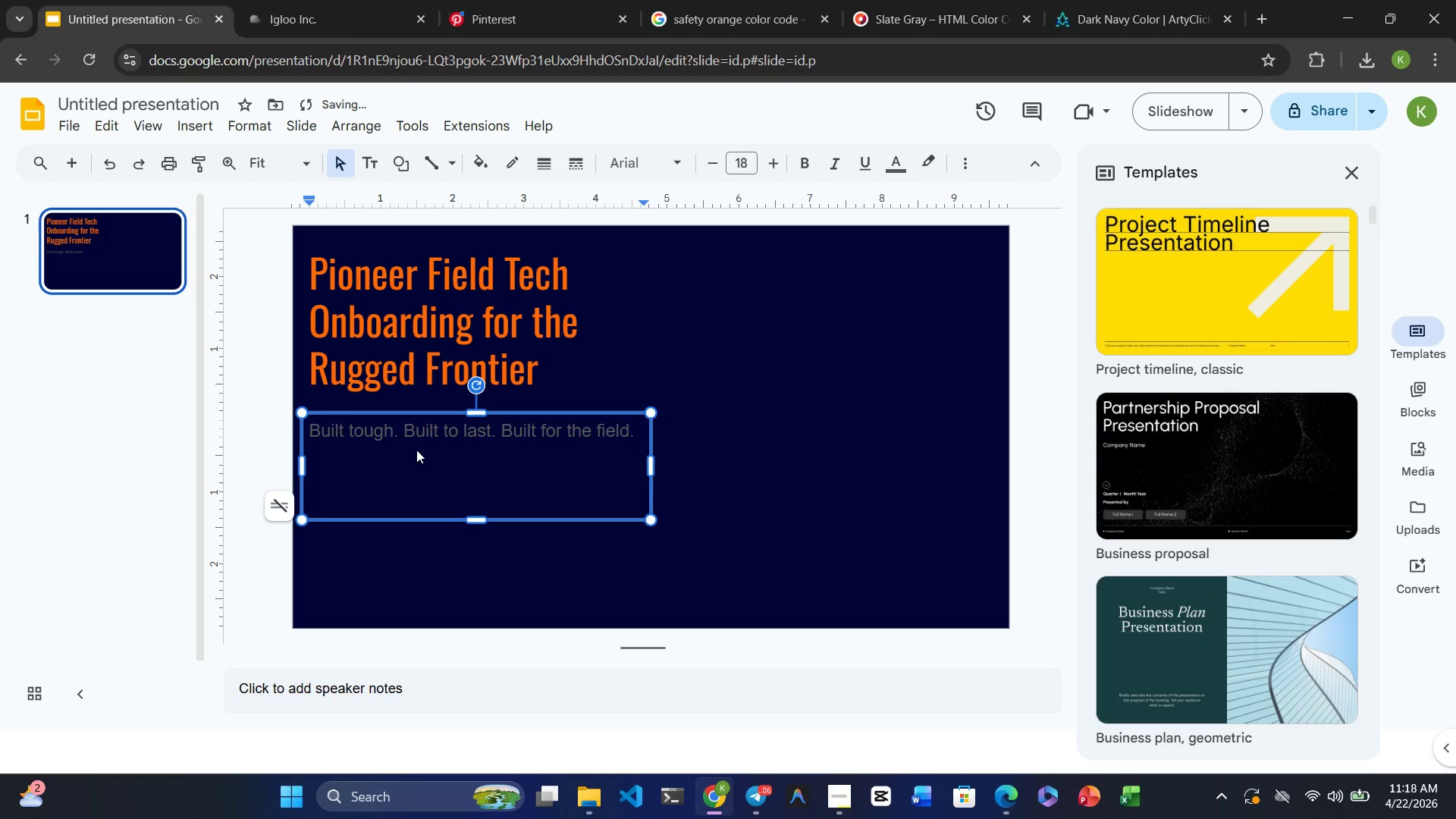 
double_click([474, 429])
 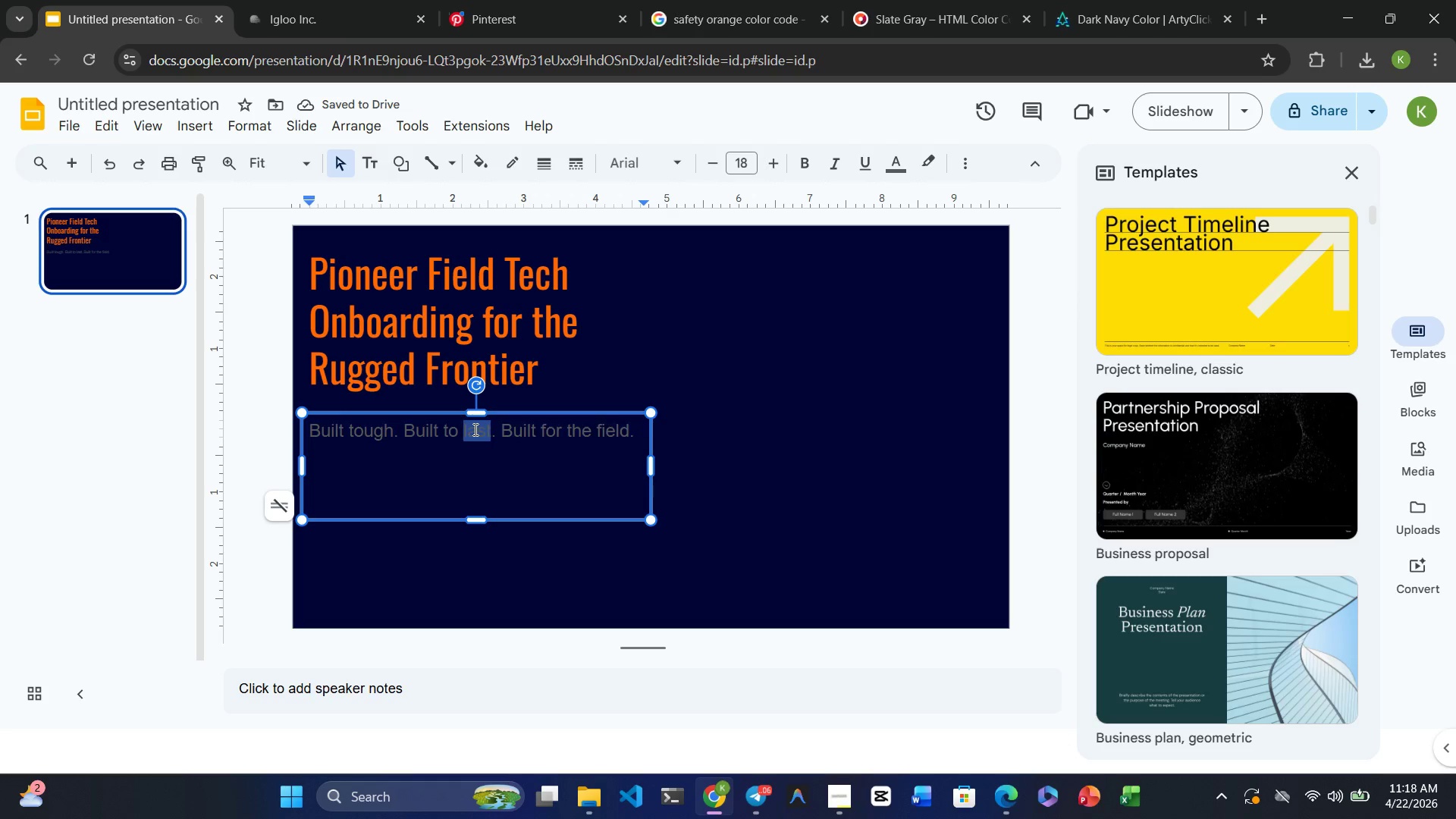 
triple_click([474, 429])
 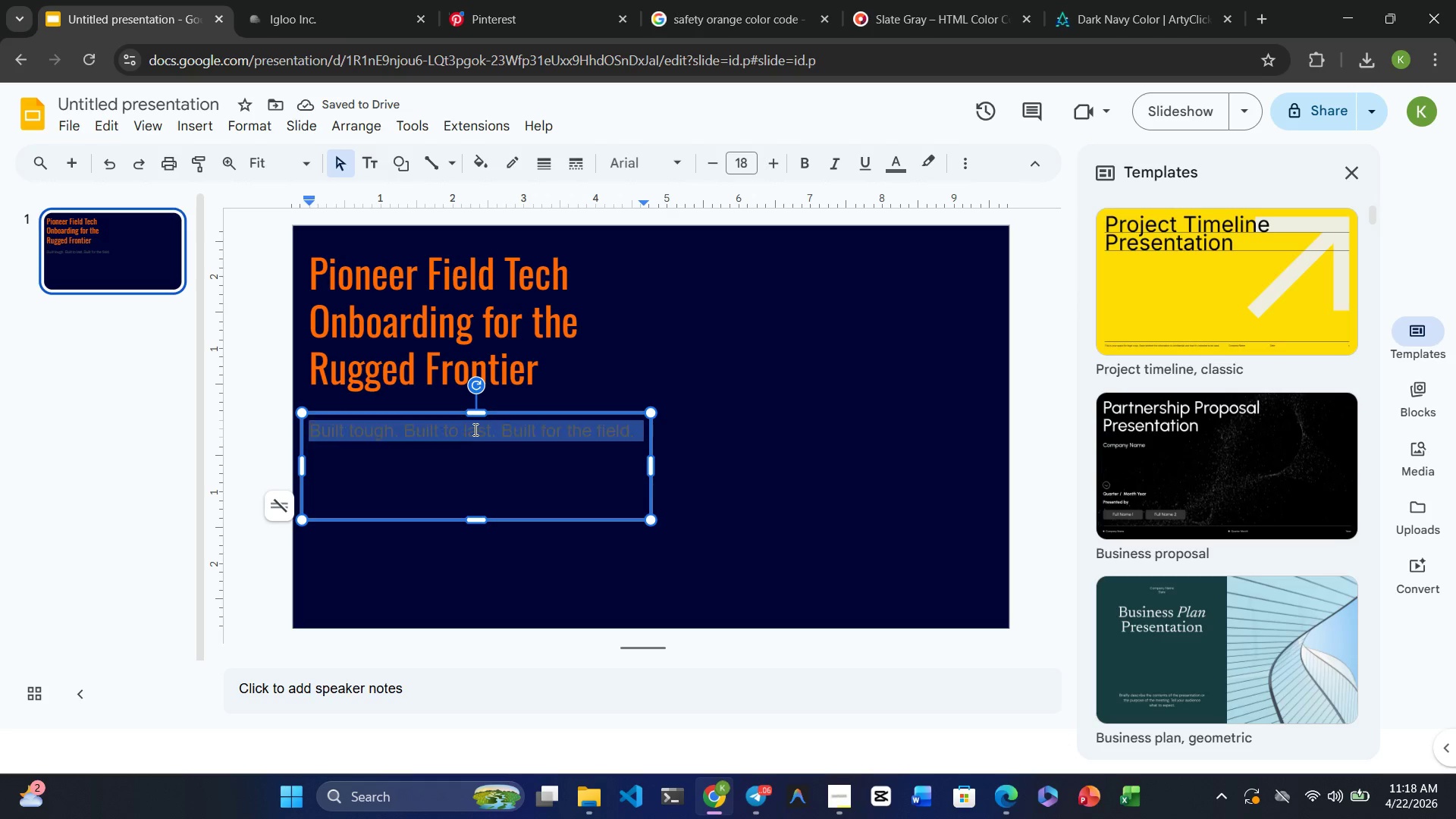 
triple_click([474, 429])
 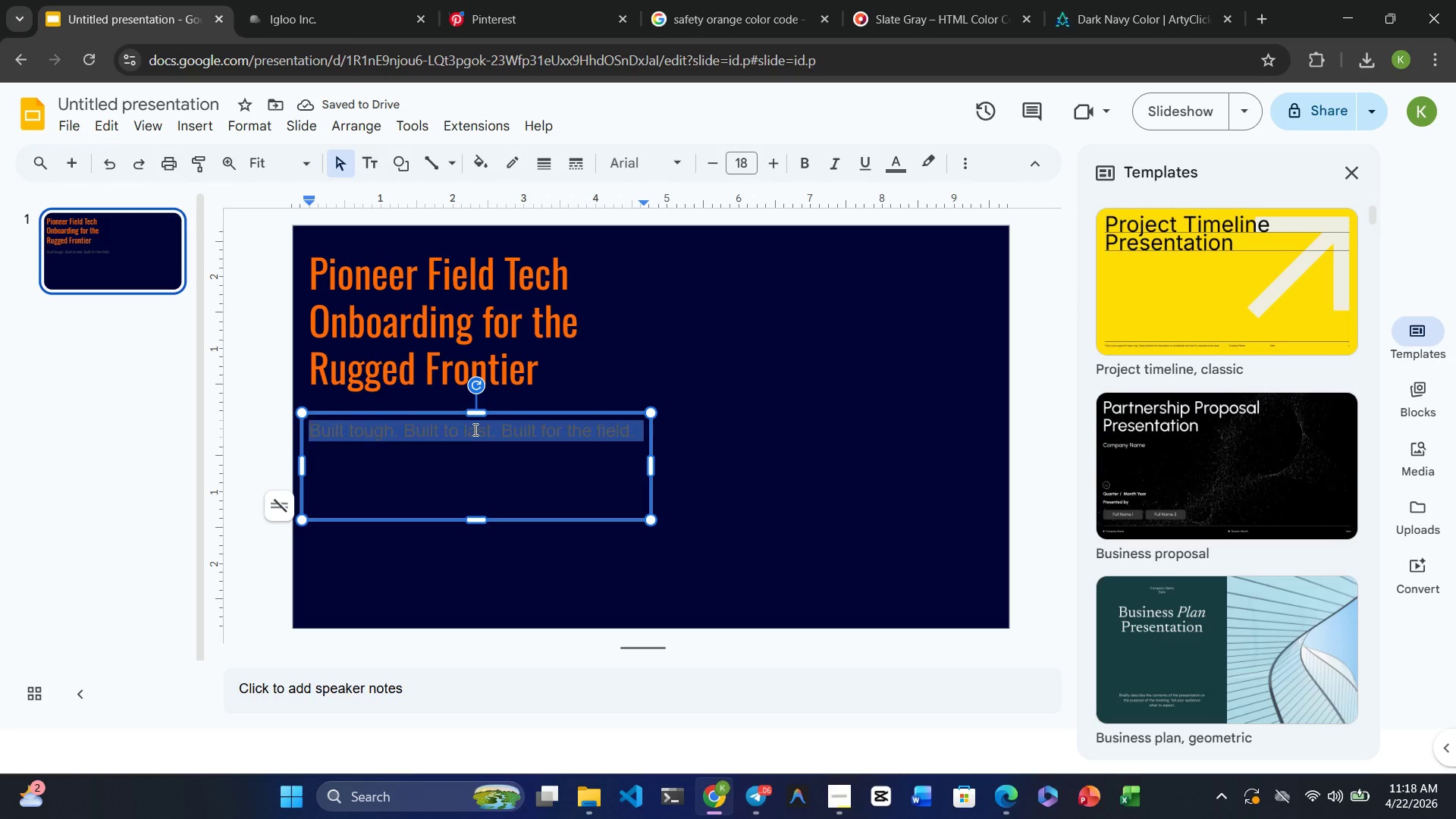 
triple_click([474, 429])
 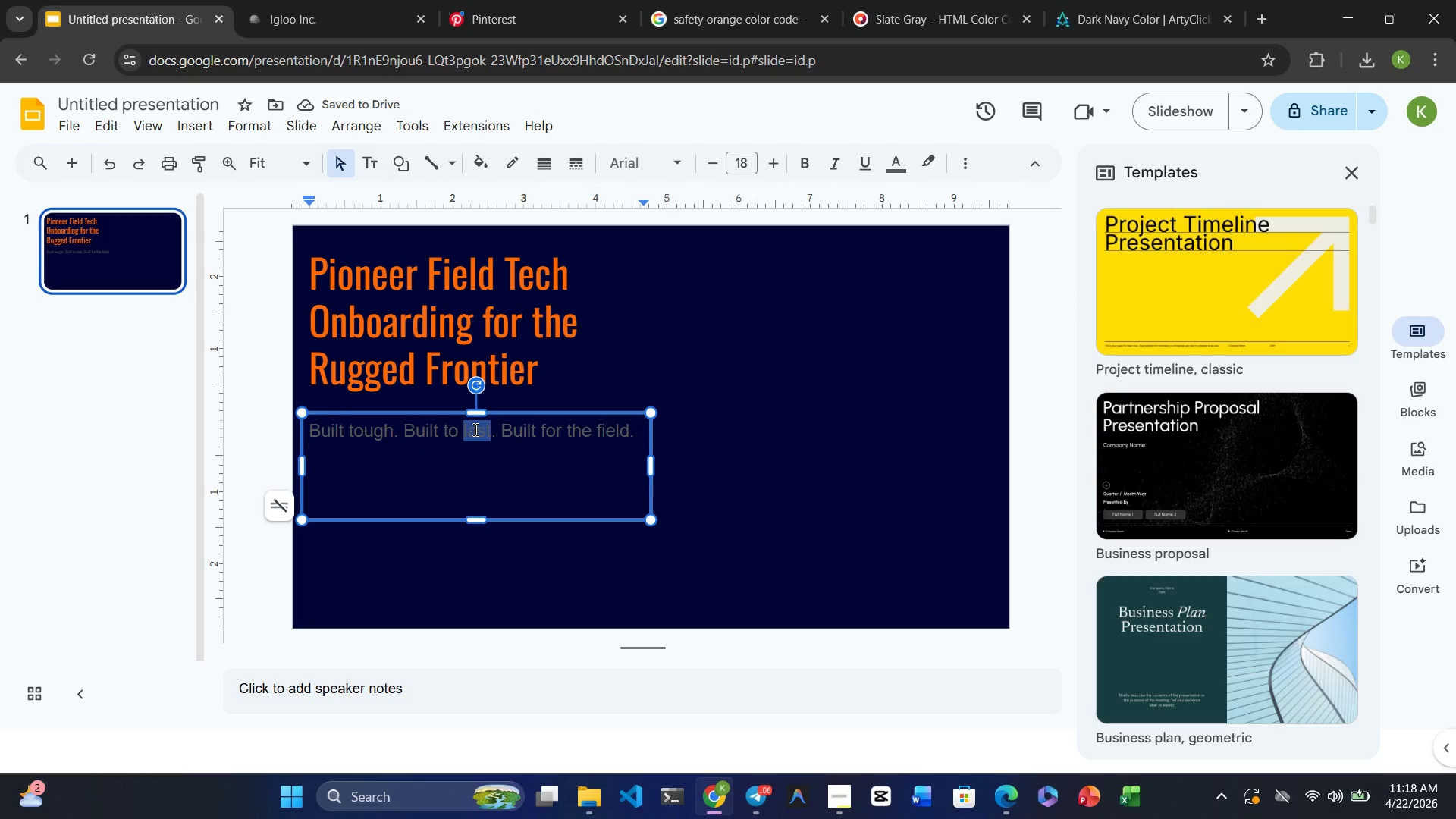 
triple_click([474, 429])
 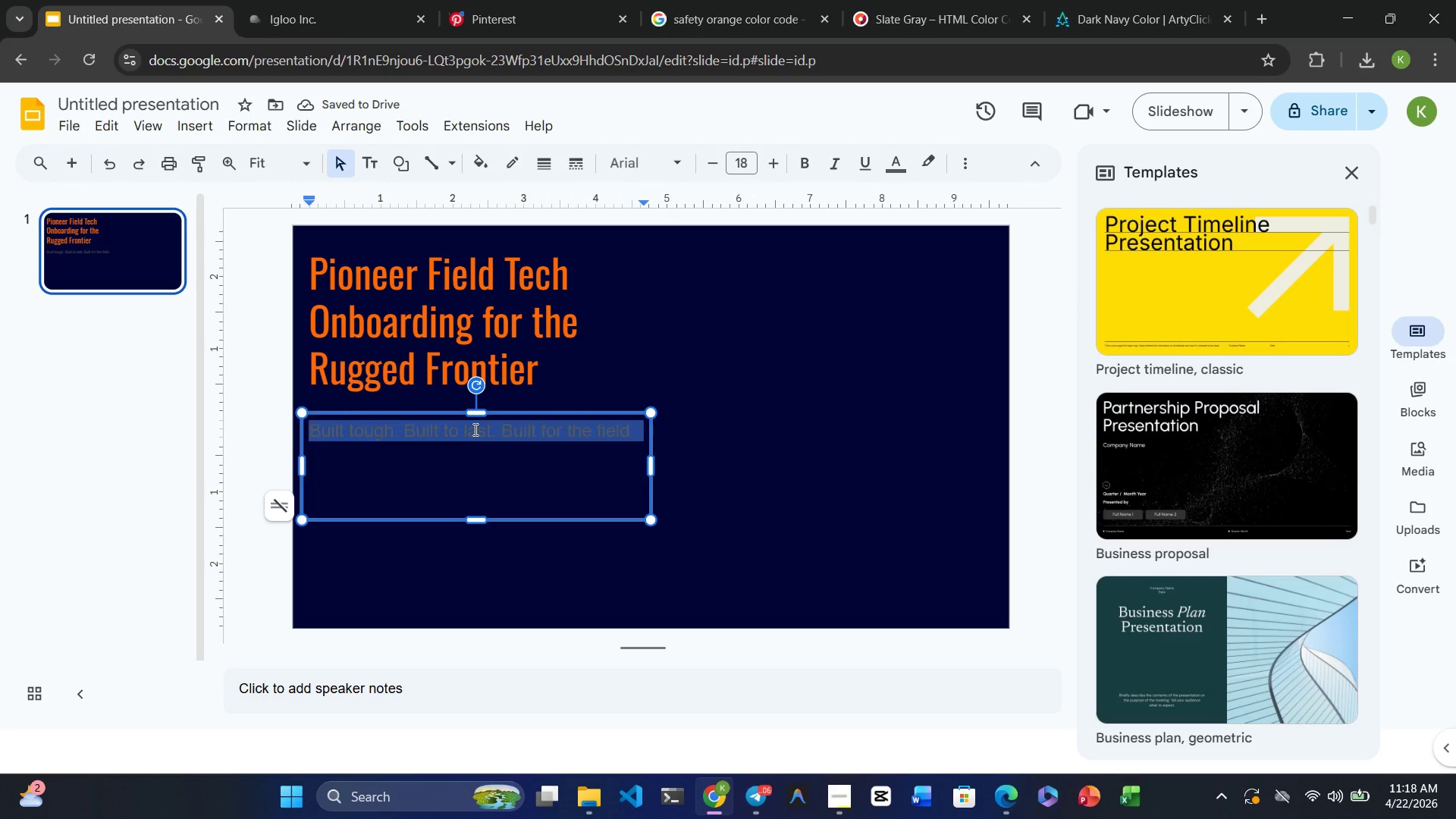 
triple_click([474, 429])
 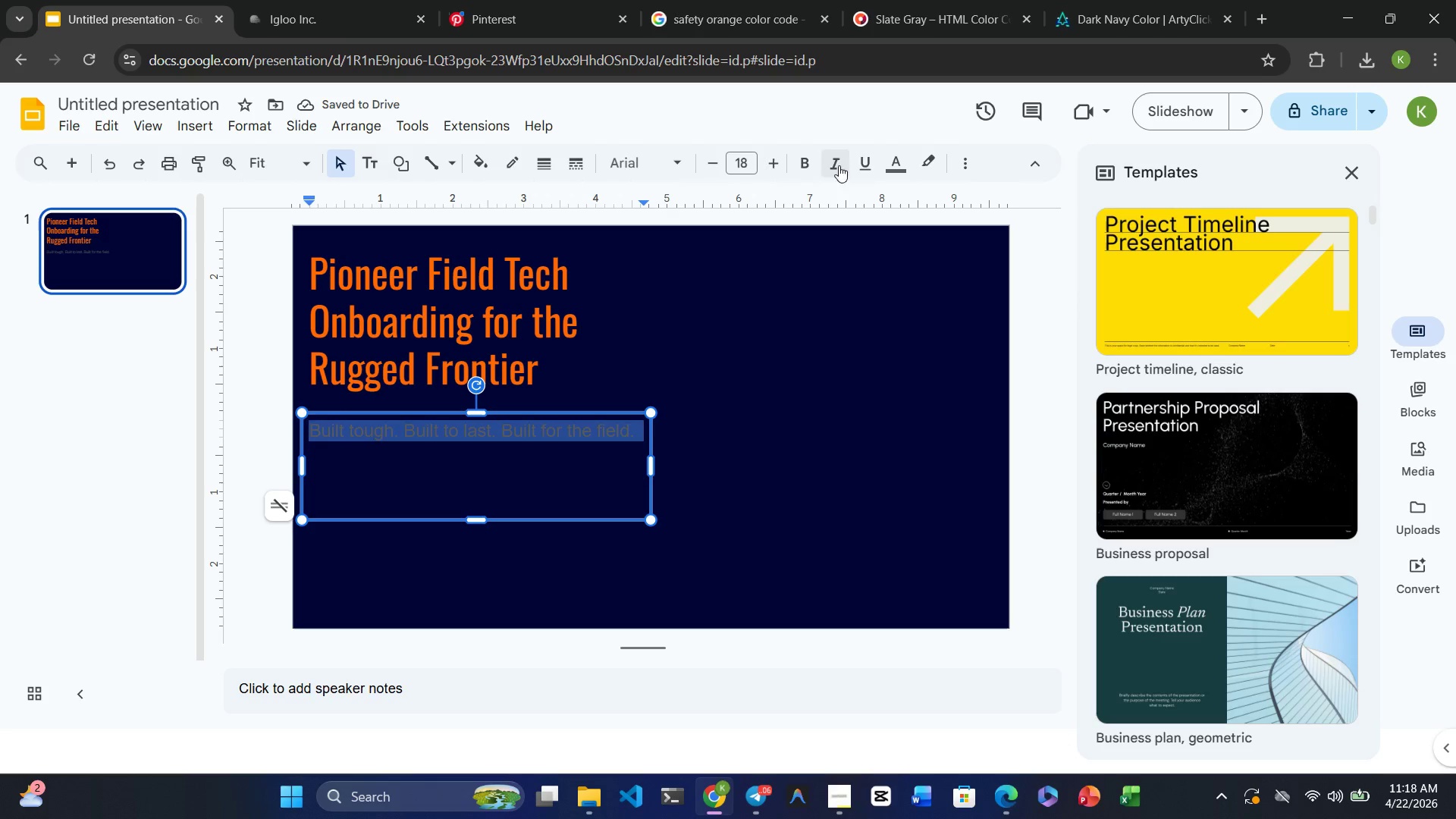 
left_click([896, 163])
 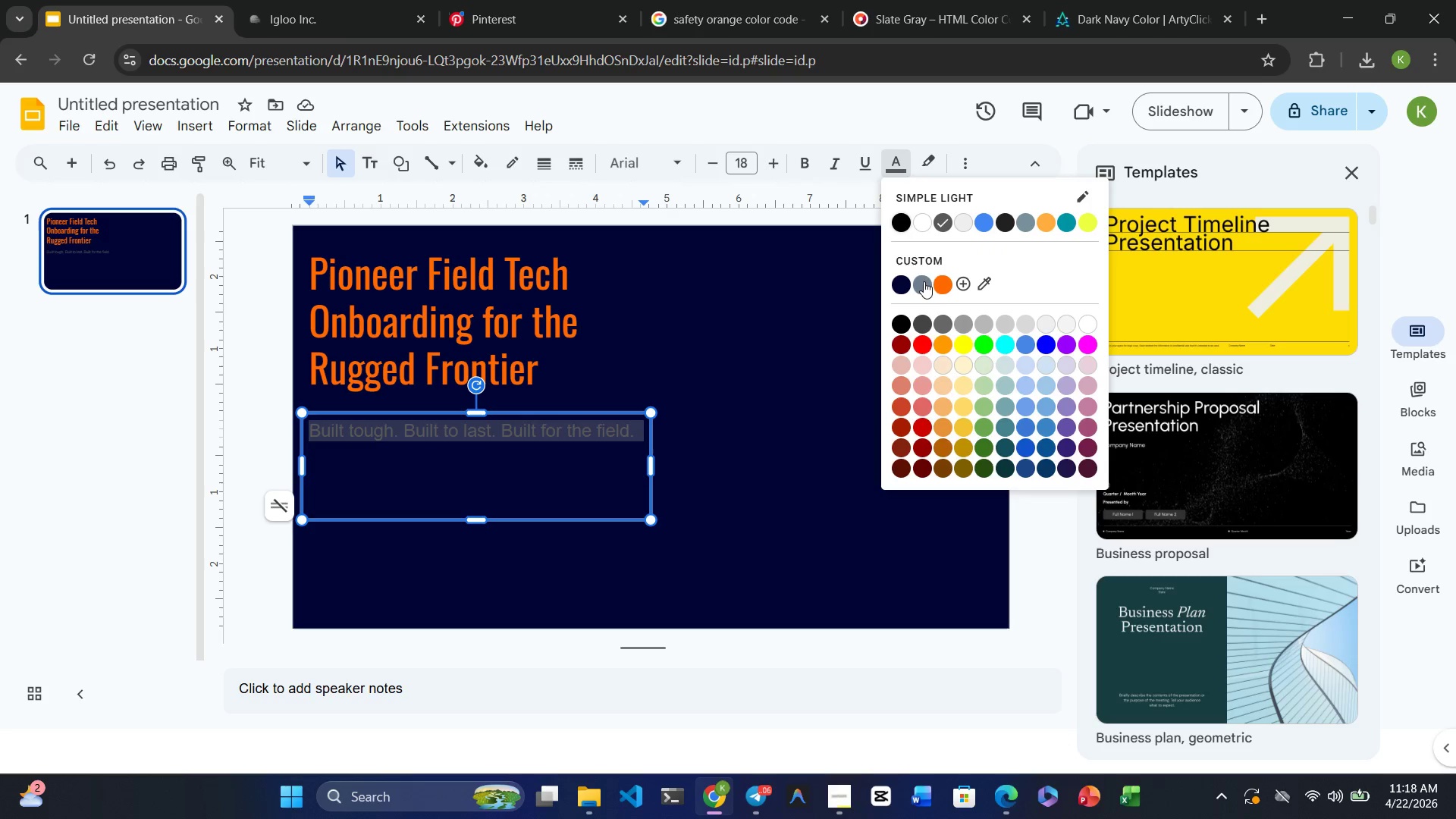 
left_click([924, 284])
 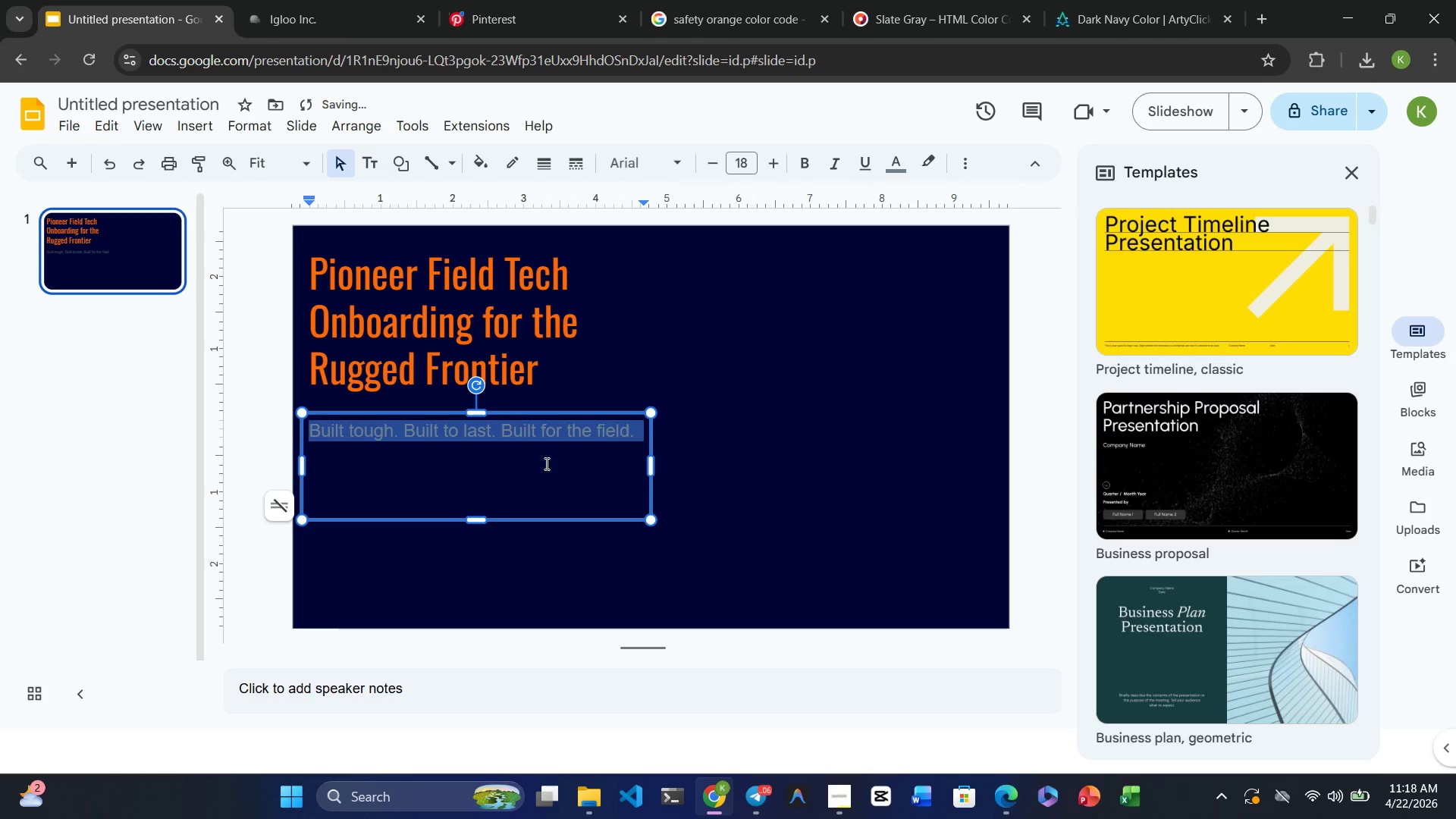 
left_click([523, 469])
 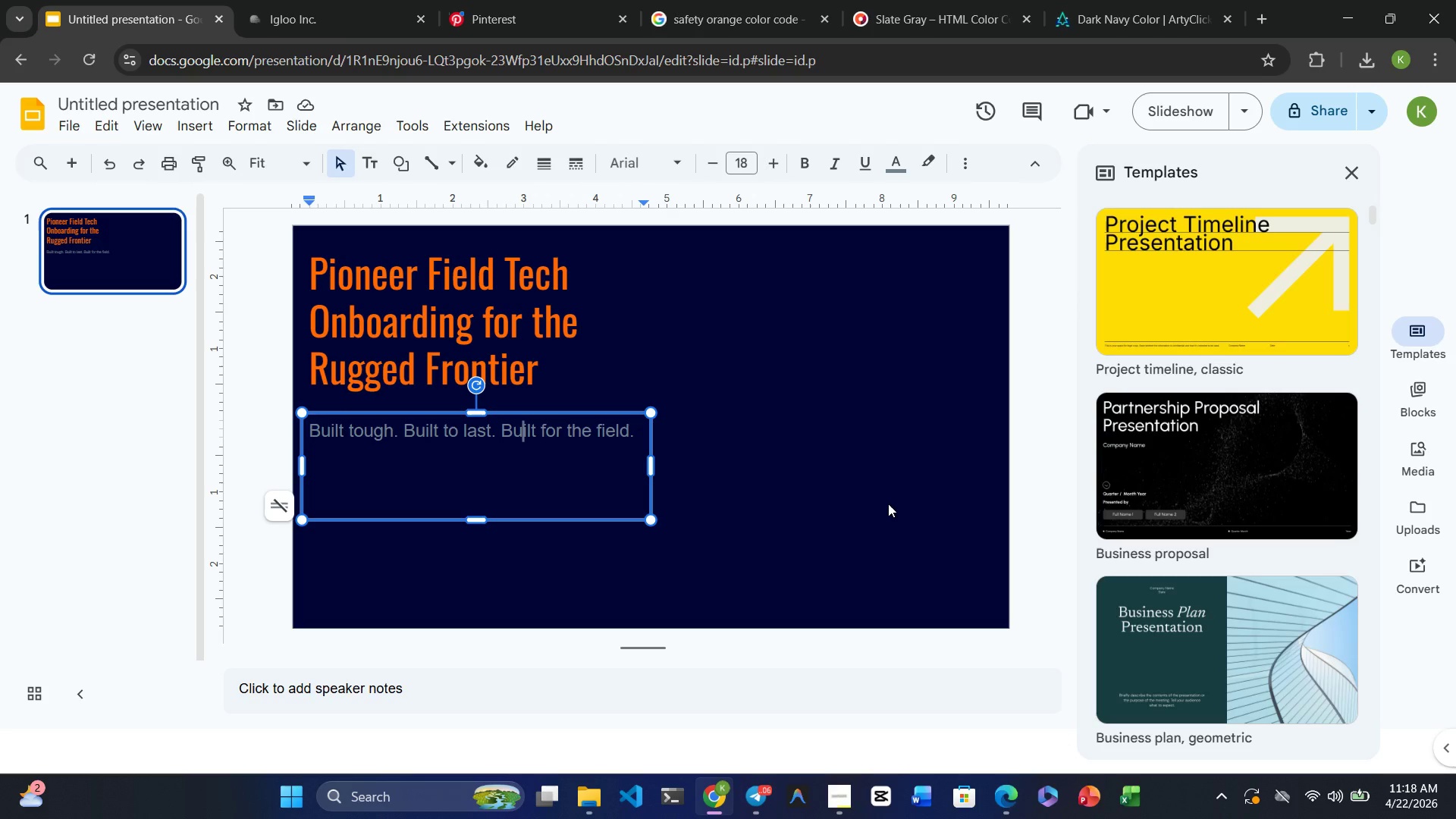 
wait(11.2)
 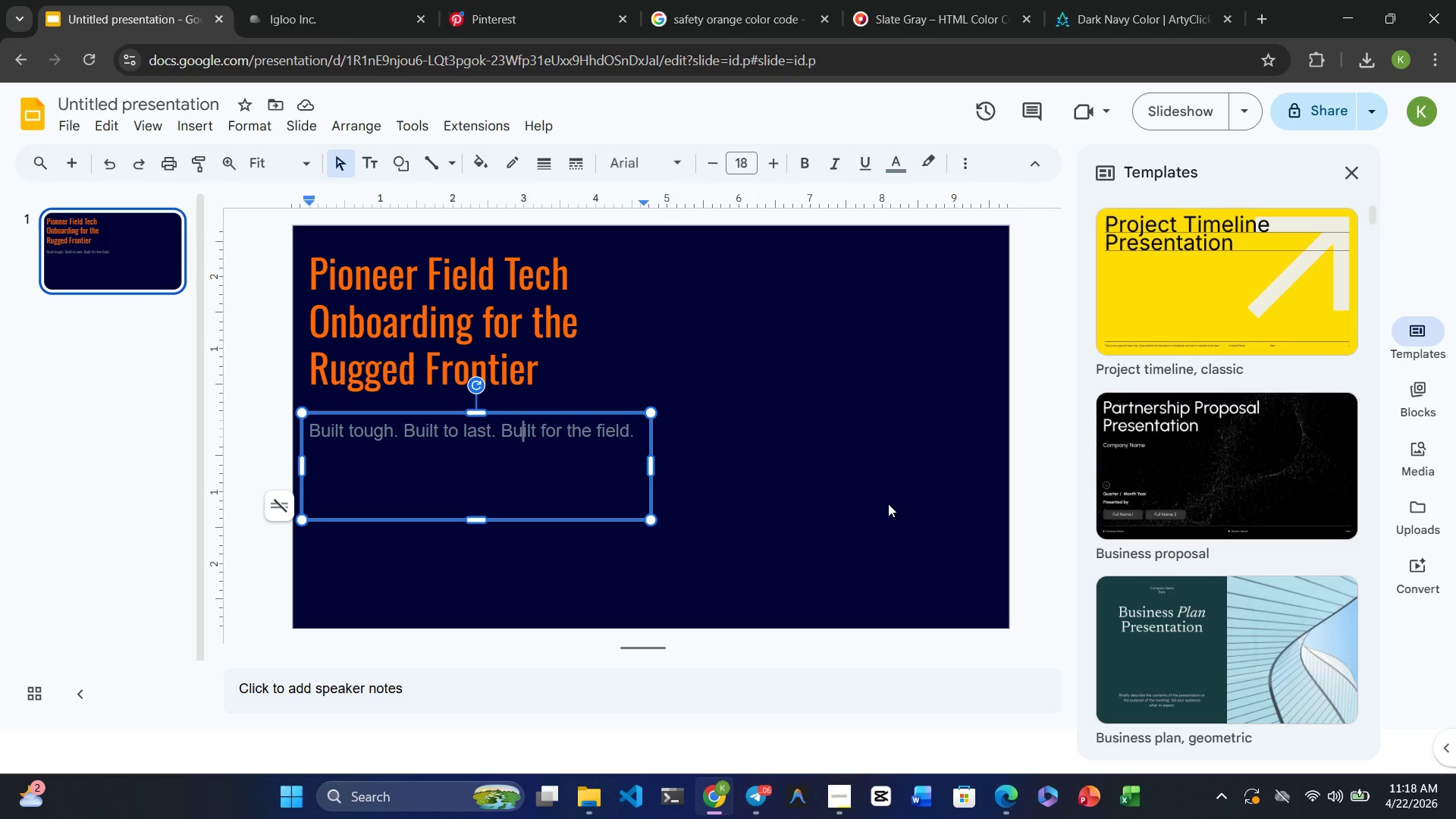 
left_click_drag(start_coordinate=[451, 411], to_coordinate=[456, 428])
 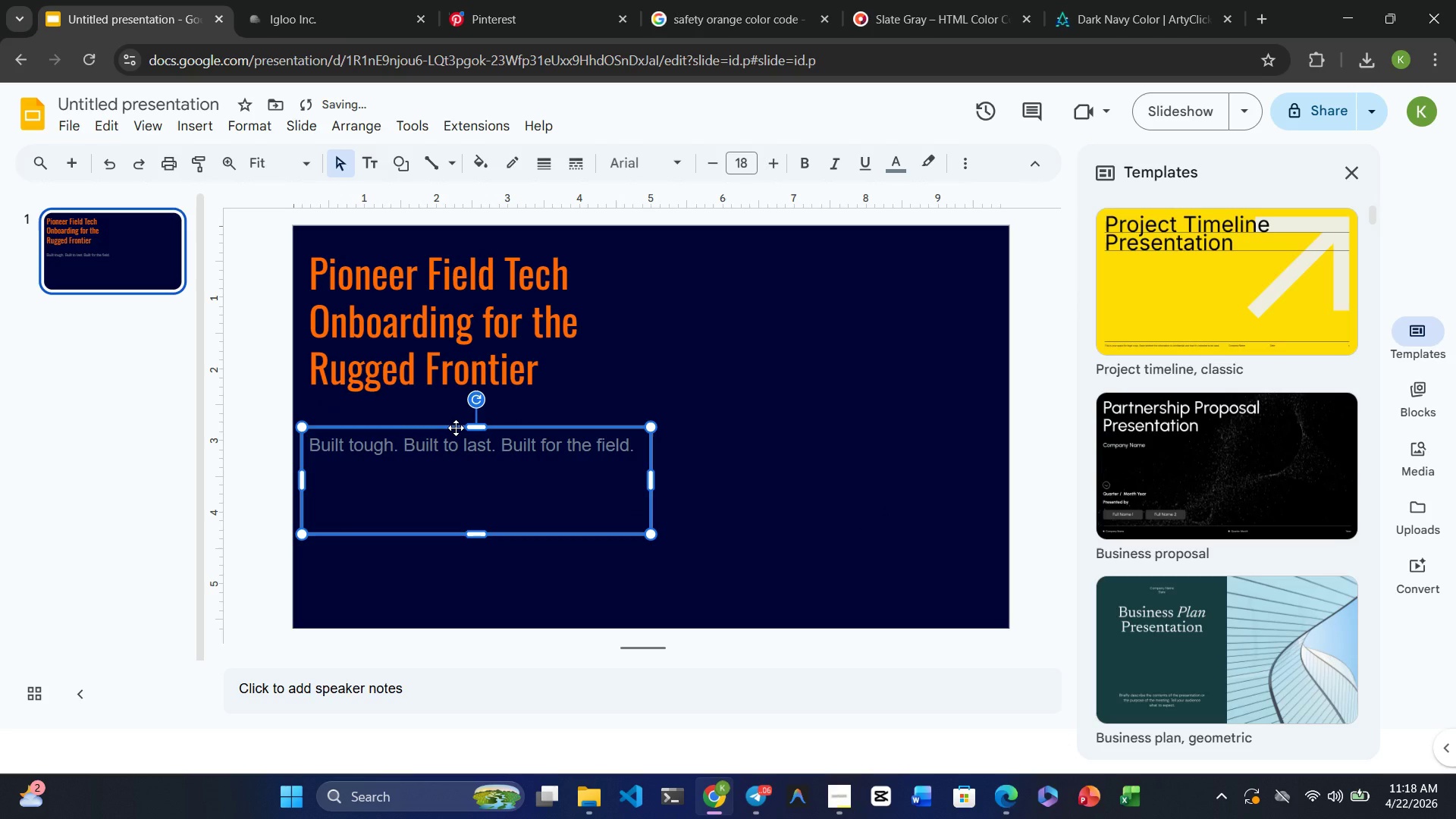 
left_click_drag(start_coordinate=[456, 428], to_coordinate=[452, 503])
 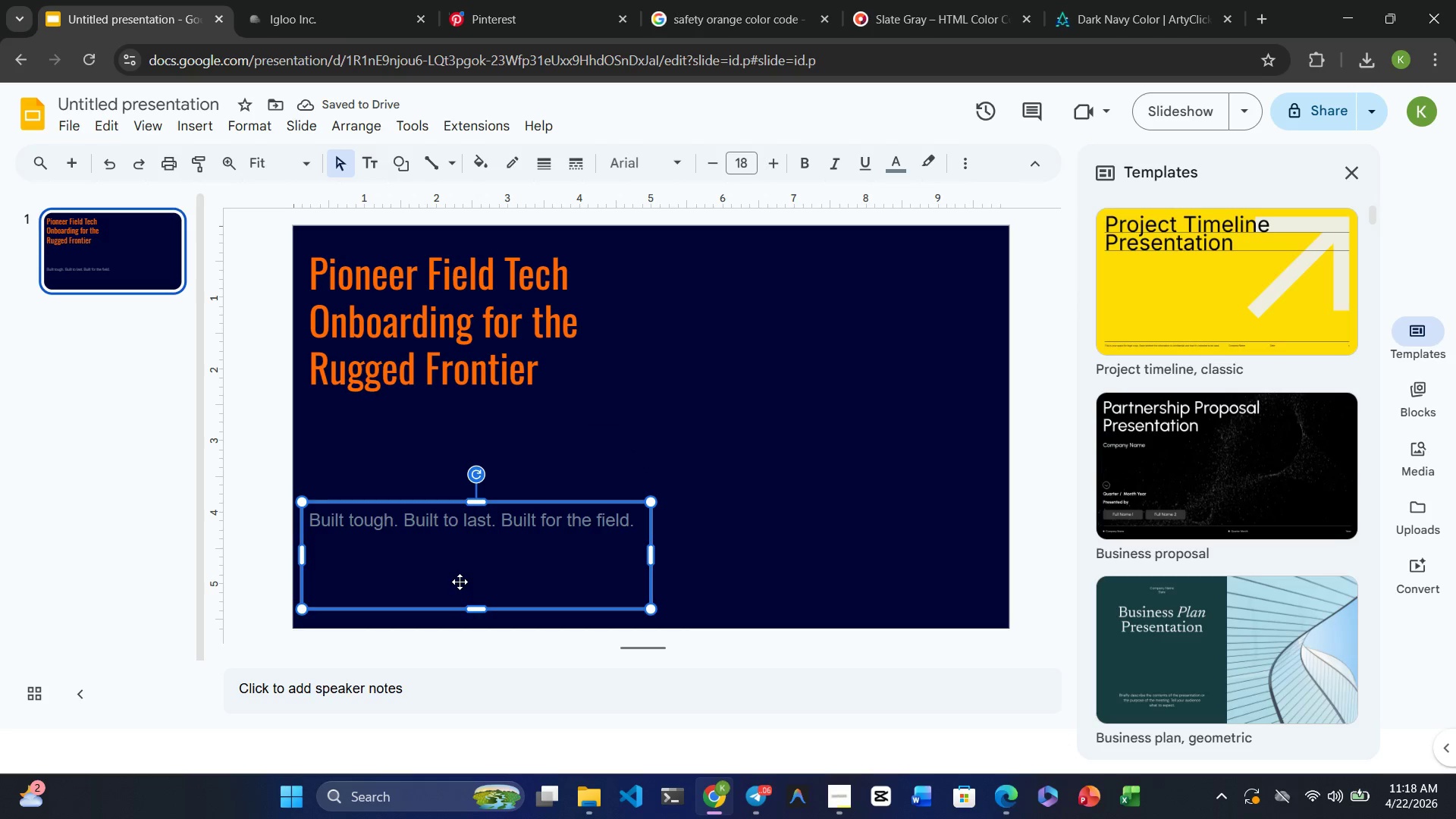 
left_click_drag(start_coordinate=[480, 610], to_coordinate=[479, 540])
 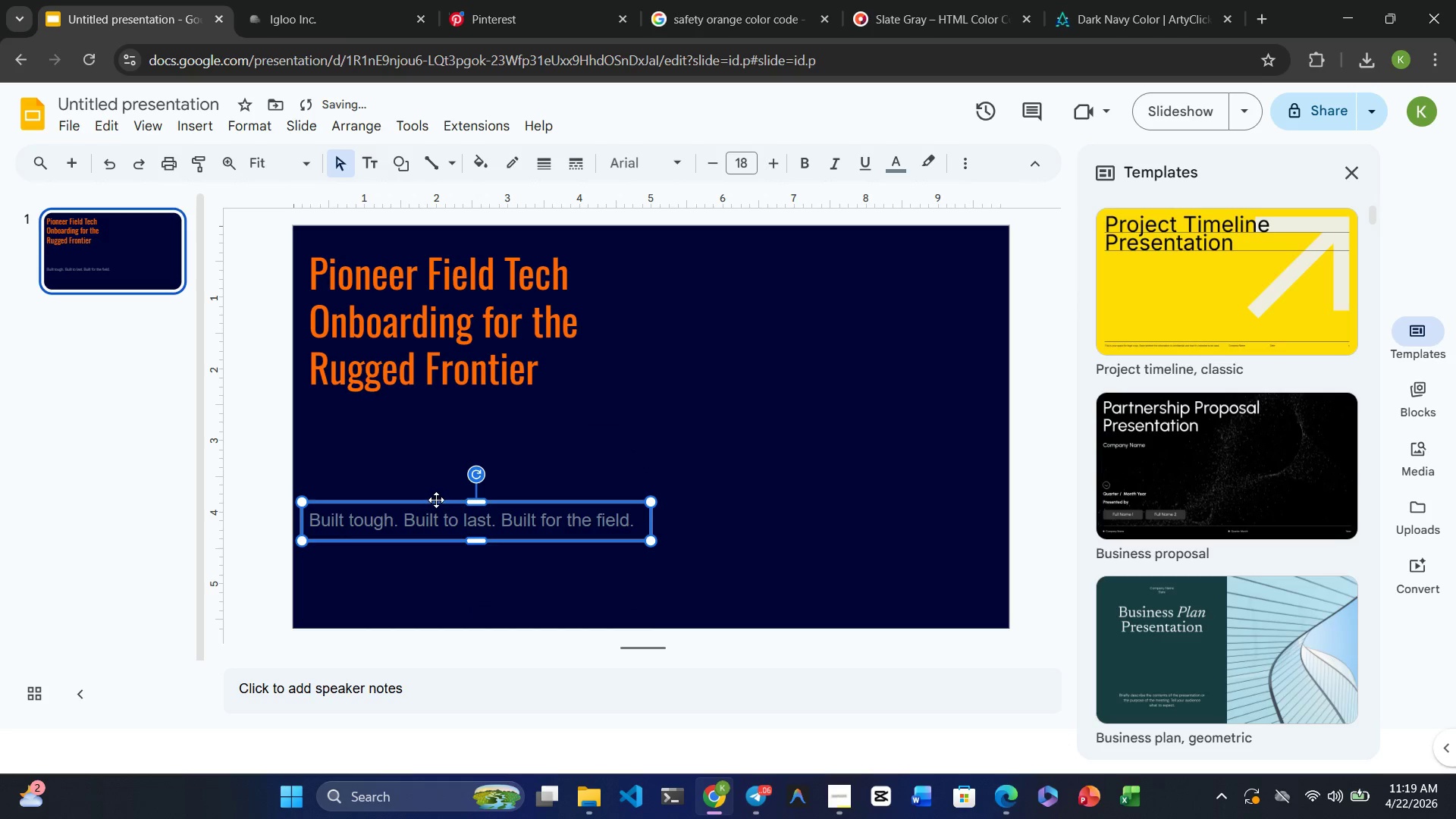 
left_click_drag(start_coordinate=[434, 500], to_coordinate=[440, 570])
 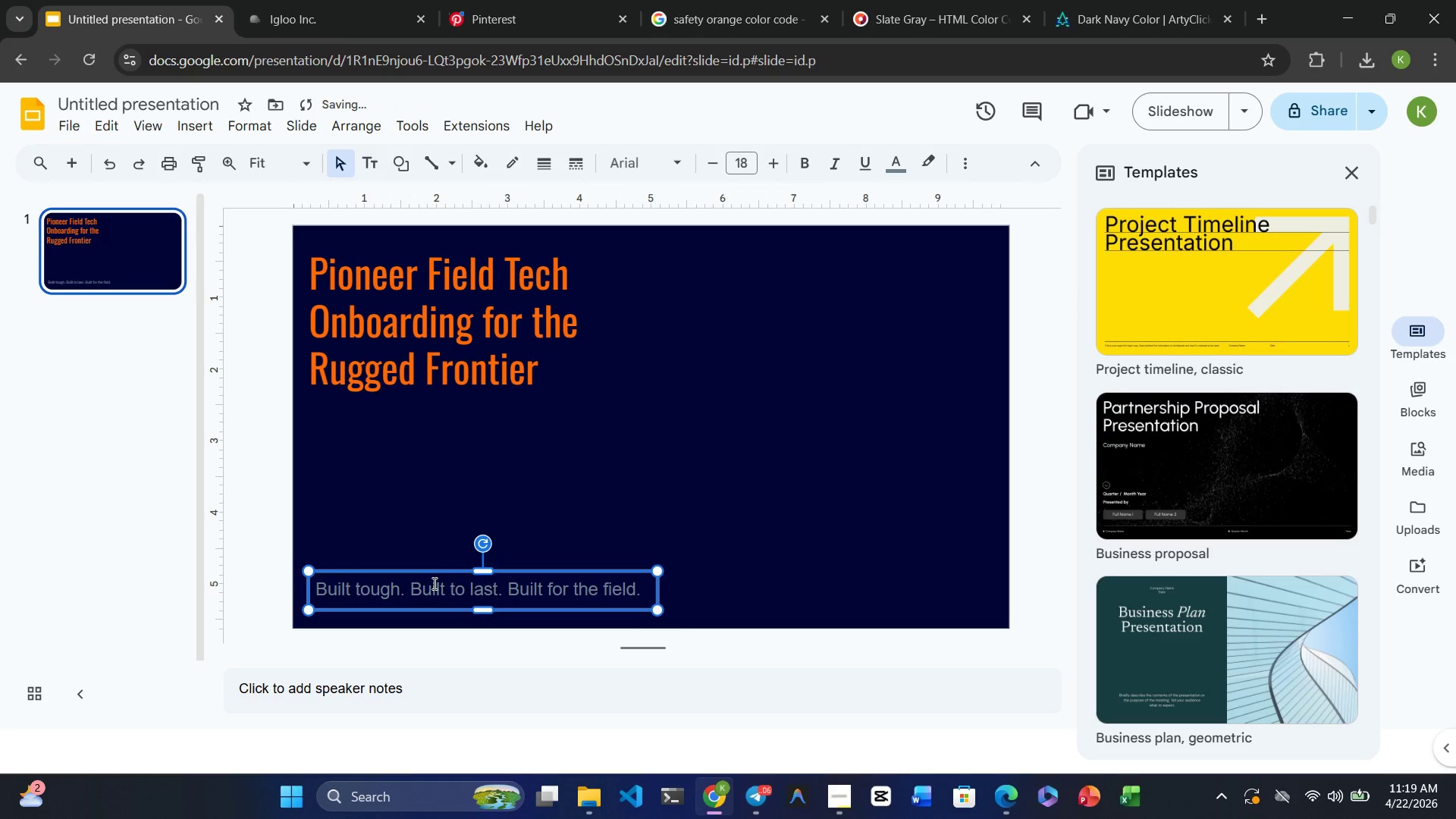 
left_click_drag(start_coordinate=[433, 583], to_coordinate=[420, 582])
 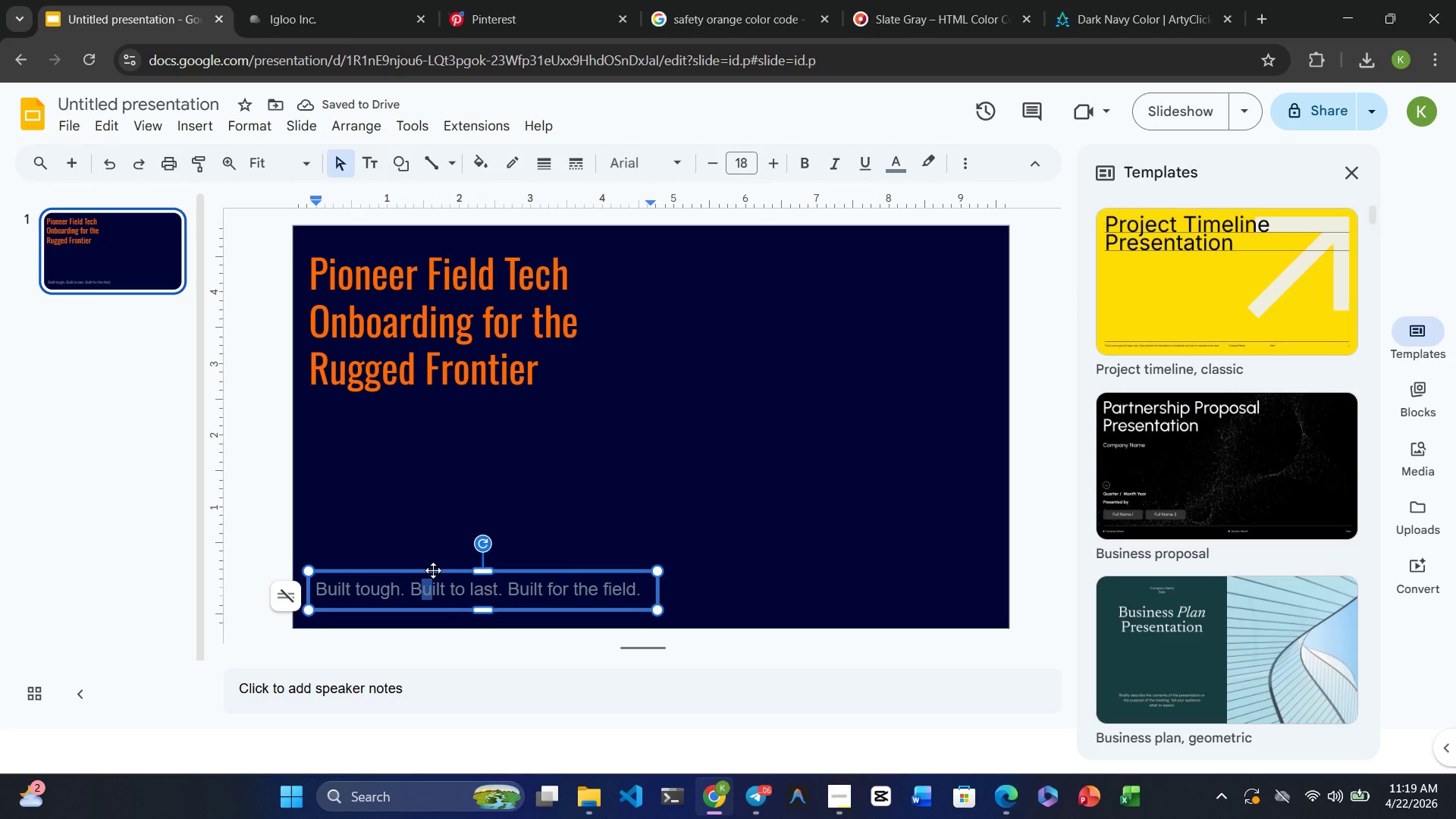 
left_click_drag(start_coordinate=[433, 570], to_coordinate=[425, 570])
 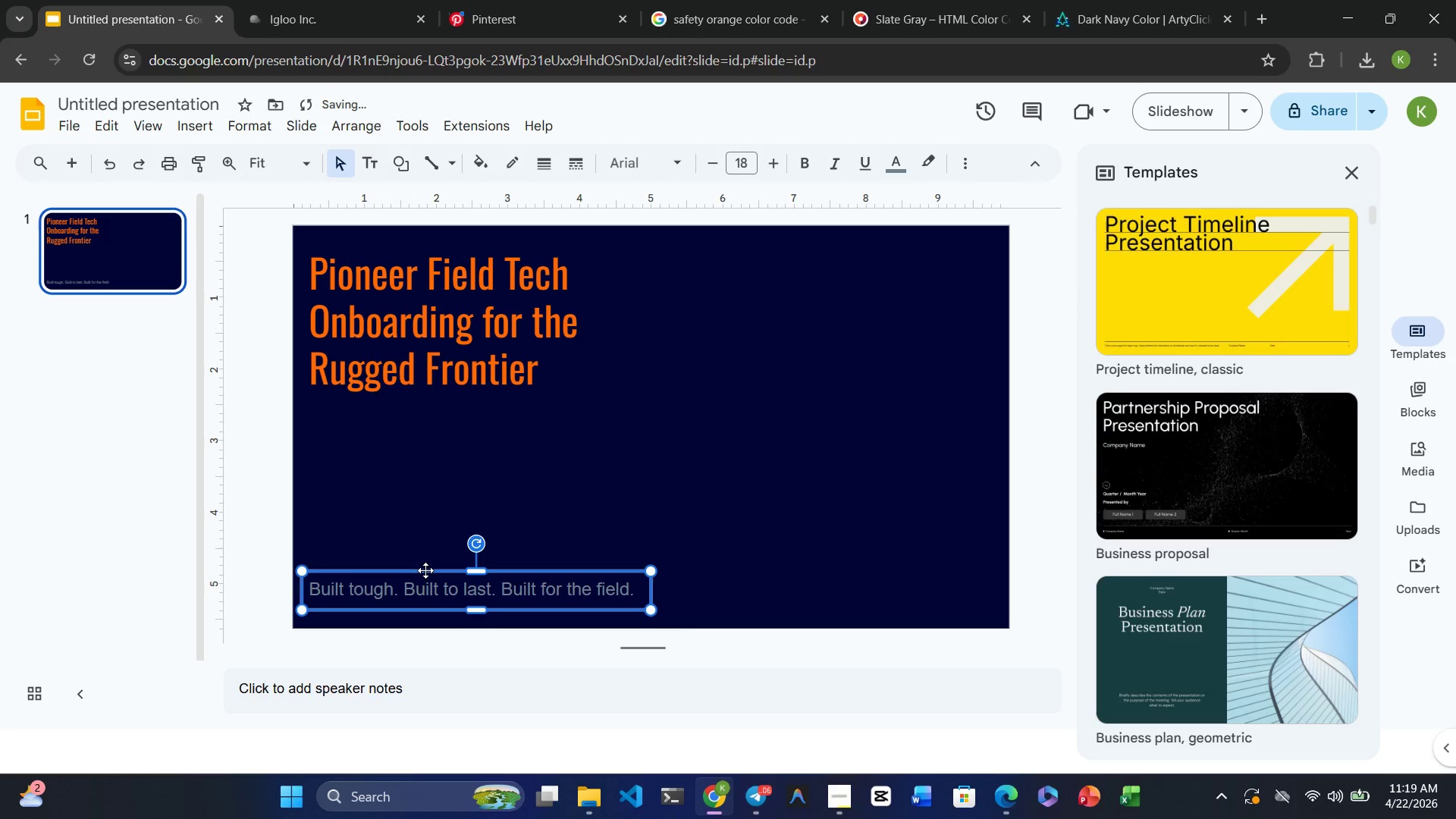 
left_click_drag(start_coordinate=[425, 570], to_coordinate=[444, 573])
 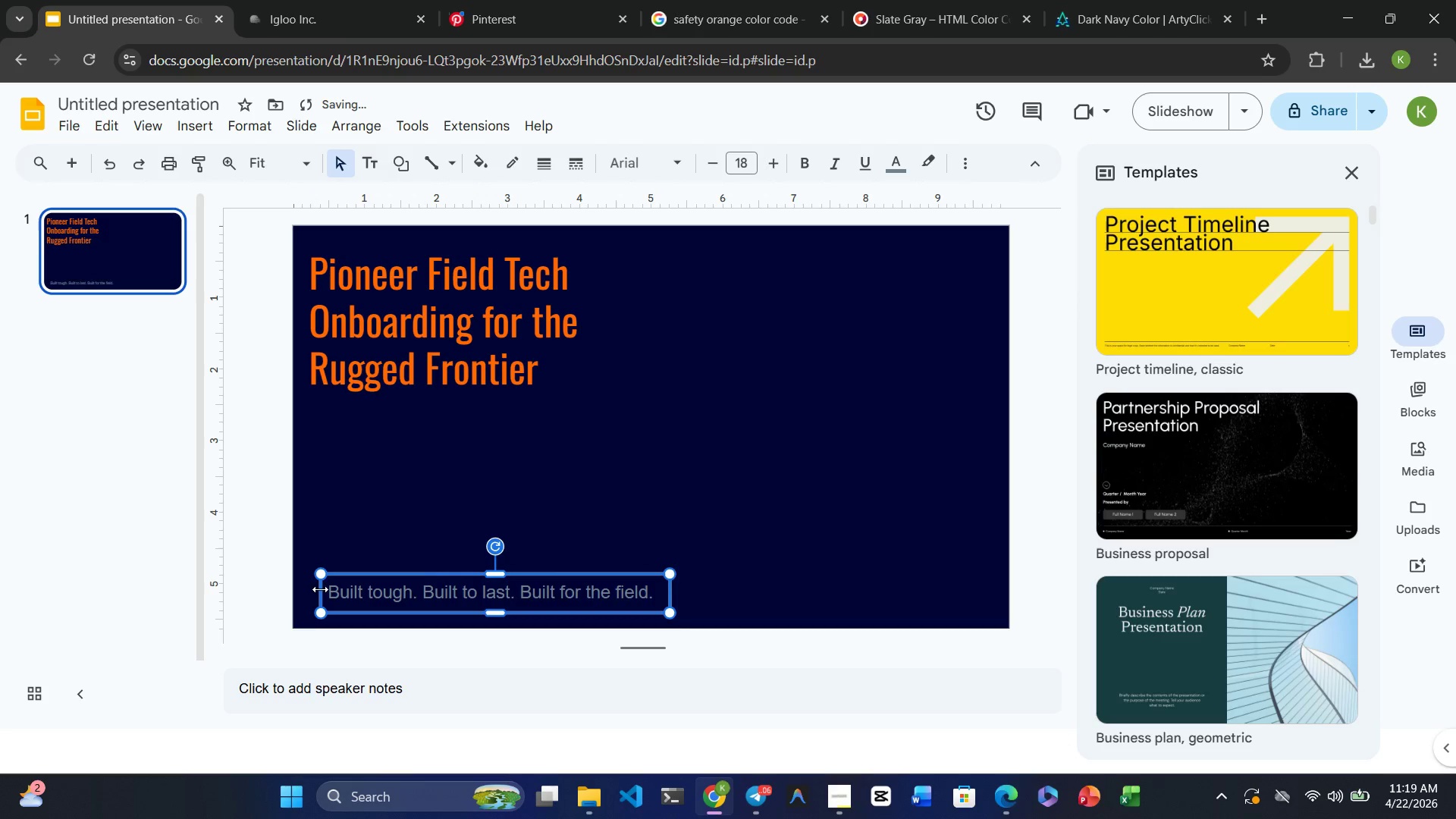 
left_click_drag(start_coordinate=[318, 589], to_coordinate=[302, 589])
 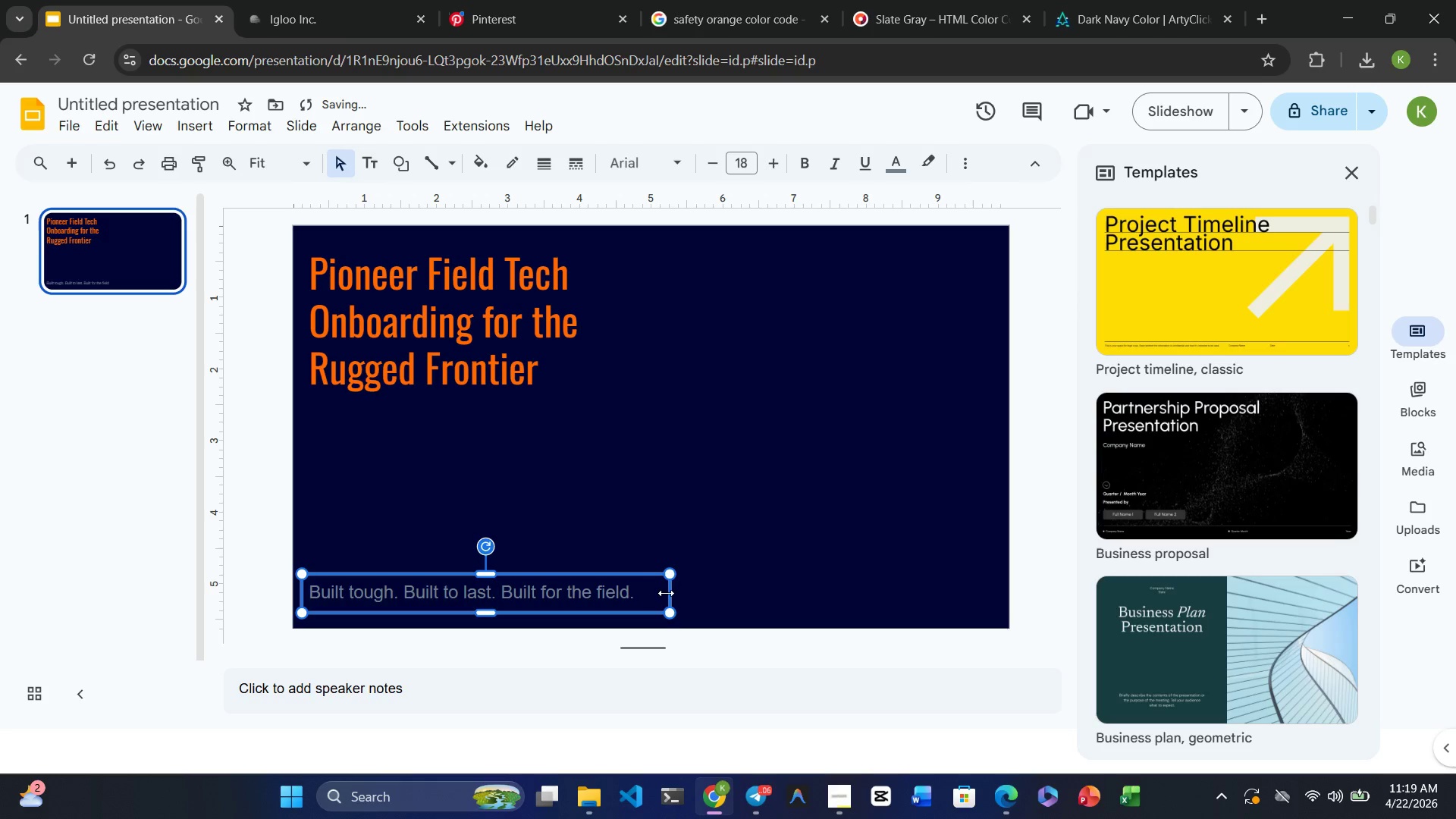 
left_click_drag(start_coordinate=[671, 593], to_coordinate=[649, 593])
 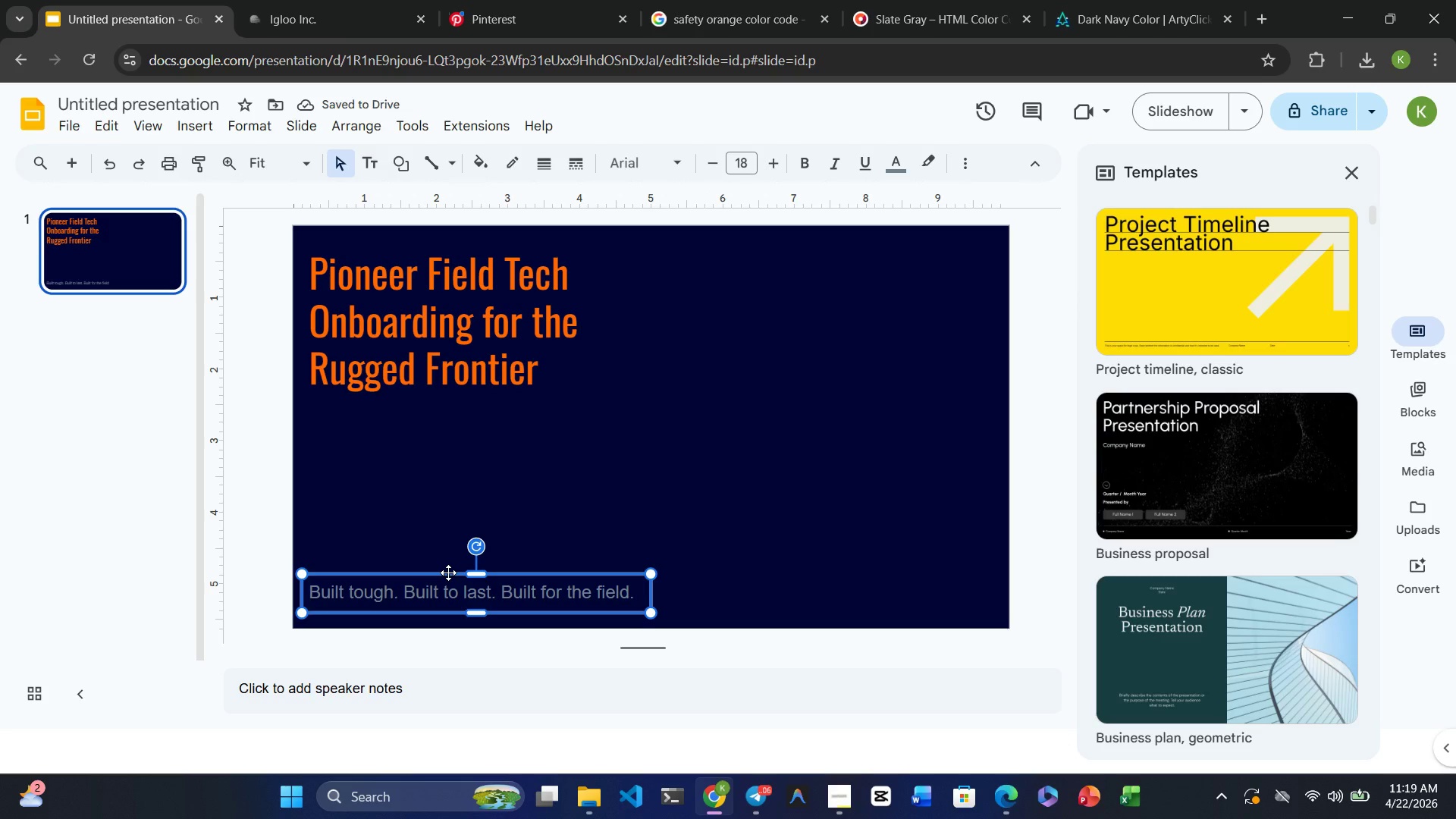 
wait(6.83)
 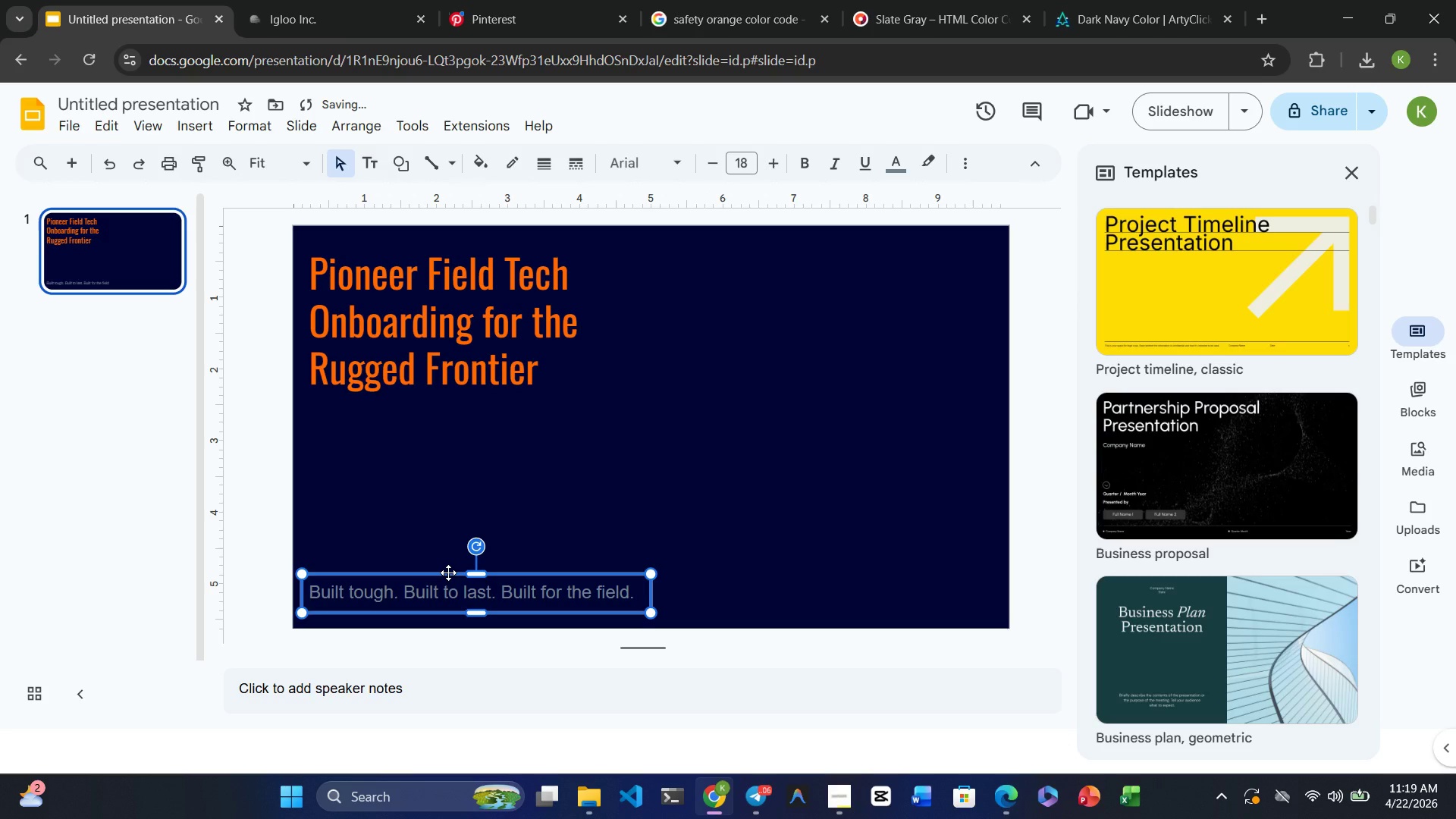 
left_click_drag(start_coordinate=[448, 573], to_coordinate=[444, 491])
 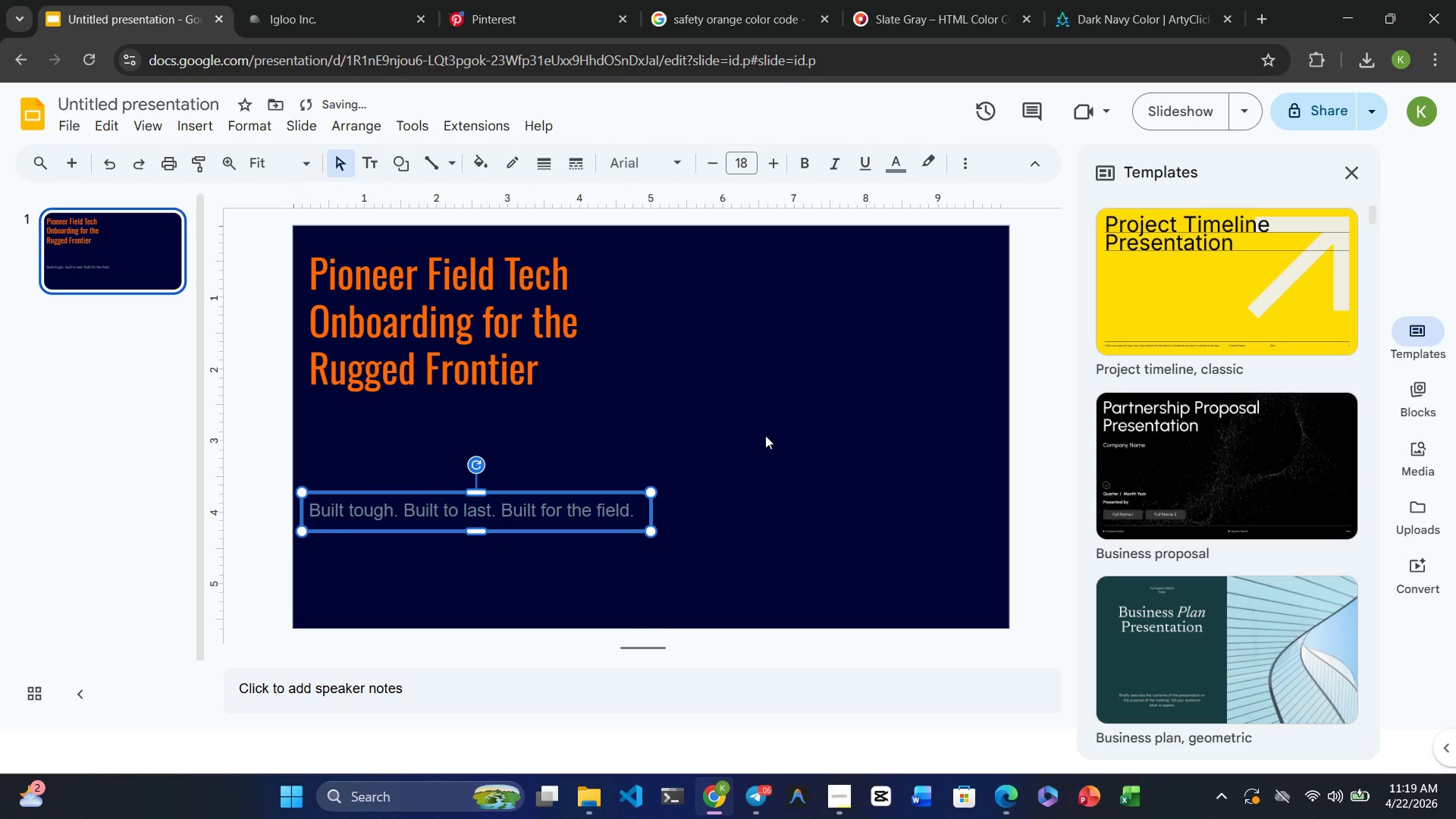 
left_click([777, 431])
 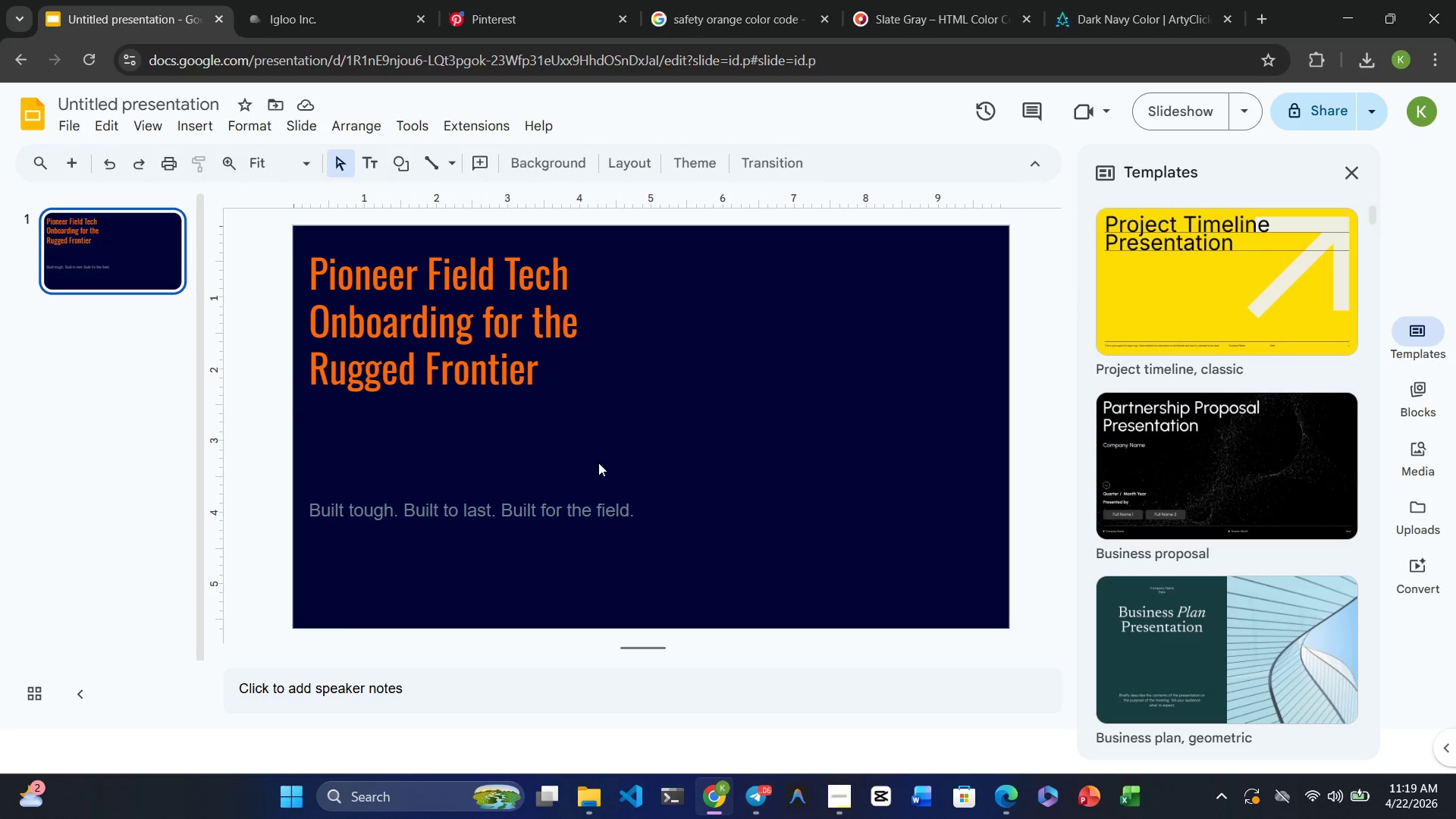 
wait(6.38)
 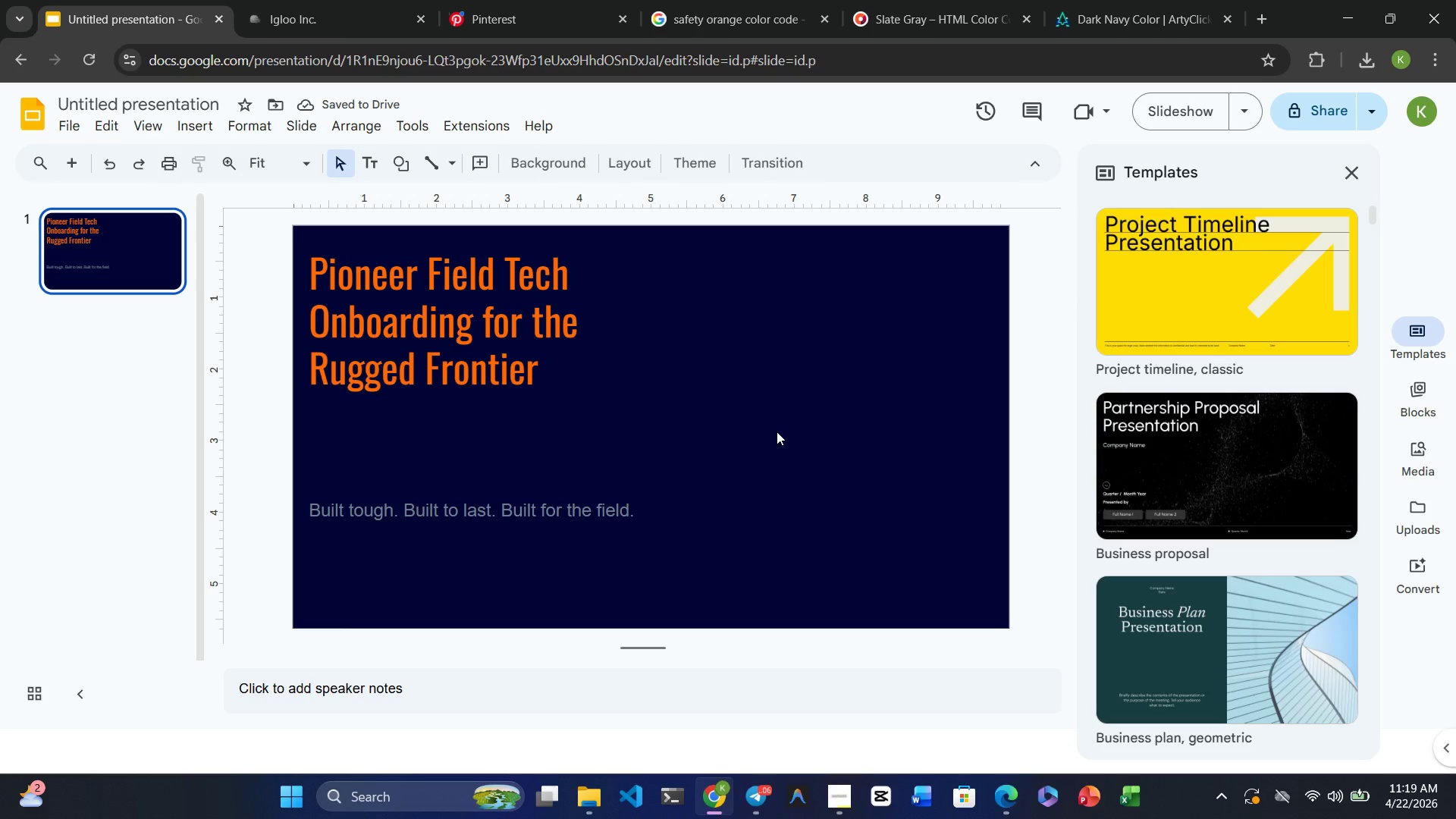 
left_click([577, 518])
 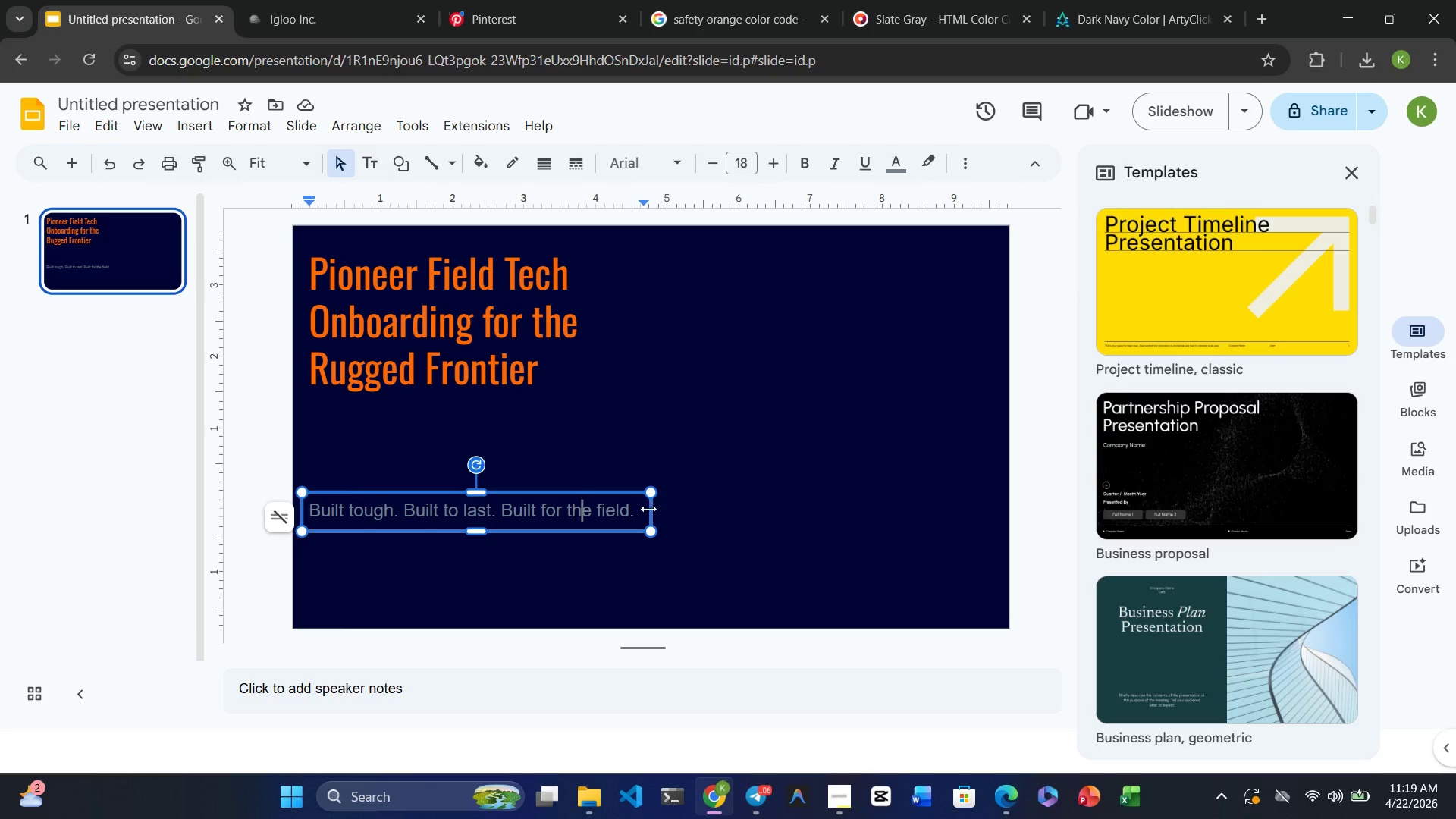 
left_click_drag(start_coordinate=[651, 510], to_coordinate=[647, 510])
 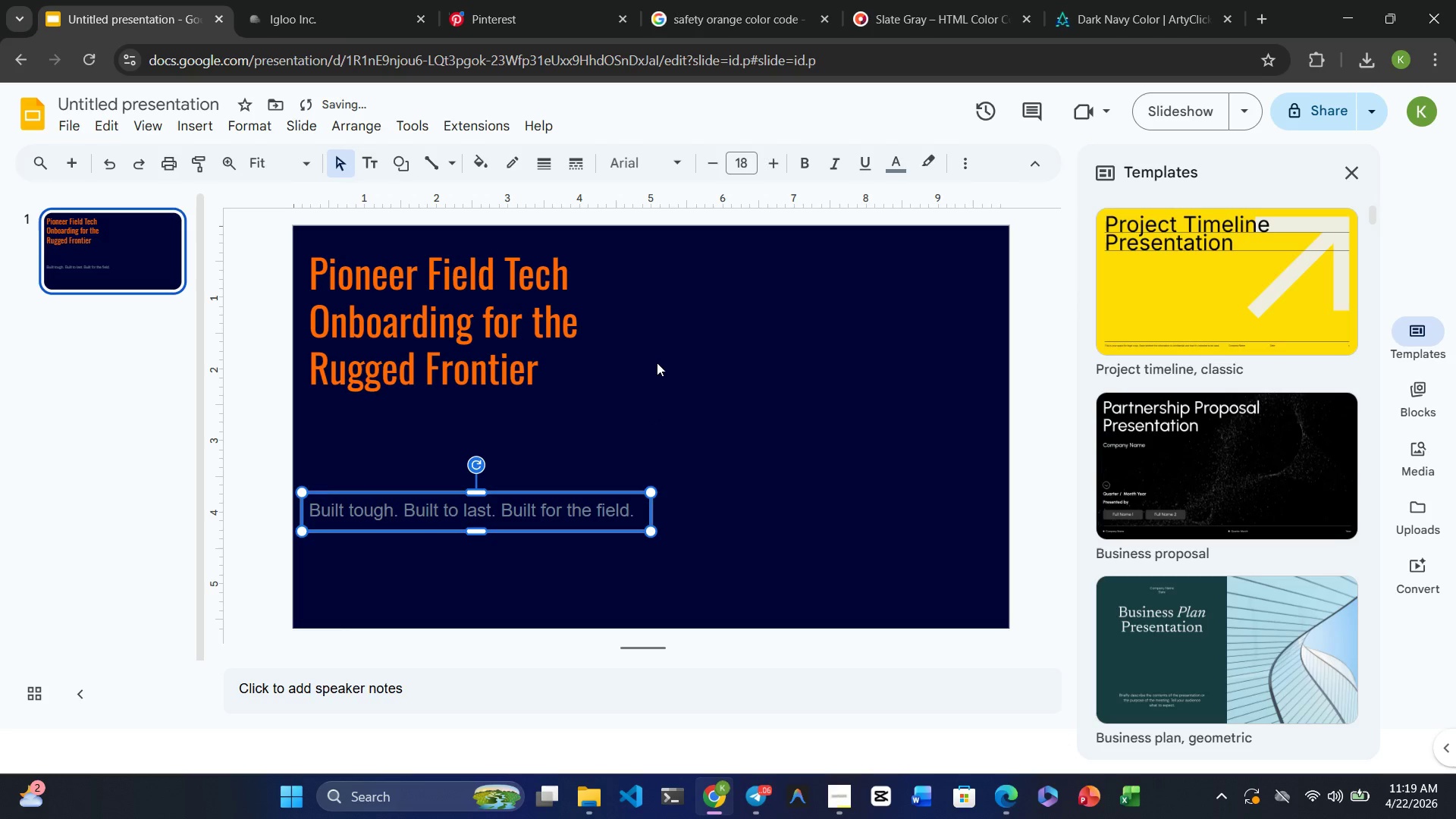 
left_click([657, 362])
 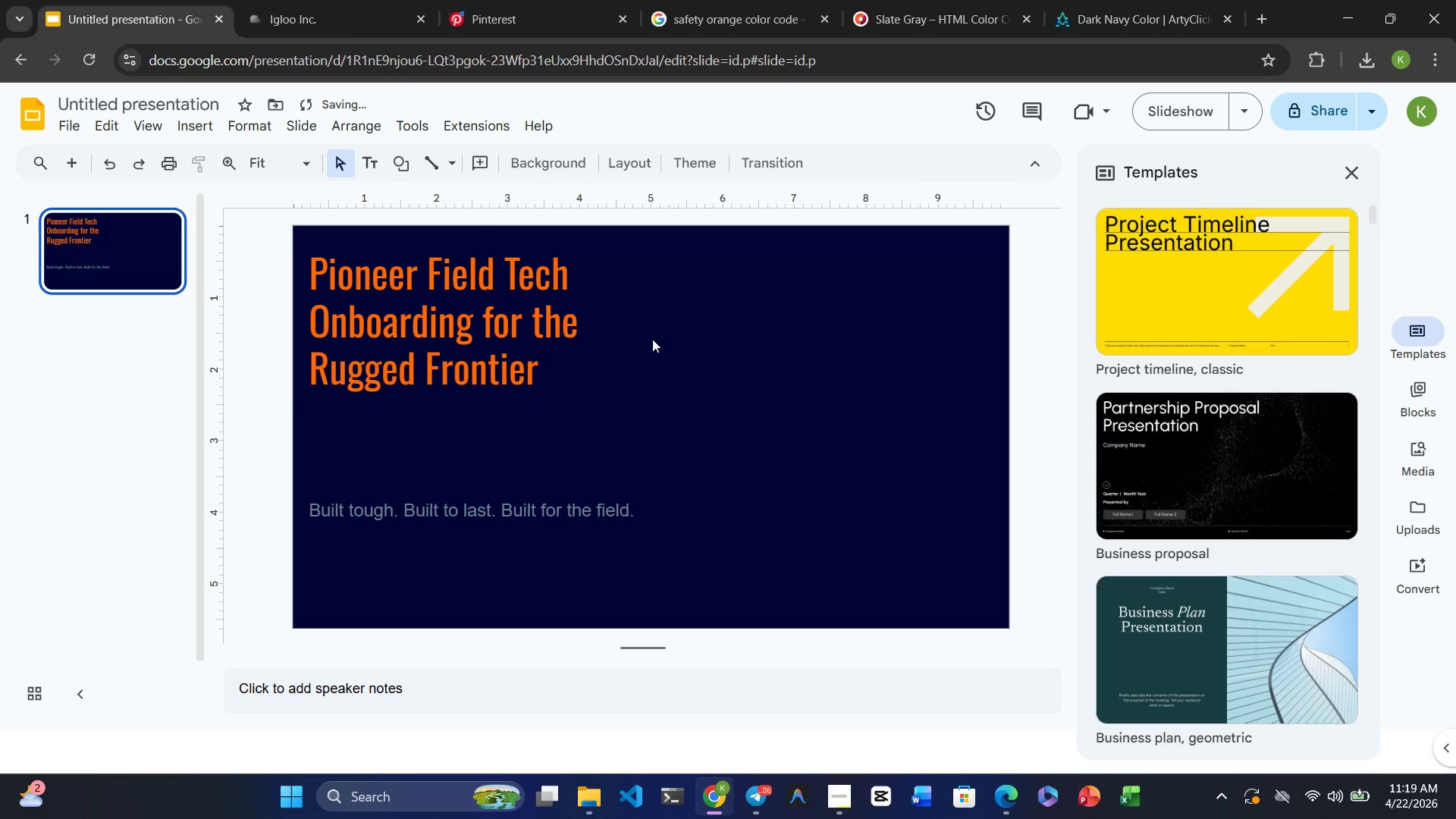 
left_click([652, 339])
 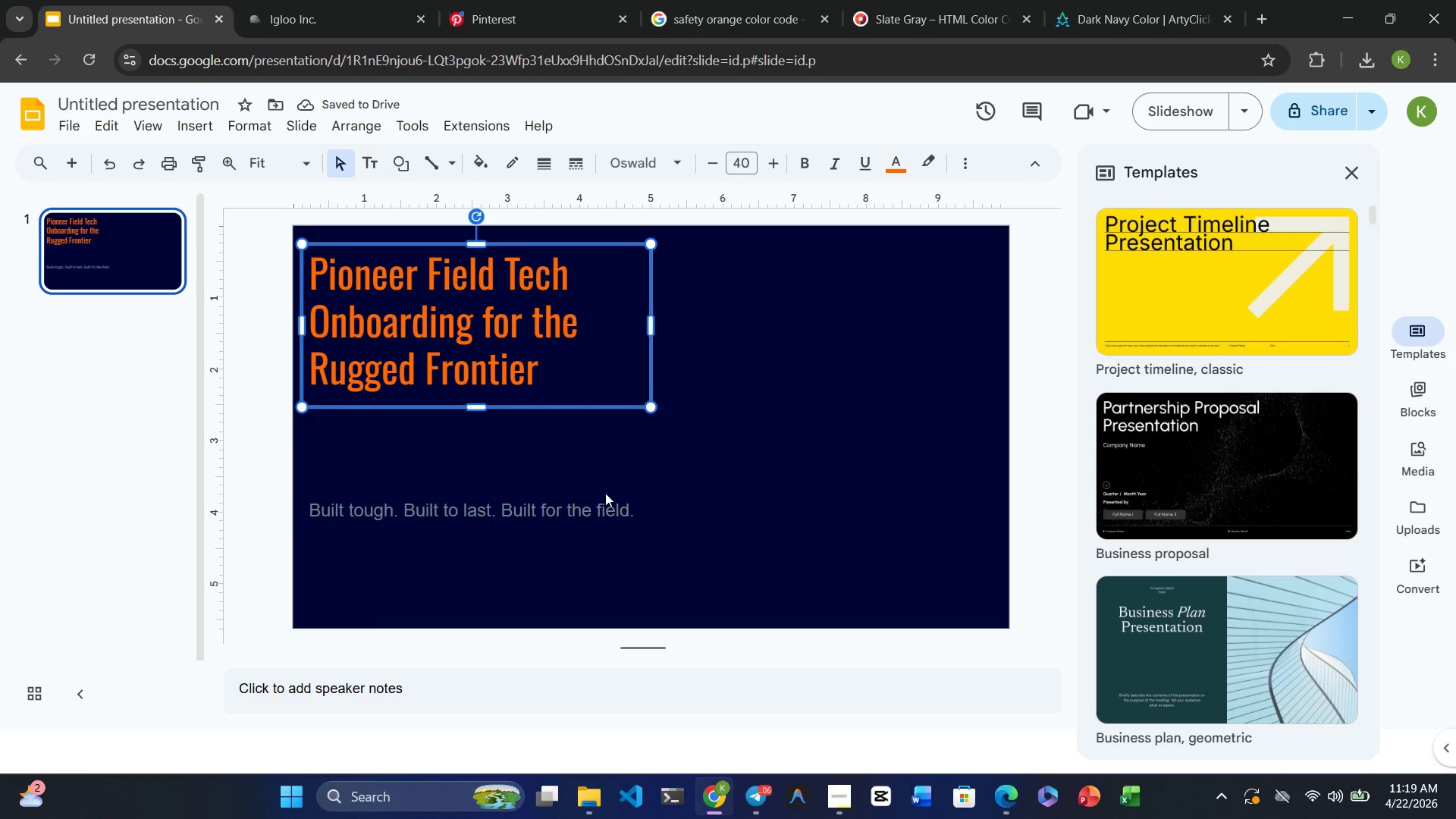 
left_click([605, 493])
 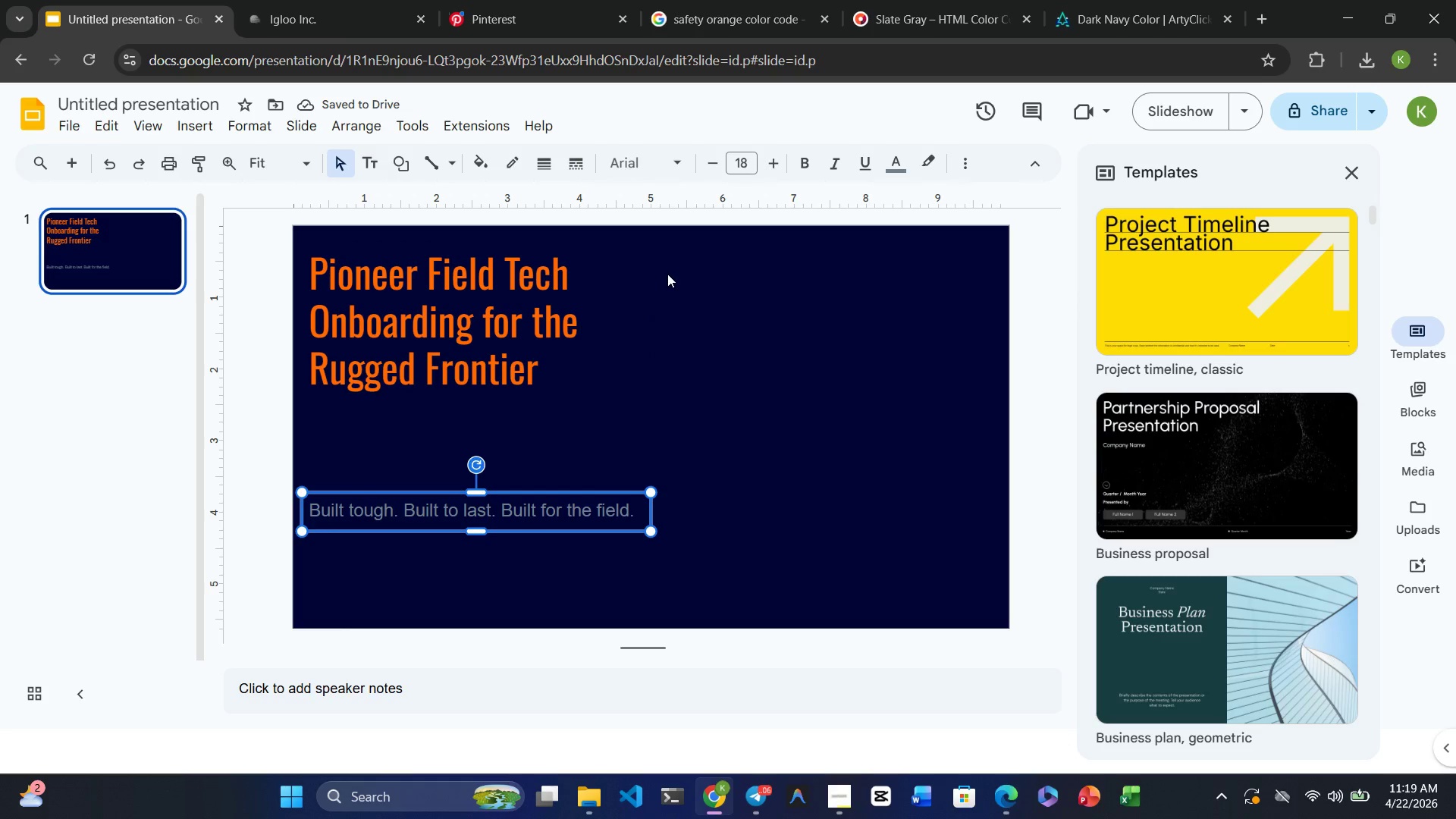 
left_click([667, 272])
 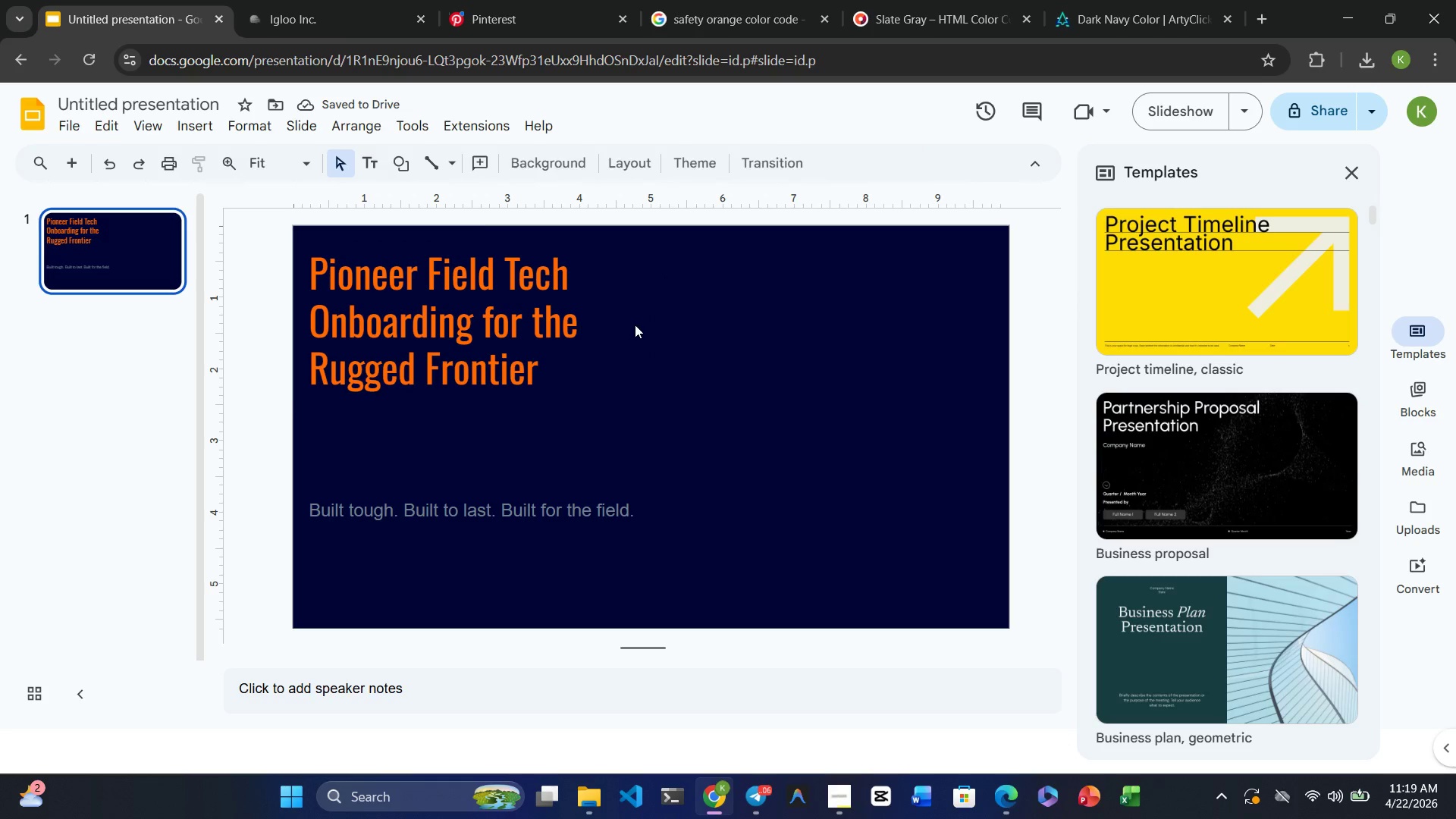 
left_click([635, 325])
 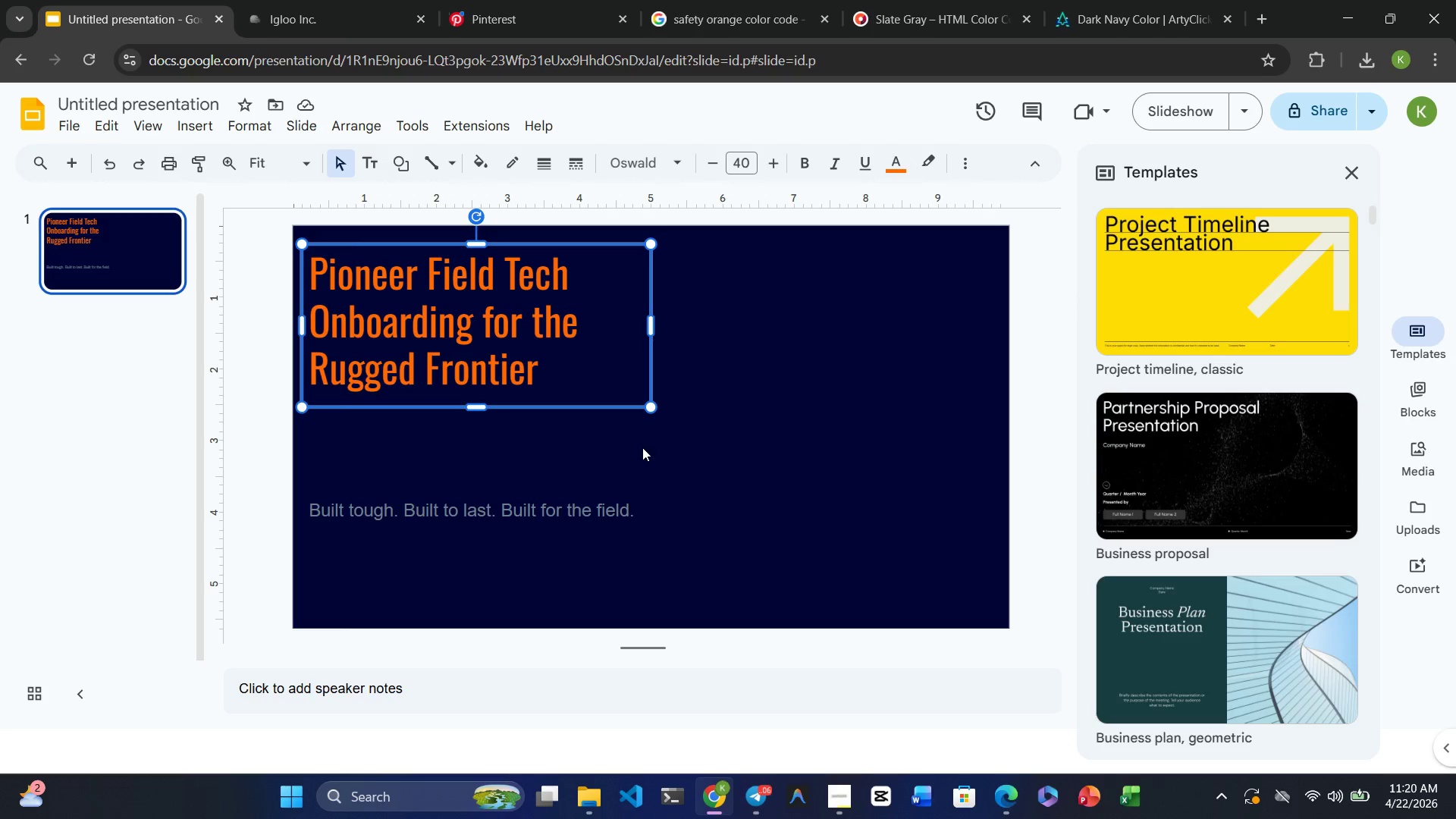 
wait(8.42)
 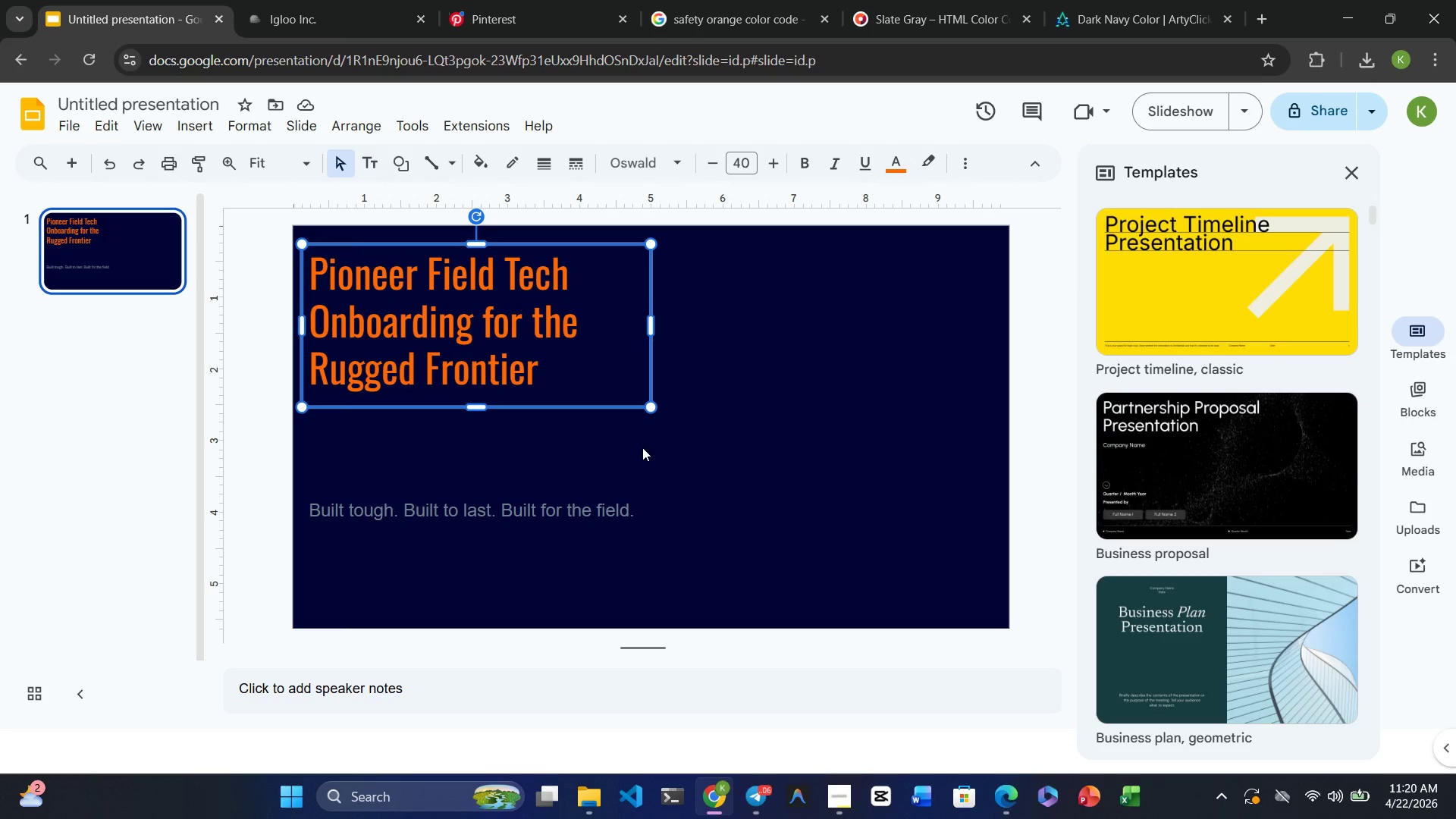 
left_click([634, 513])
 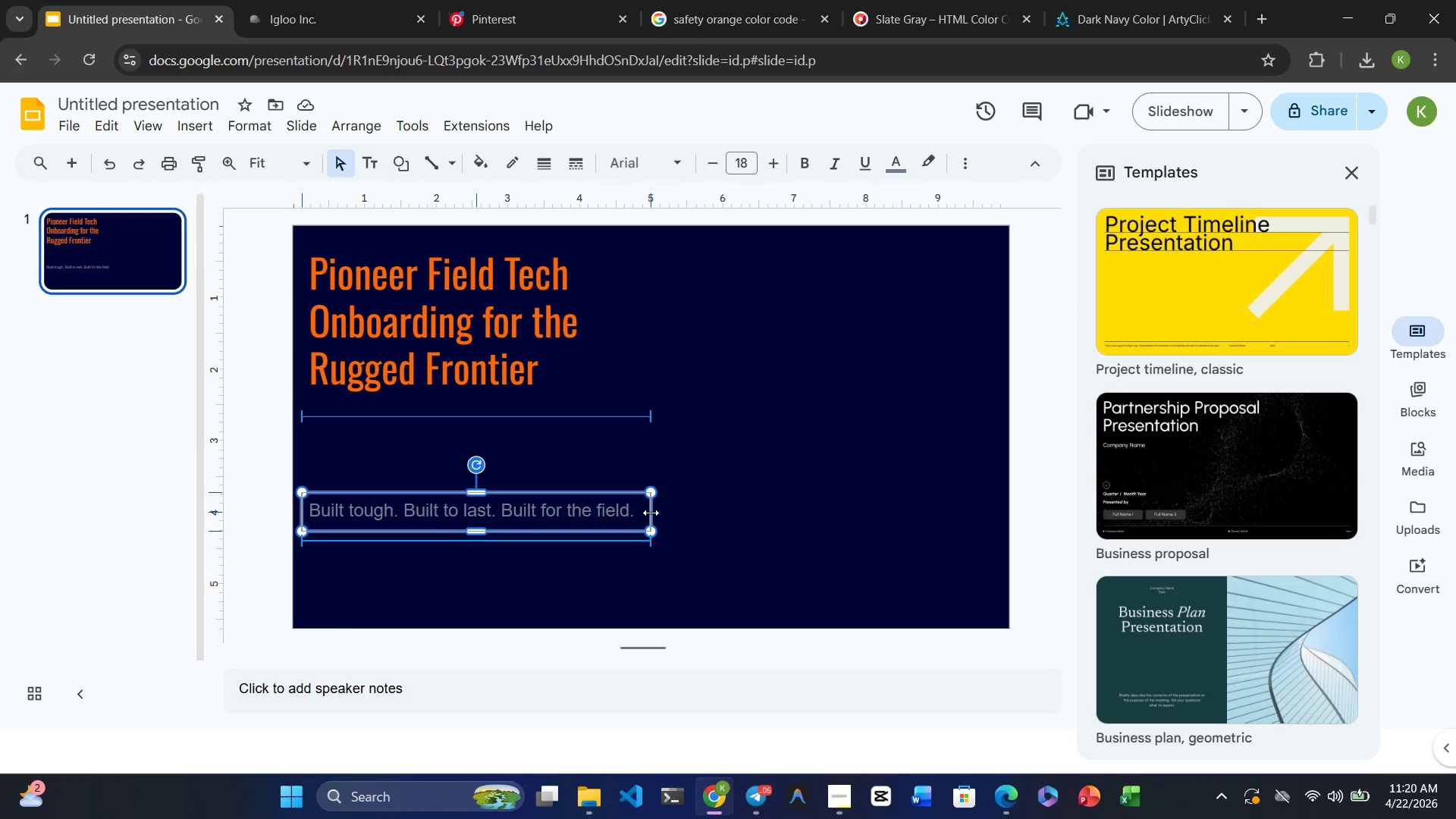 
left_click([603, 254])
 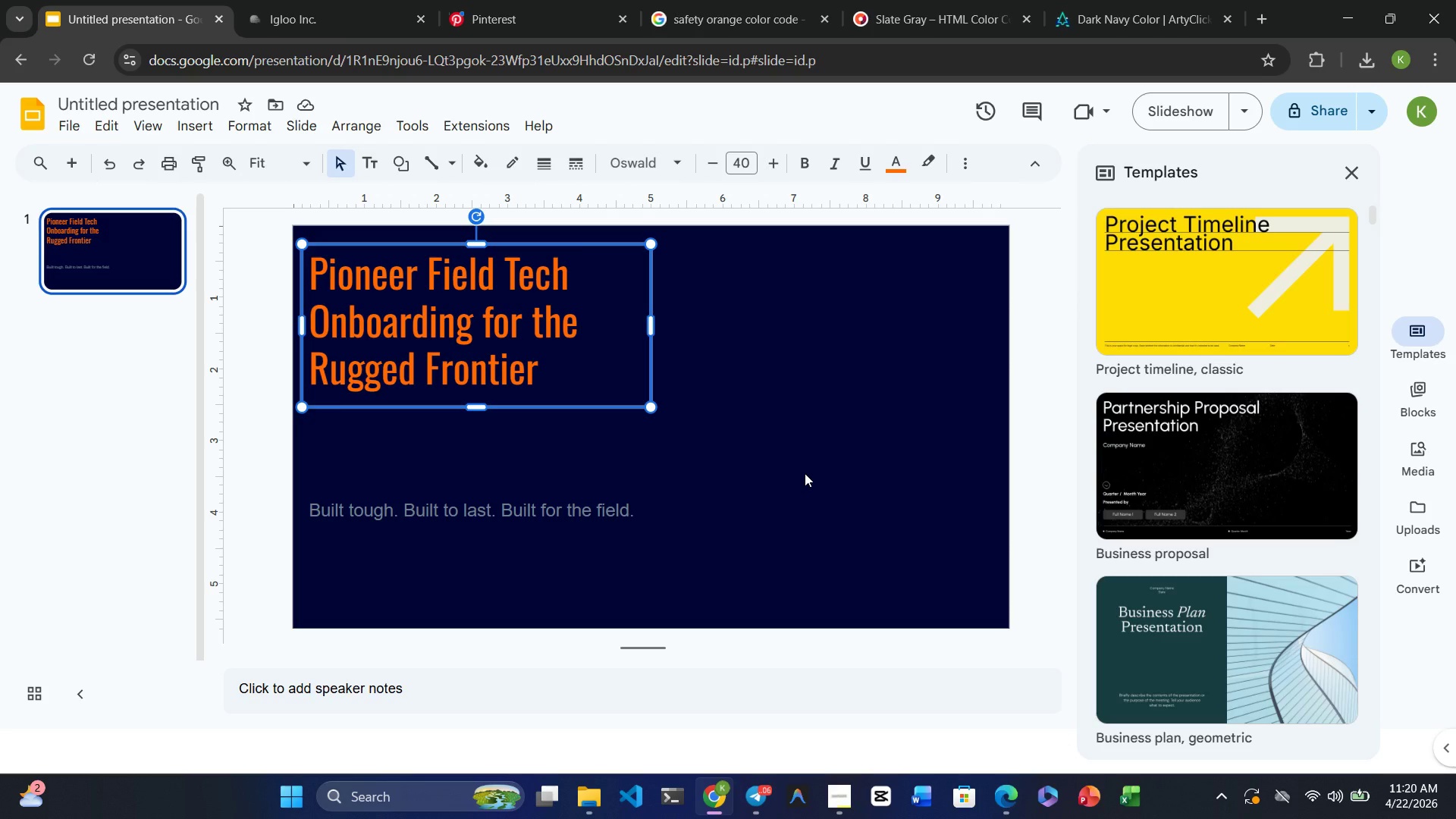 
wait(12.92)
 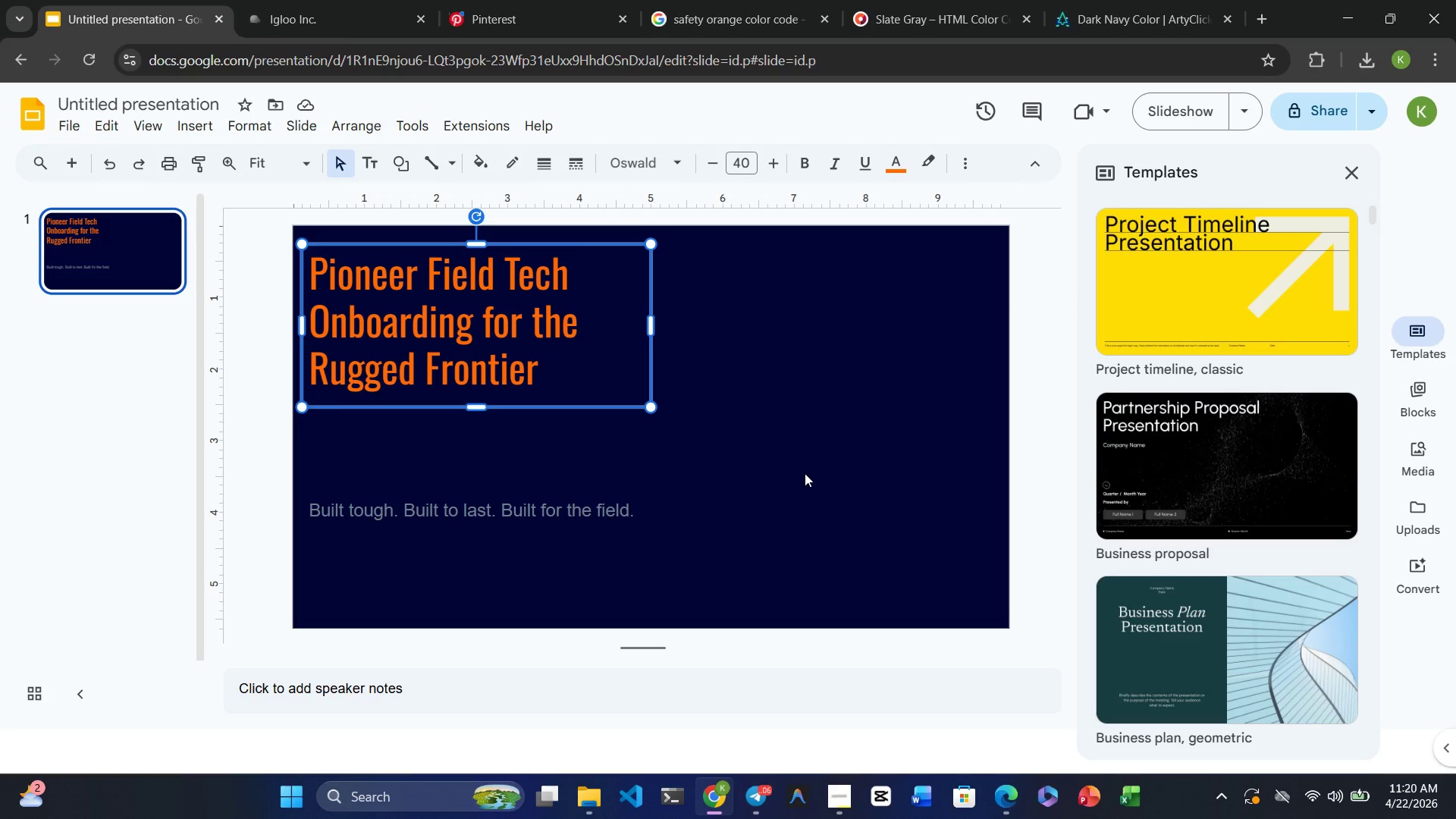 
double_click([538, 513])
 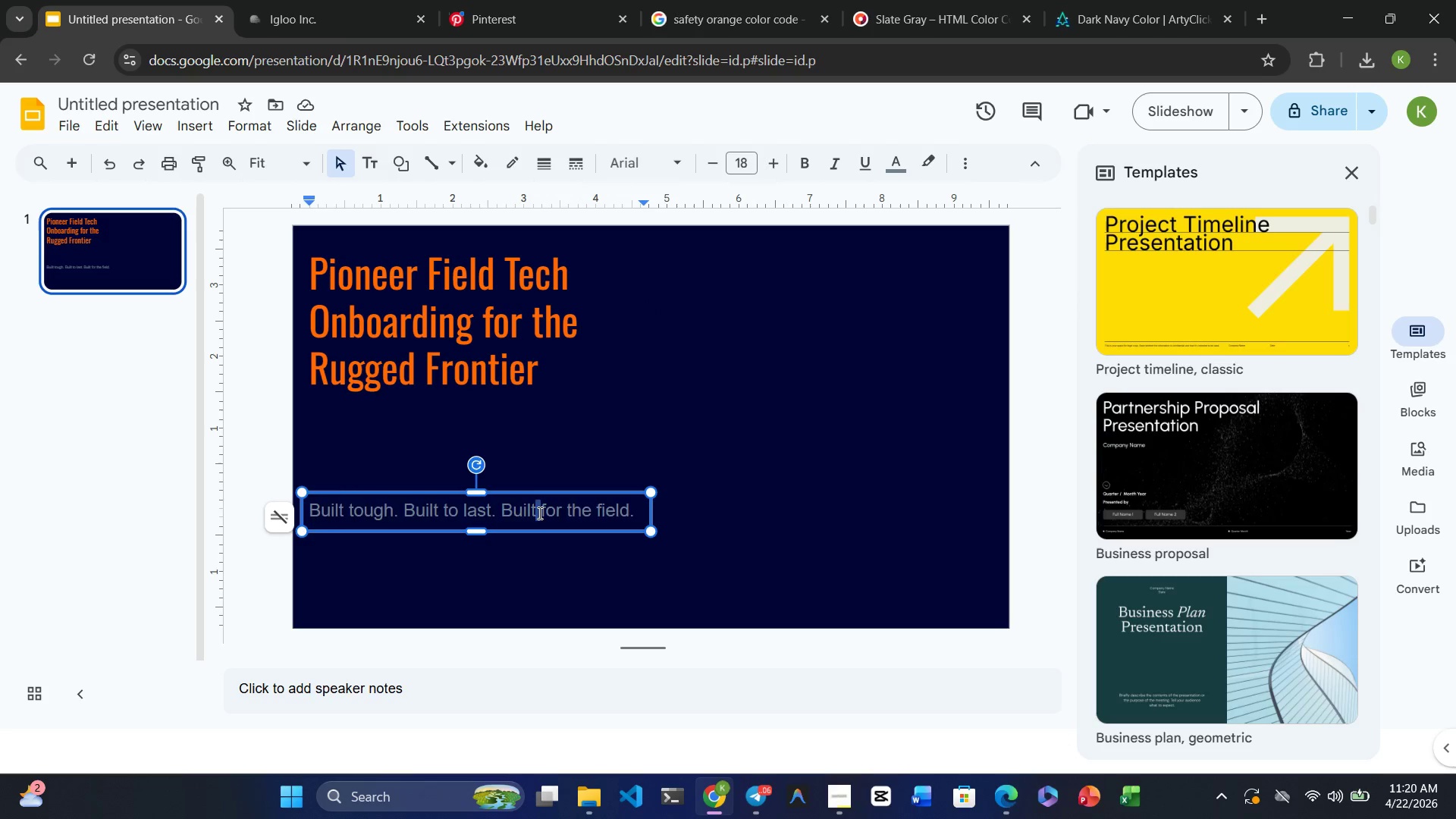 
triple_click([538, 513])
 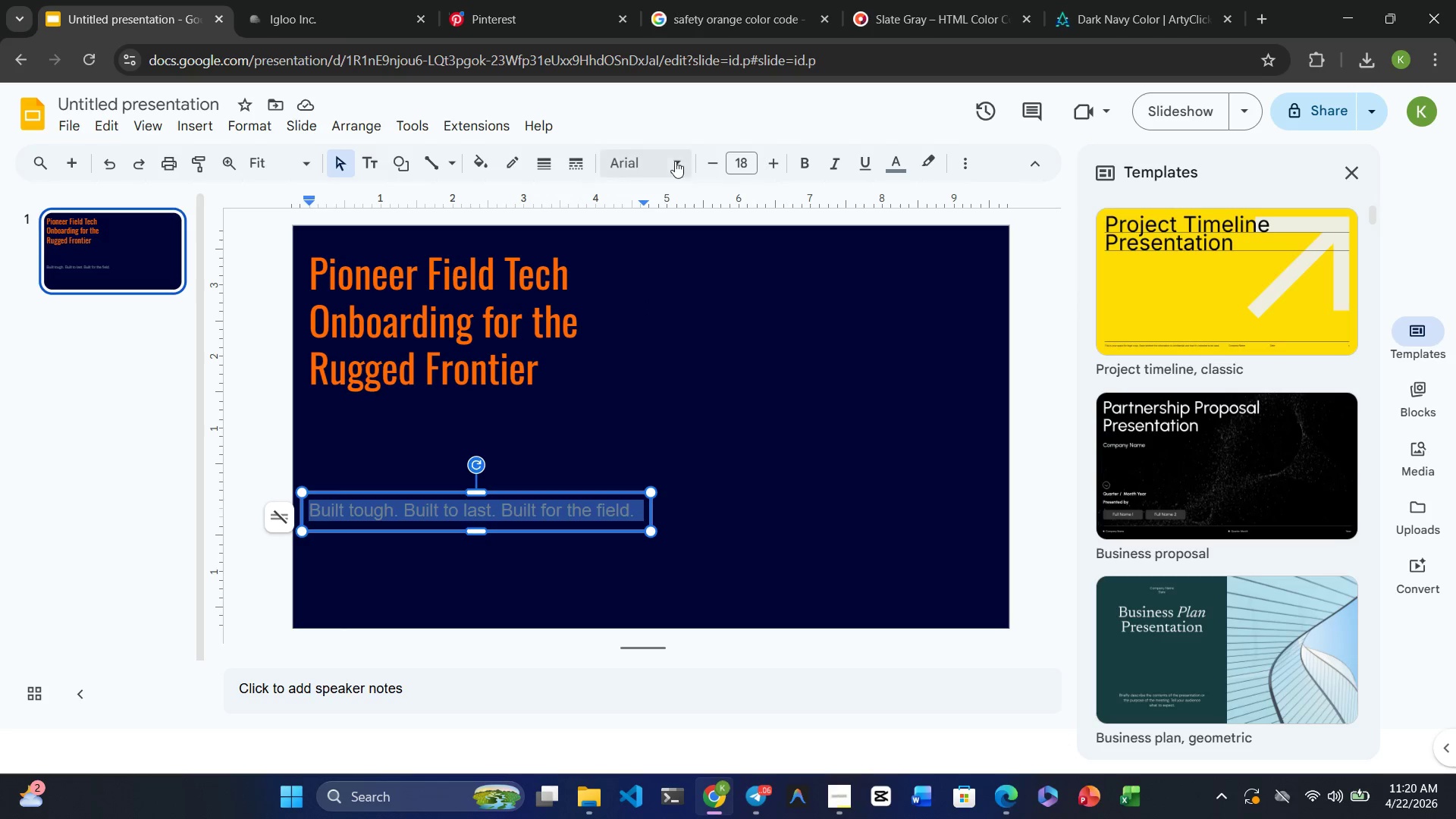 
left_click([657, 168])
 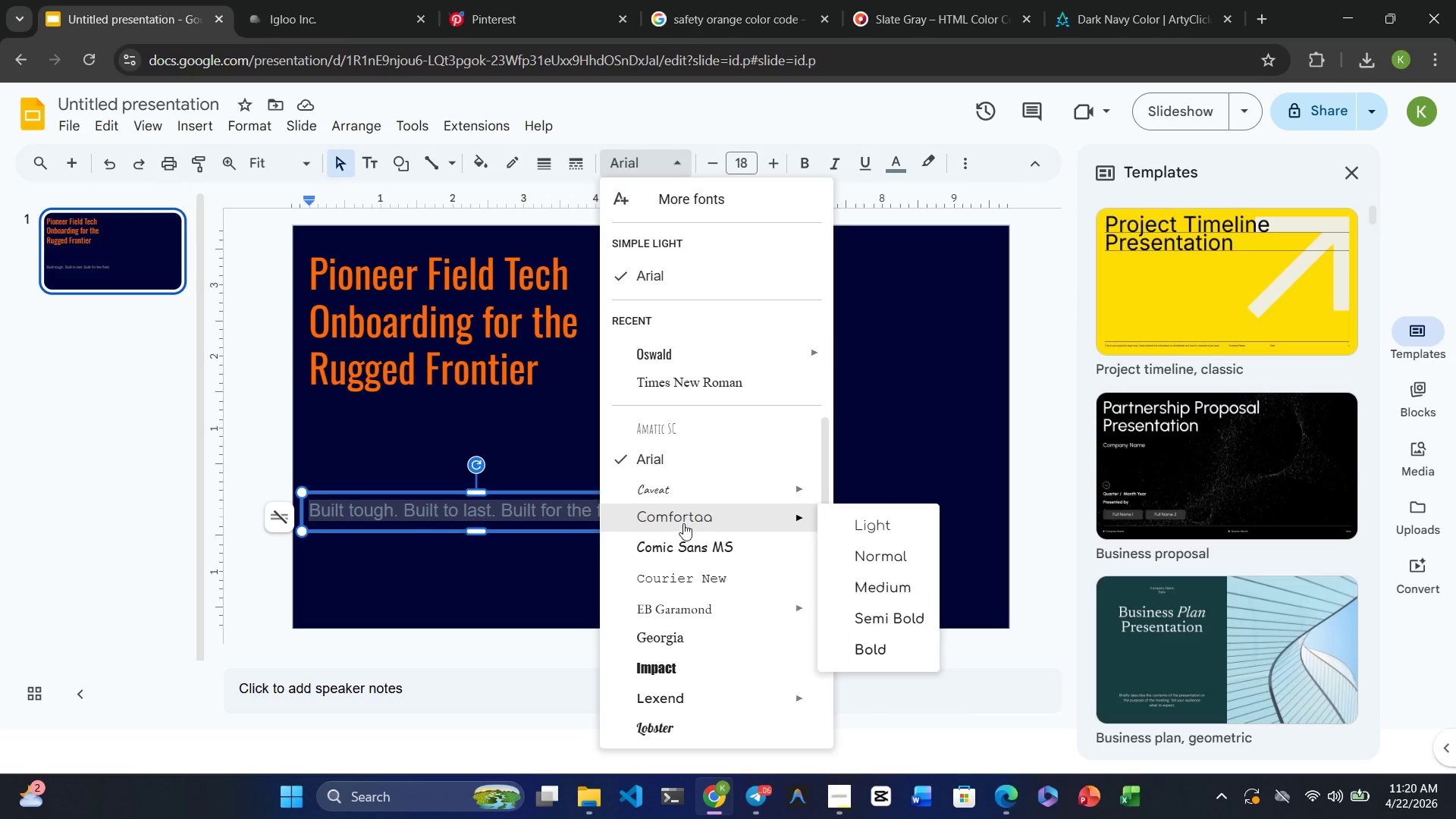 
mouse_move([680, 537])
 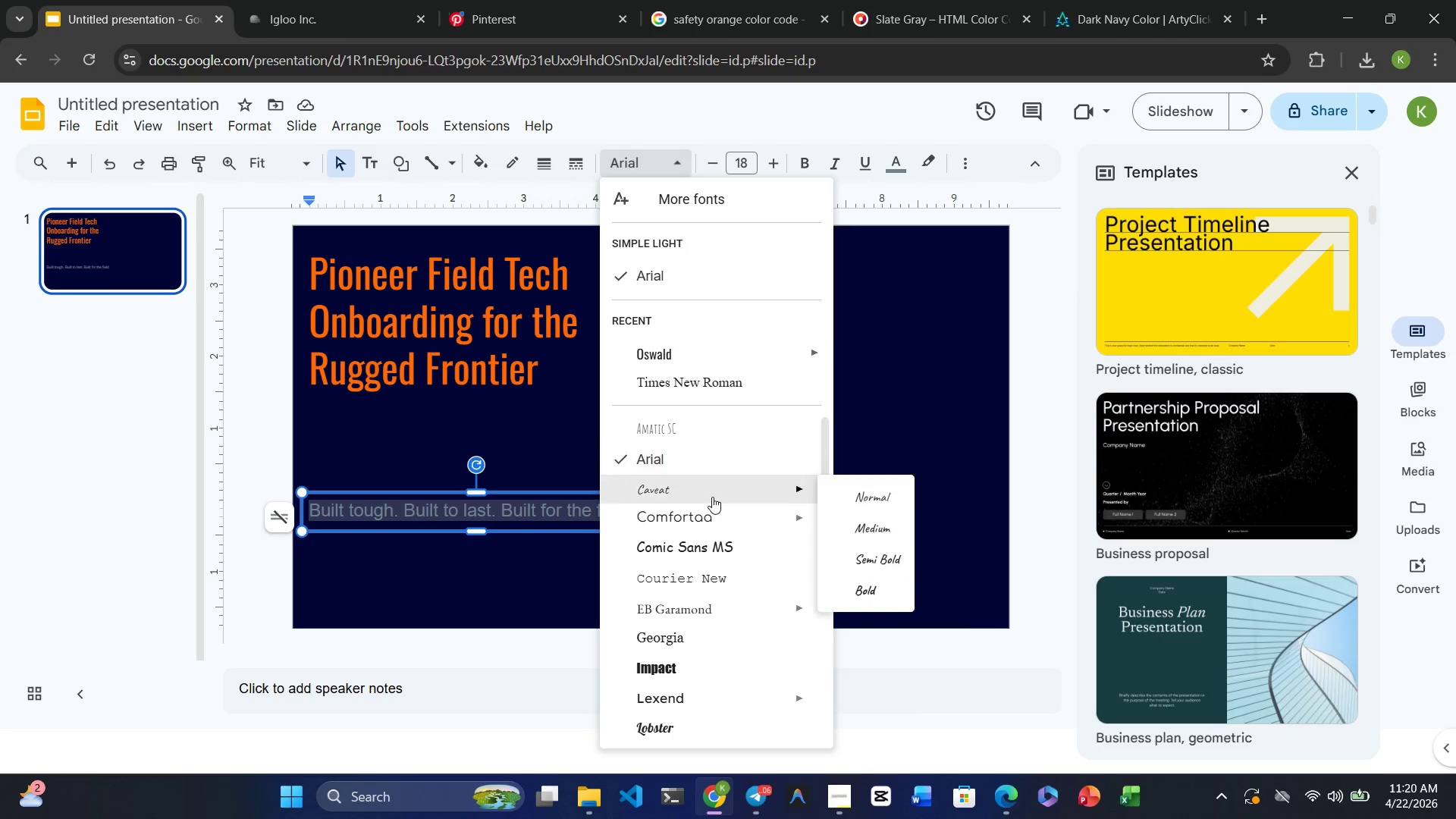 
mouse_move([695, 446])
 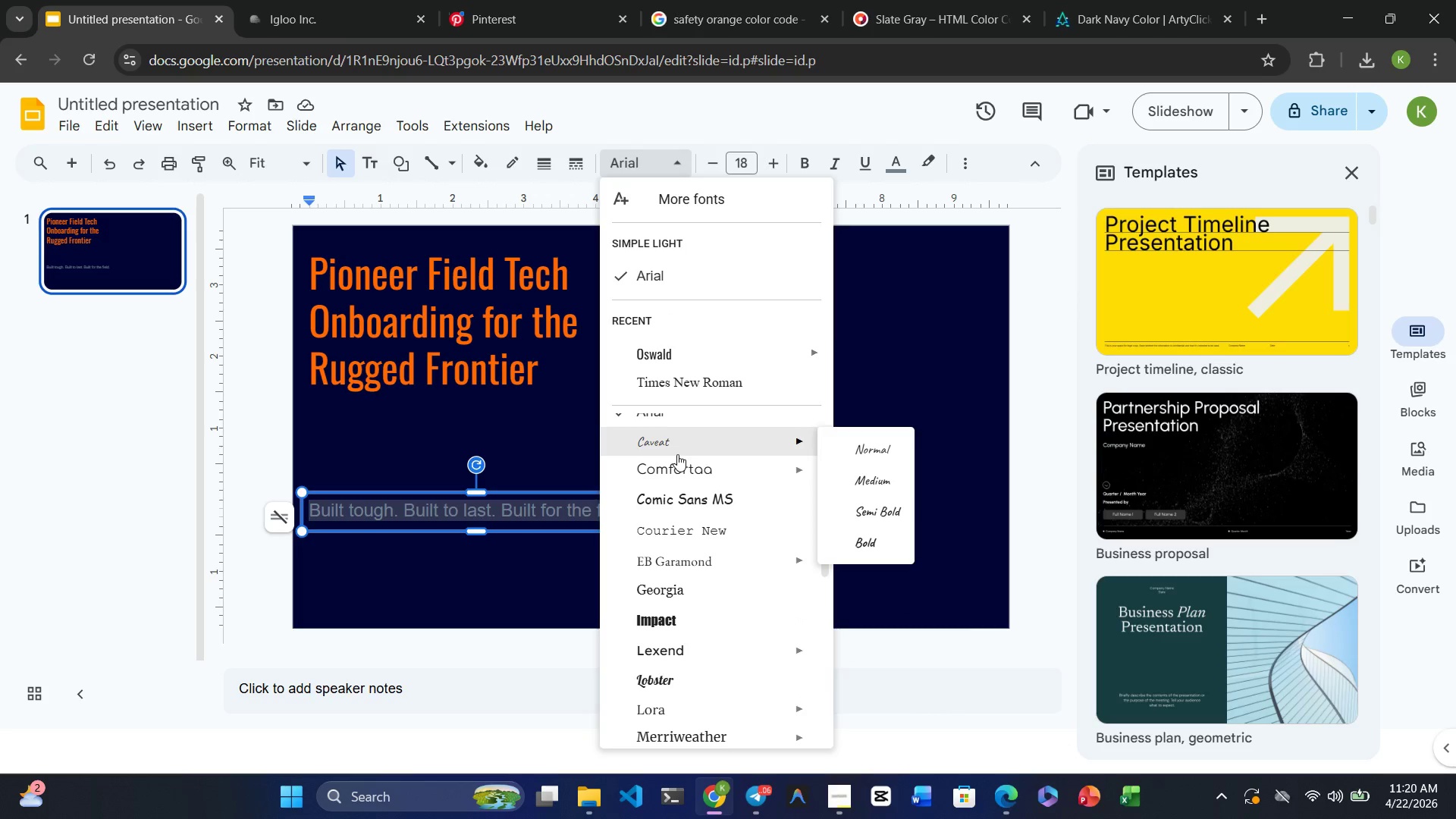 
mouse_move([673, 513])
 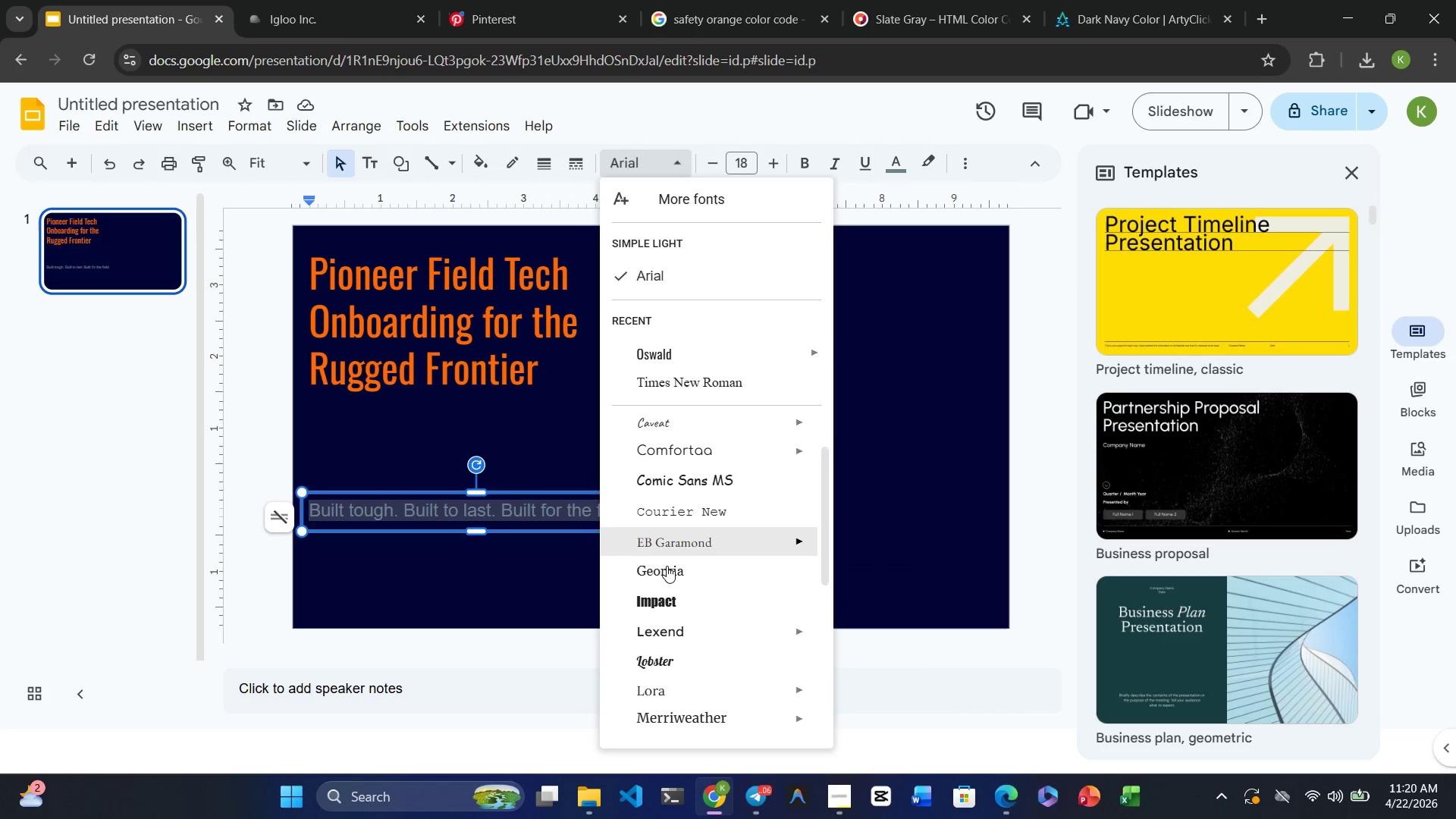 
mouse_move([667, 568])
 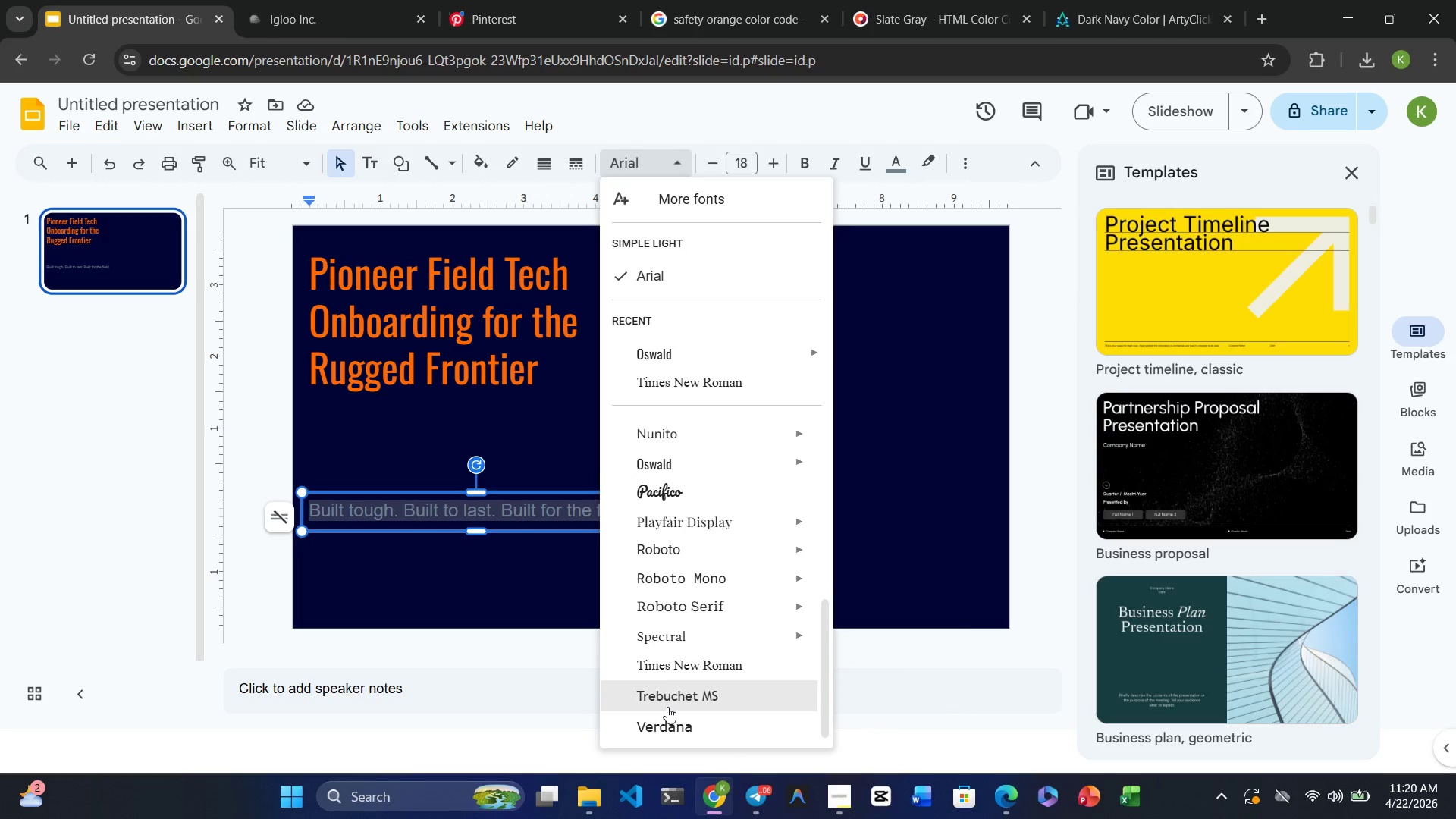 
mouse_move([676, 514])
 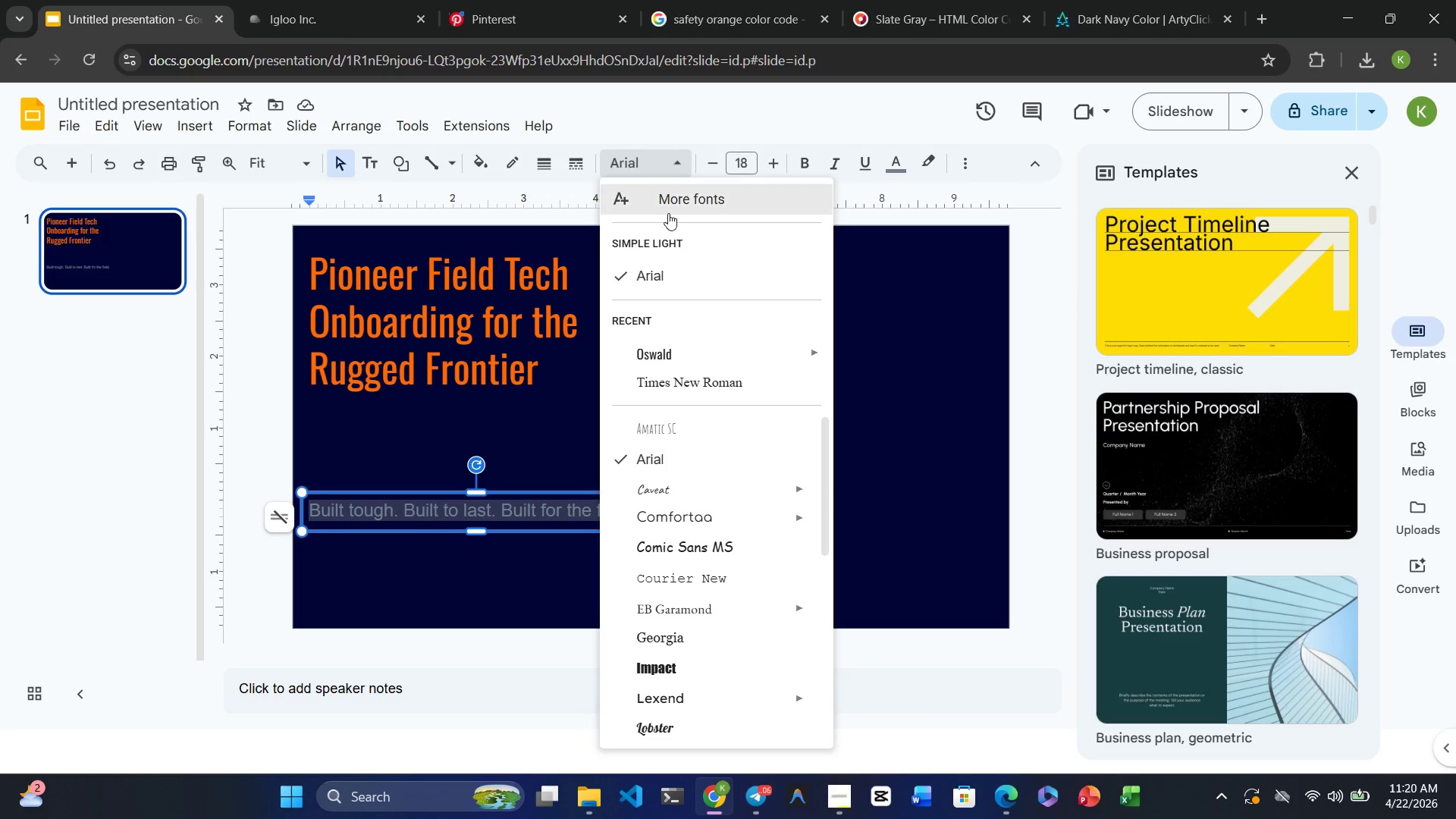 
left_click([667, 203])
 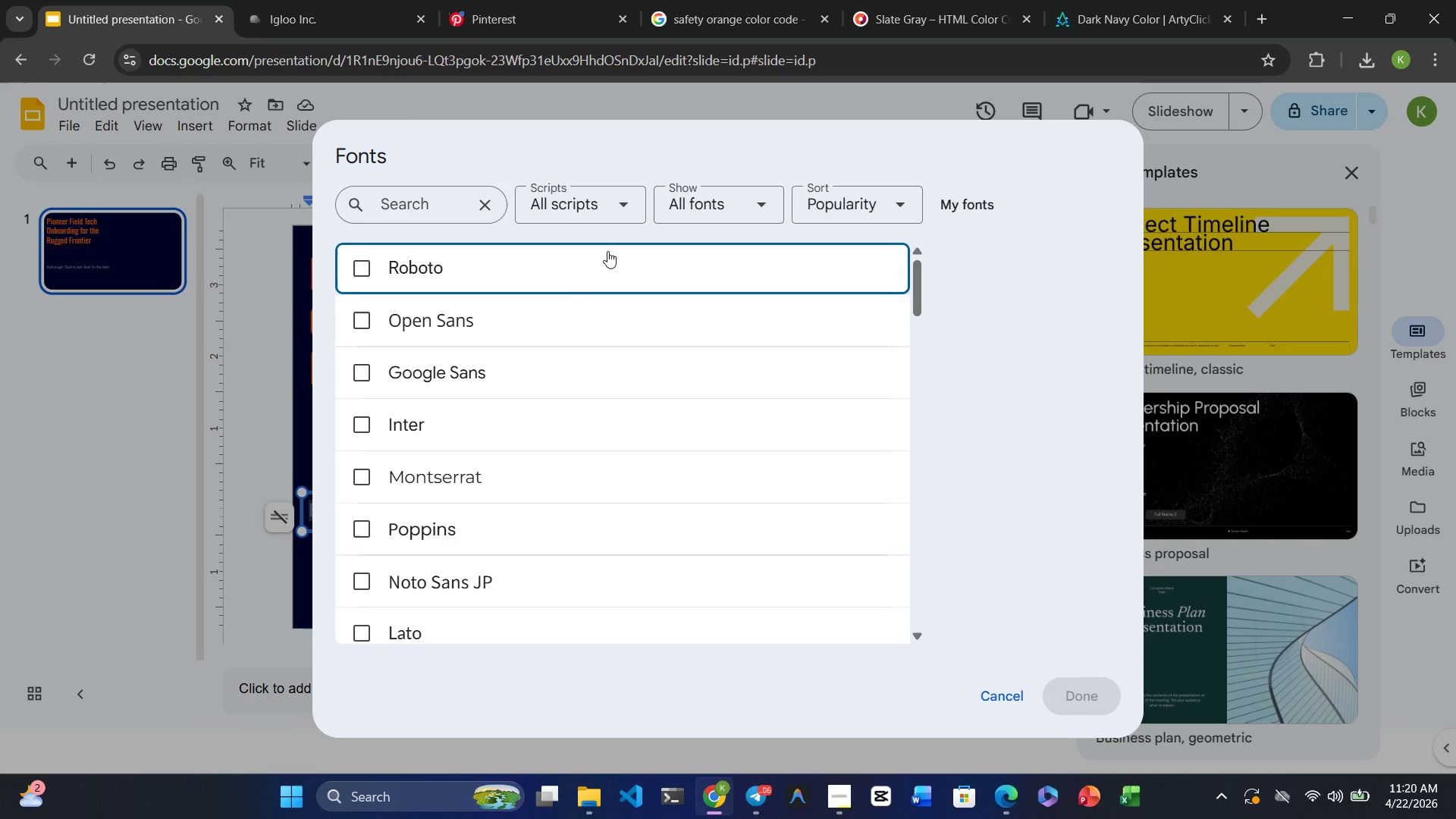 
left_click([364, 324])
 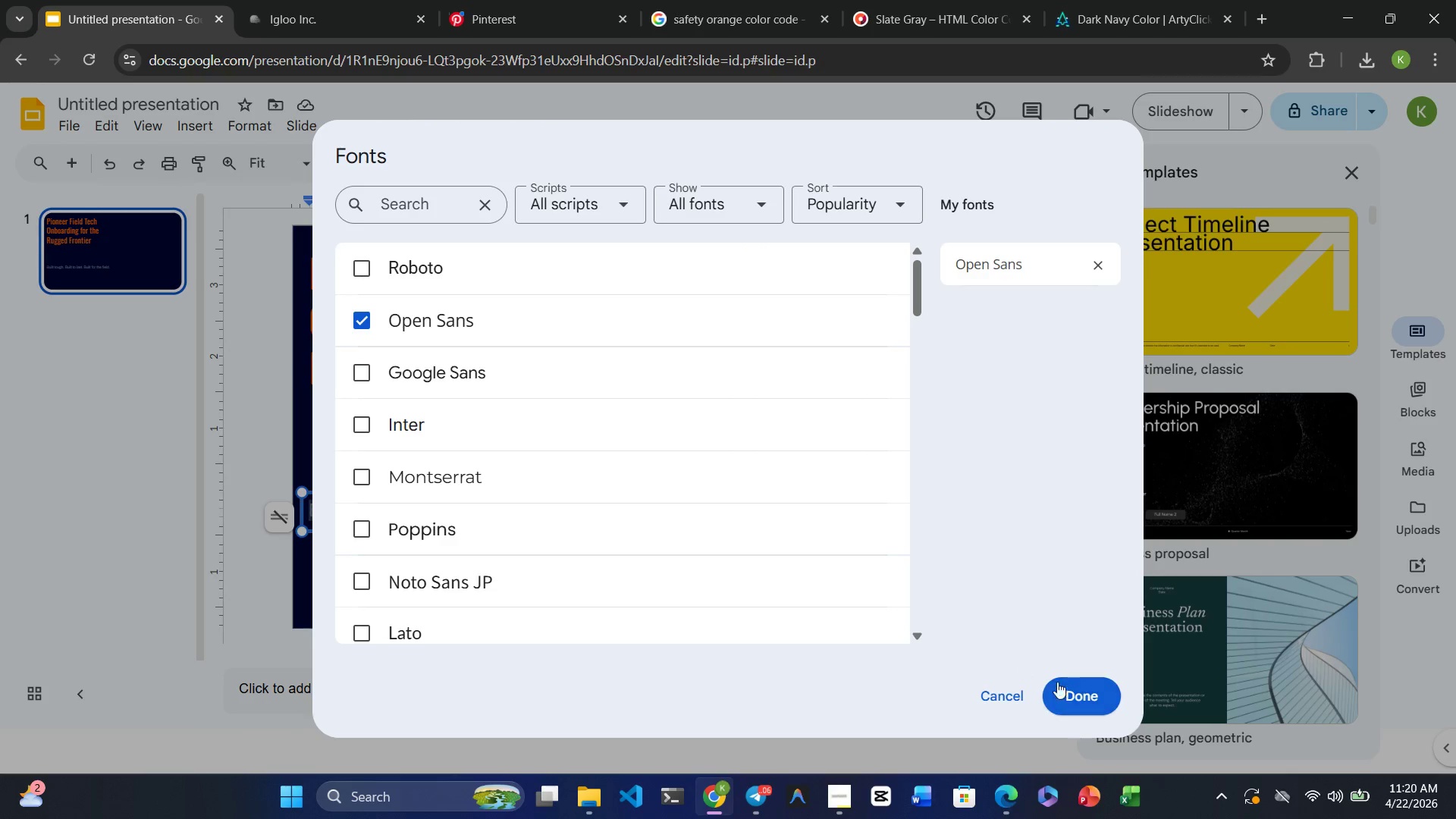 
left_click([1089, 689])
 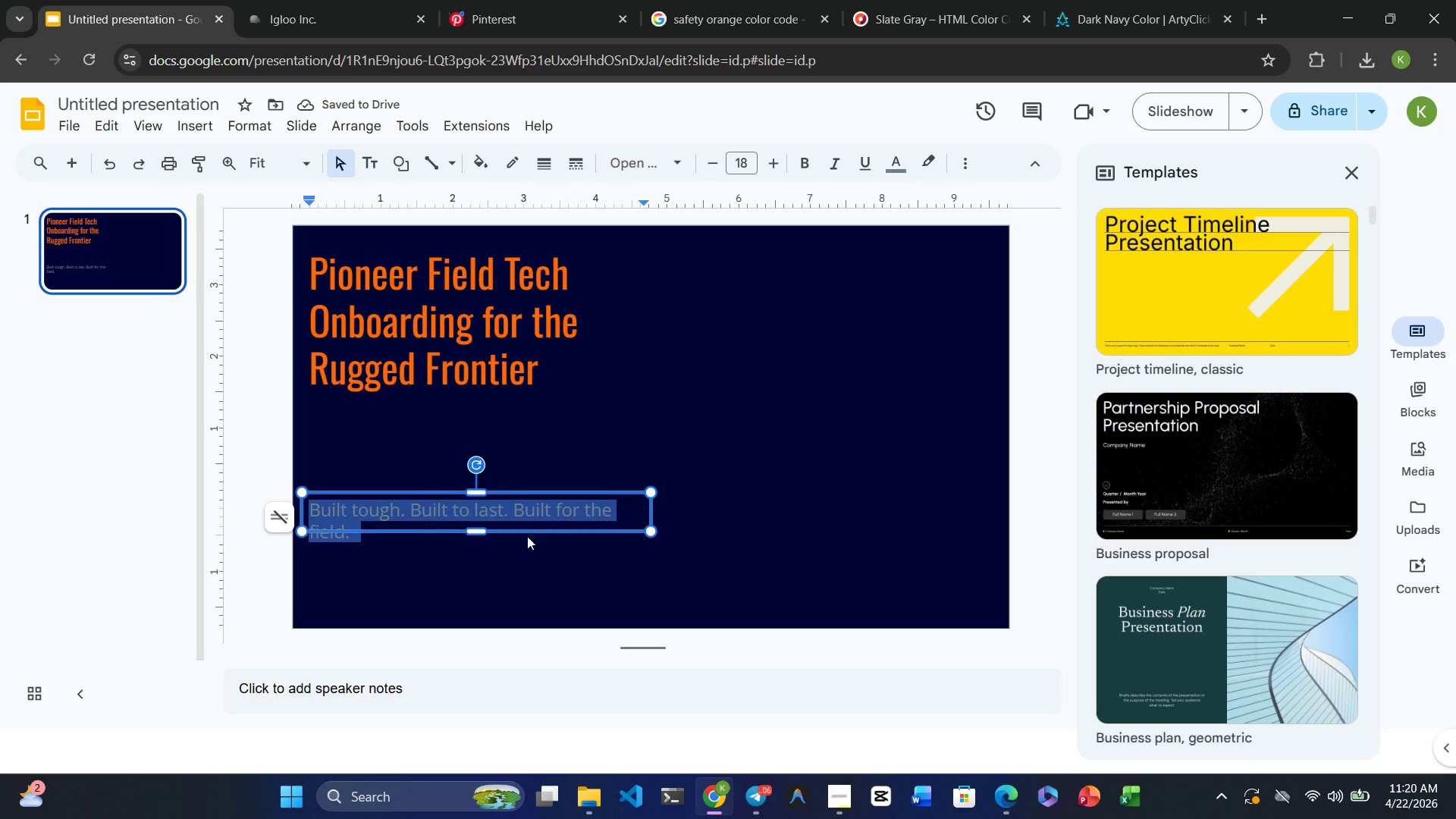 
wait(8.59)
 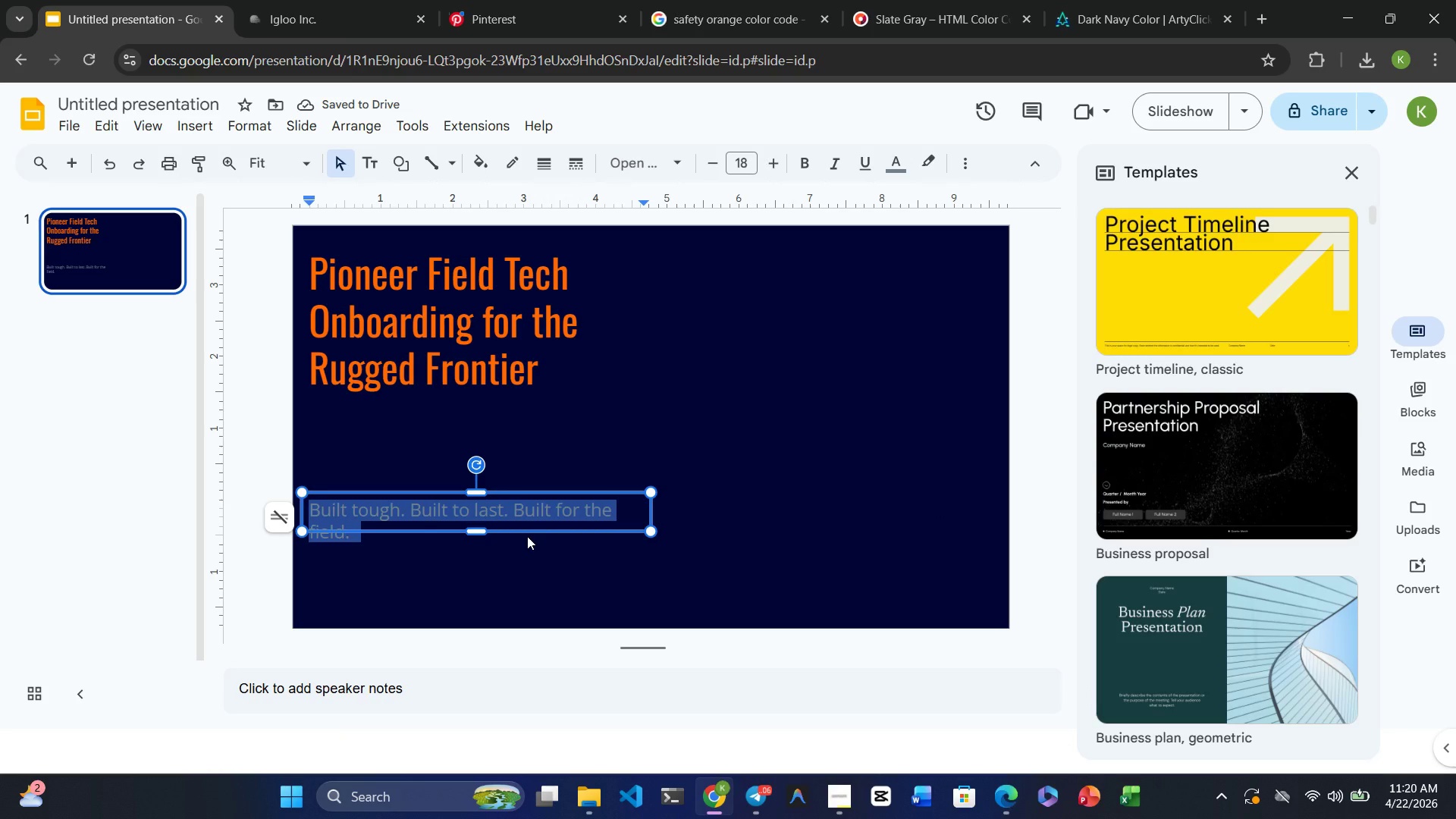 
left_click_drag(start_coordinate=[478, 529], to_coordinate=[481, 544])
 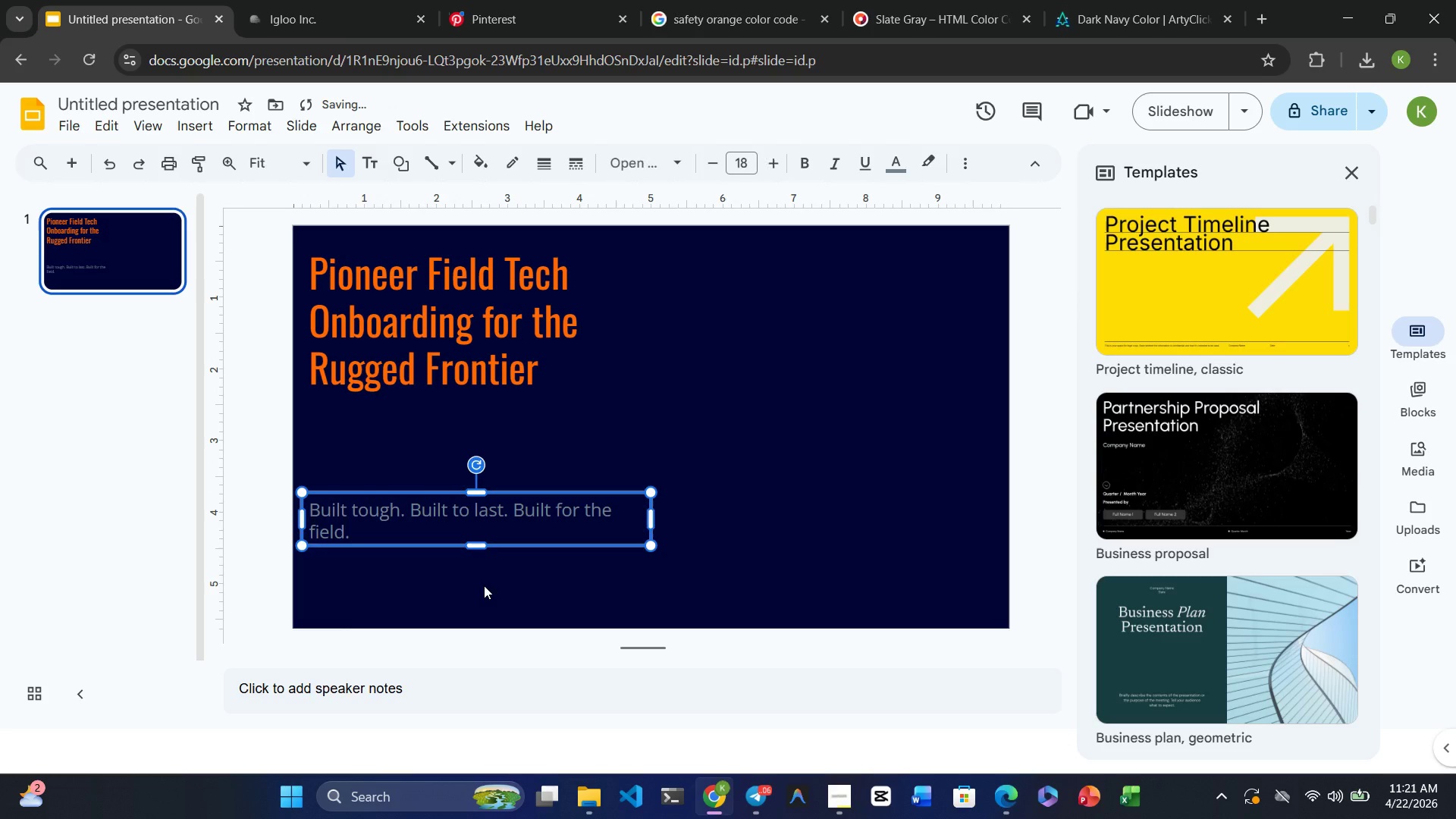 
left_click([484, 585])
 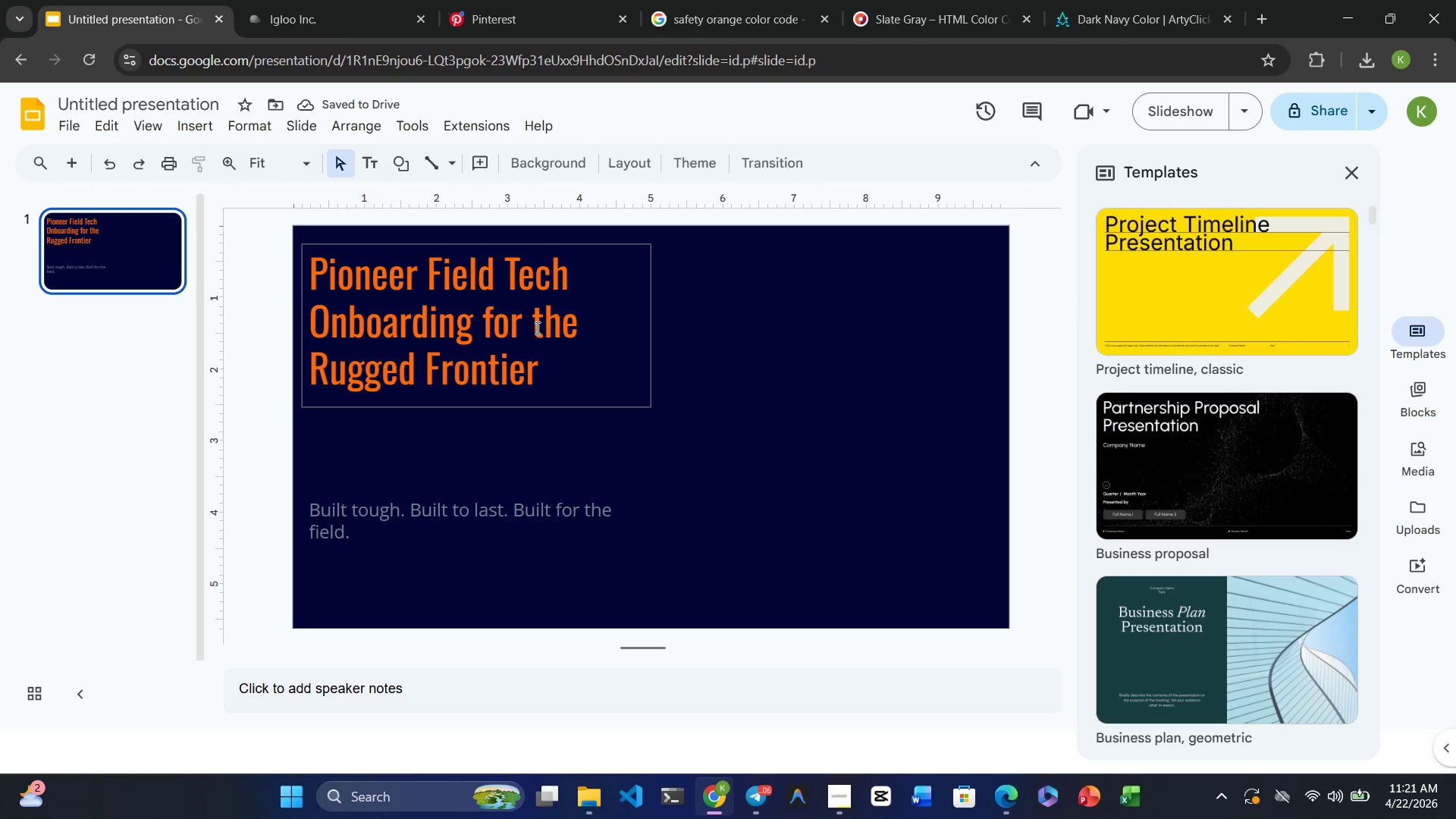 
left_click([848, 359])
 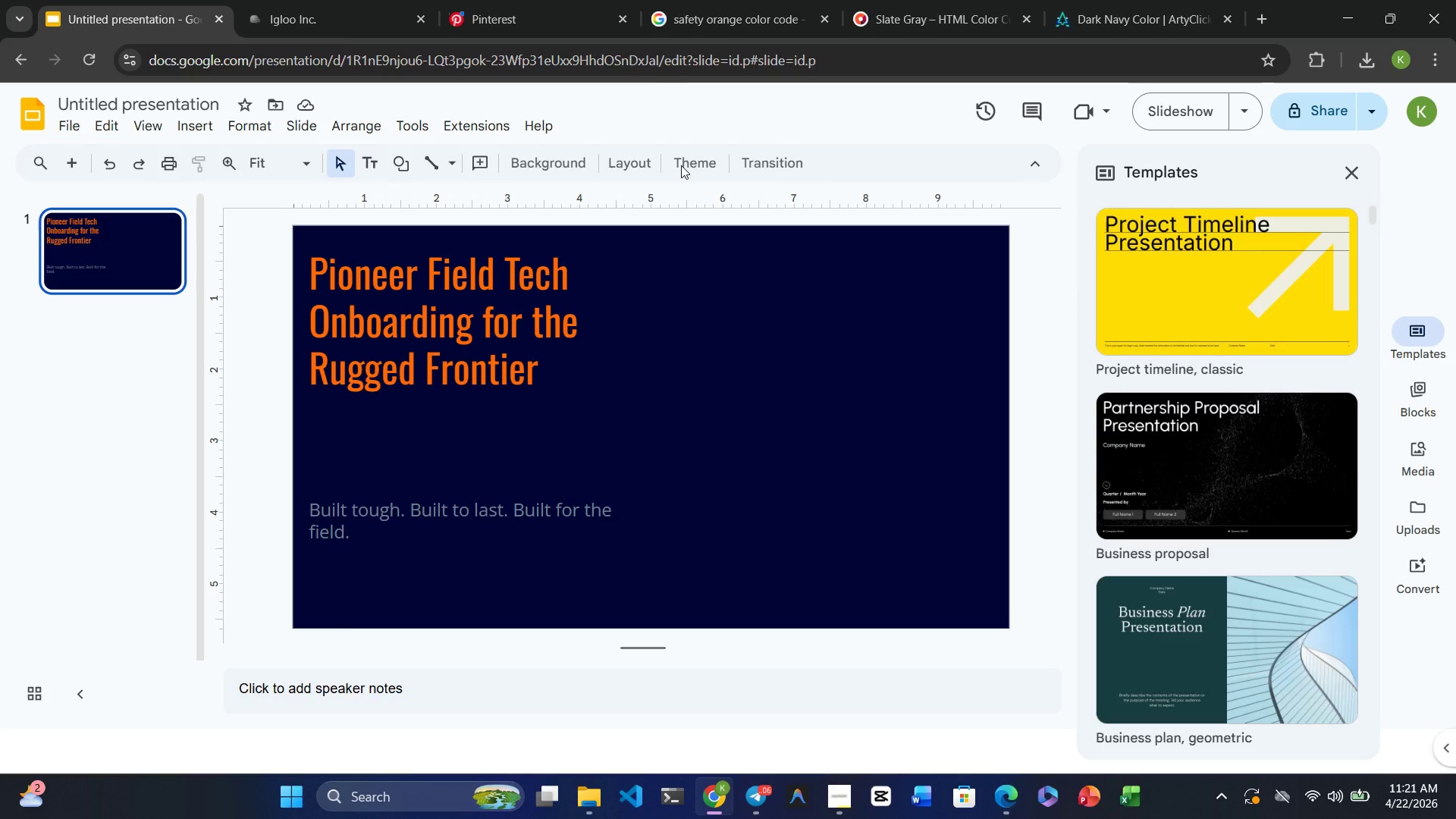 
mouse_move([490, 42])
 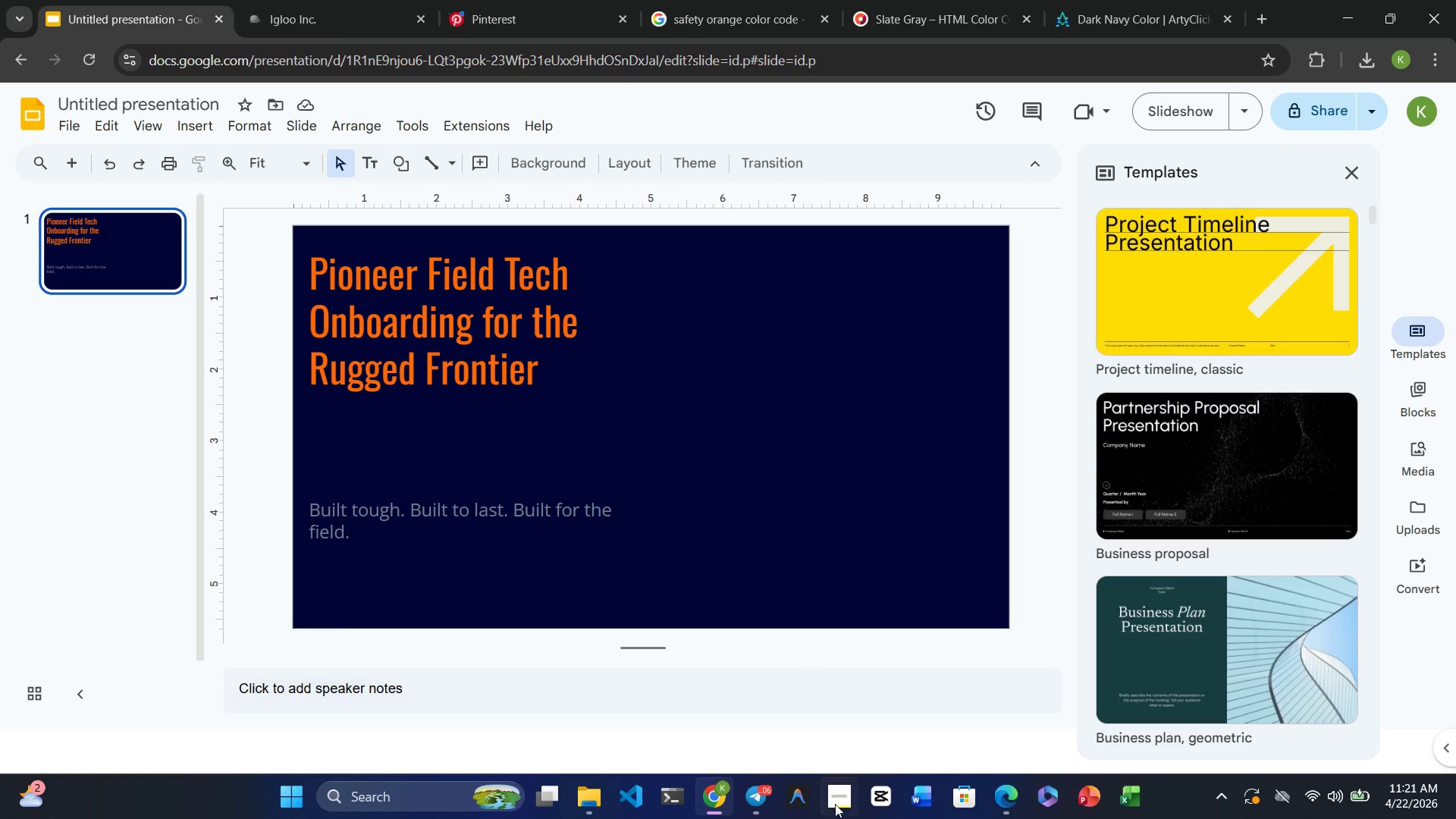 
left_click([836, 813])